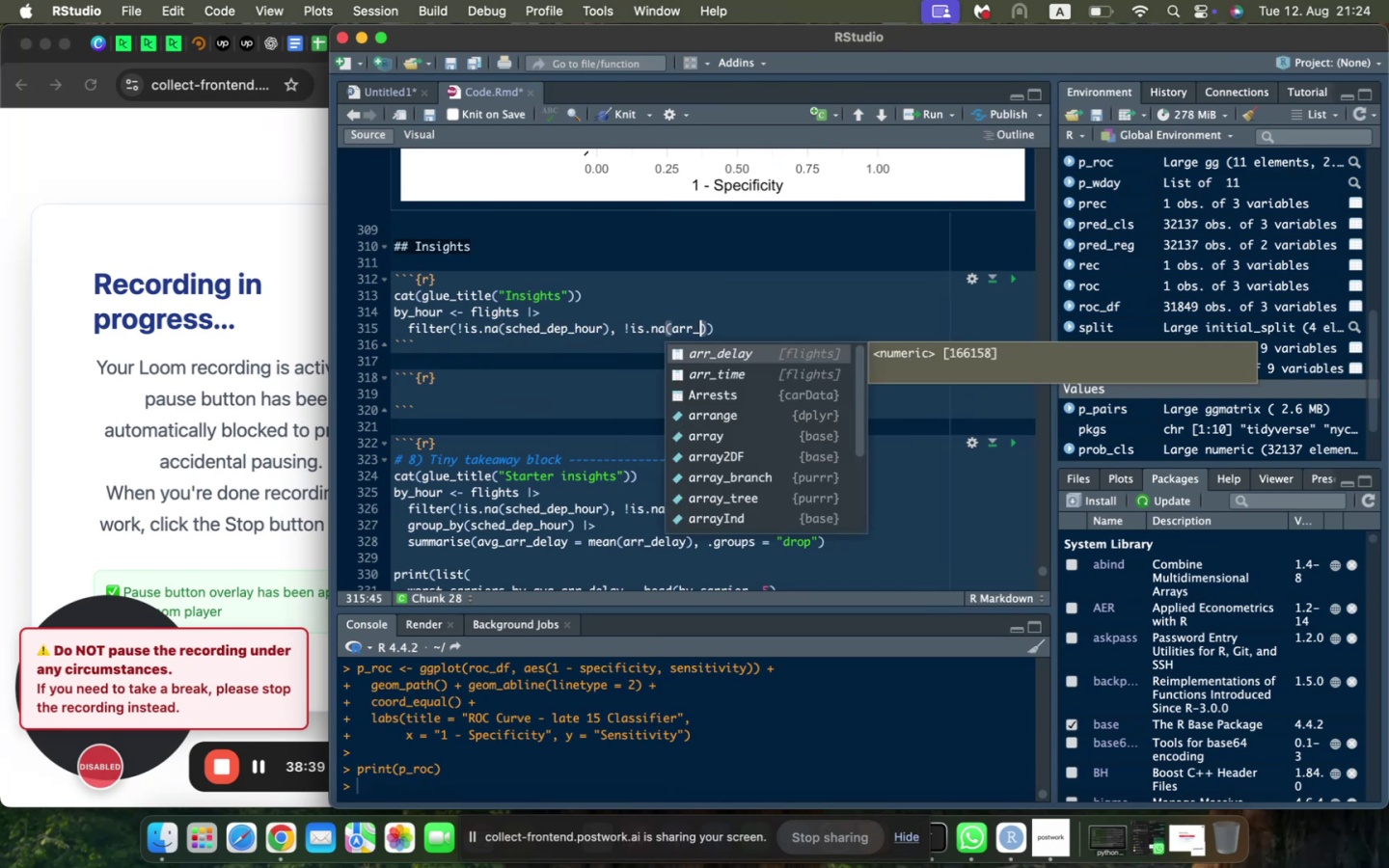 
 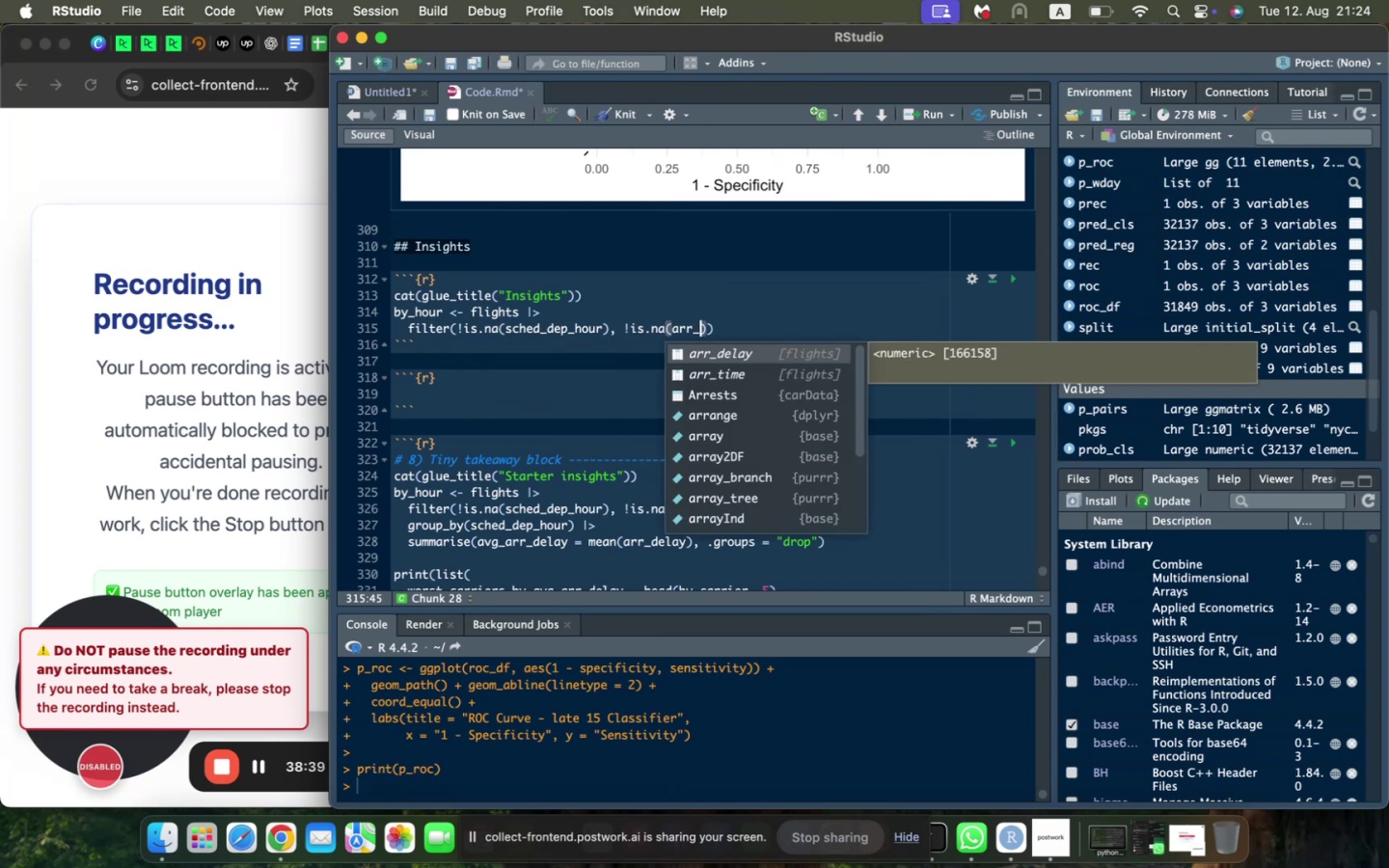 
key(Enter)
 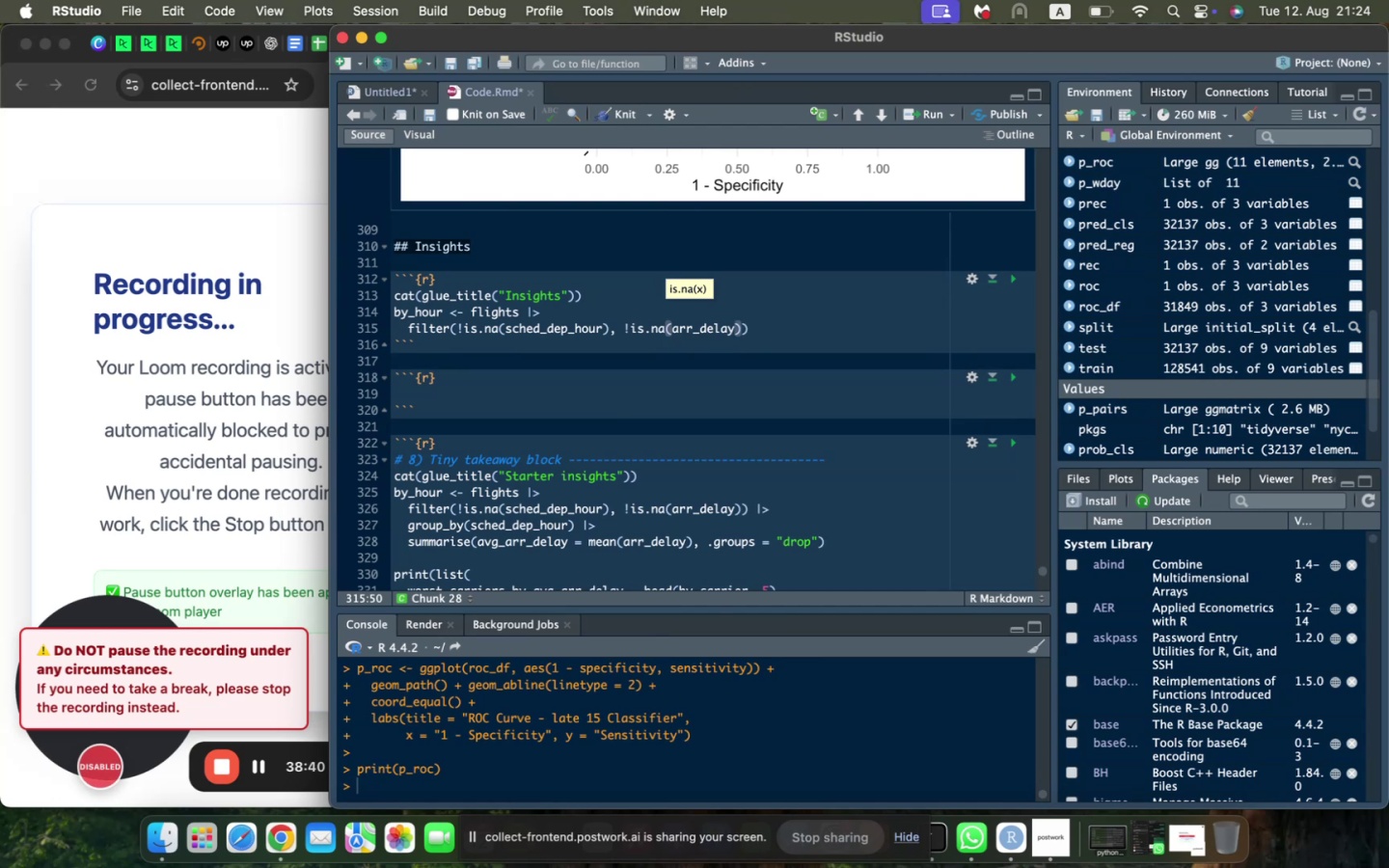 
key(ArrowRight)
 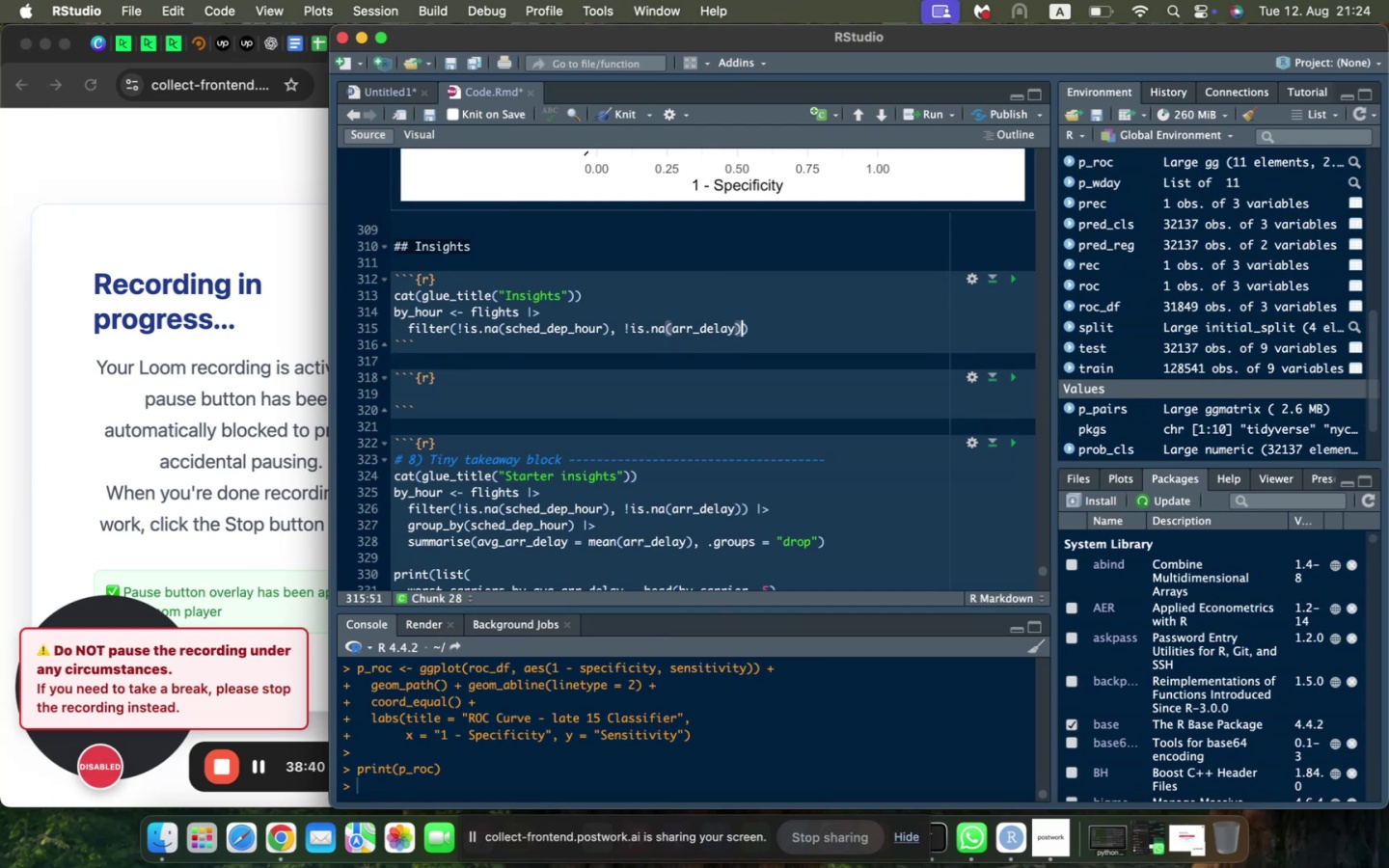 
key(ArrowRight)
 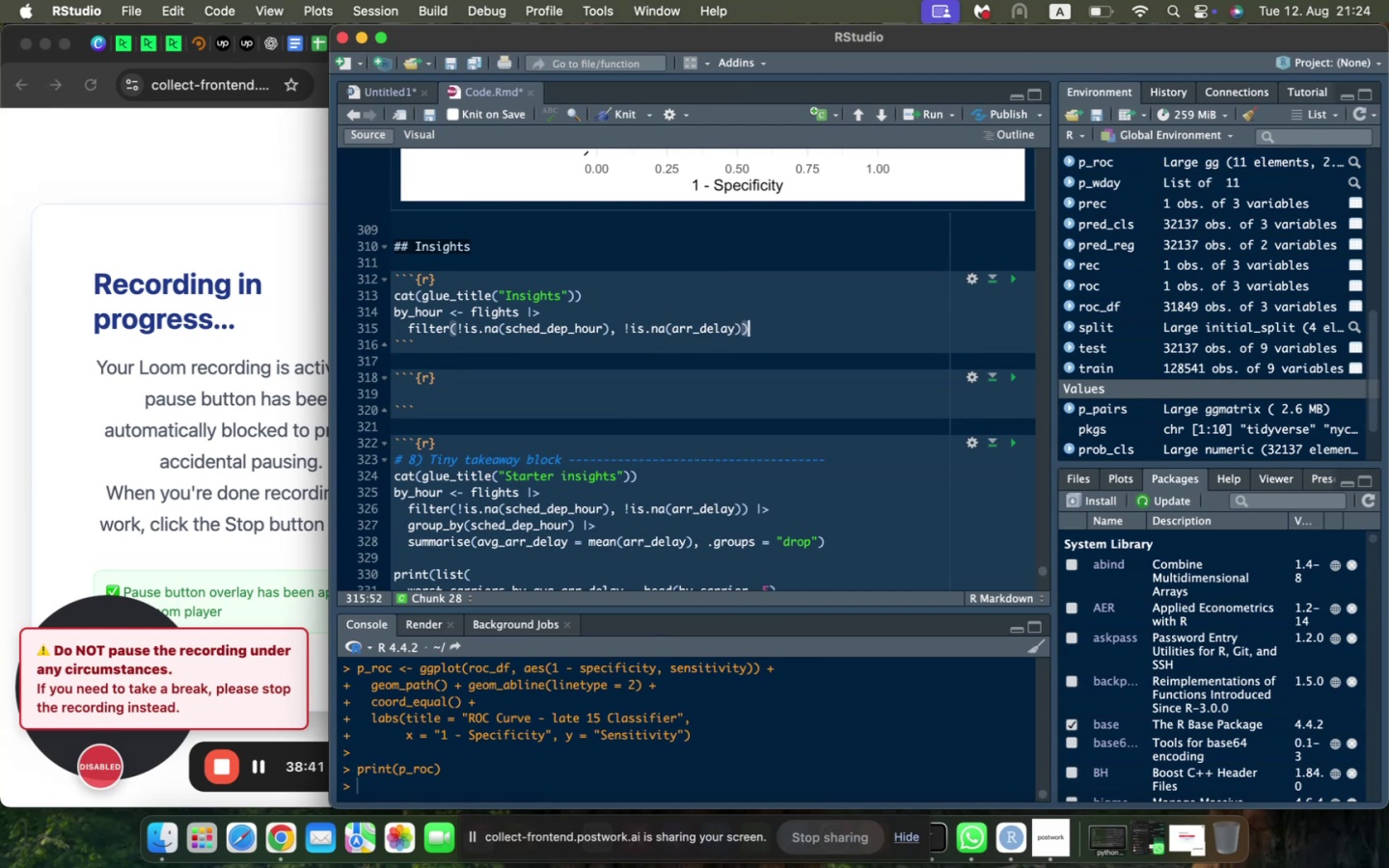 
key(Space)
 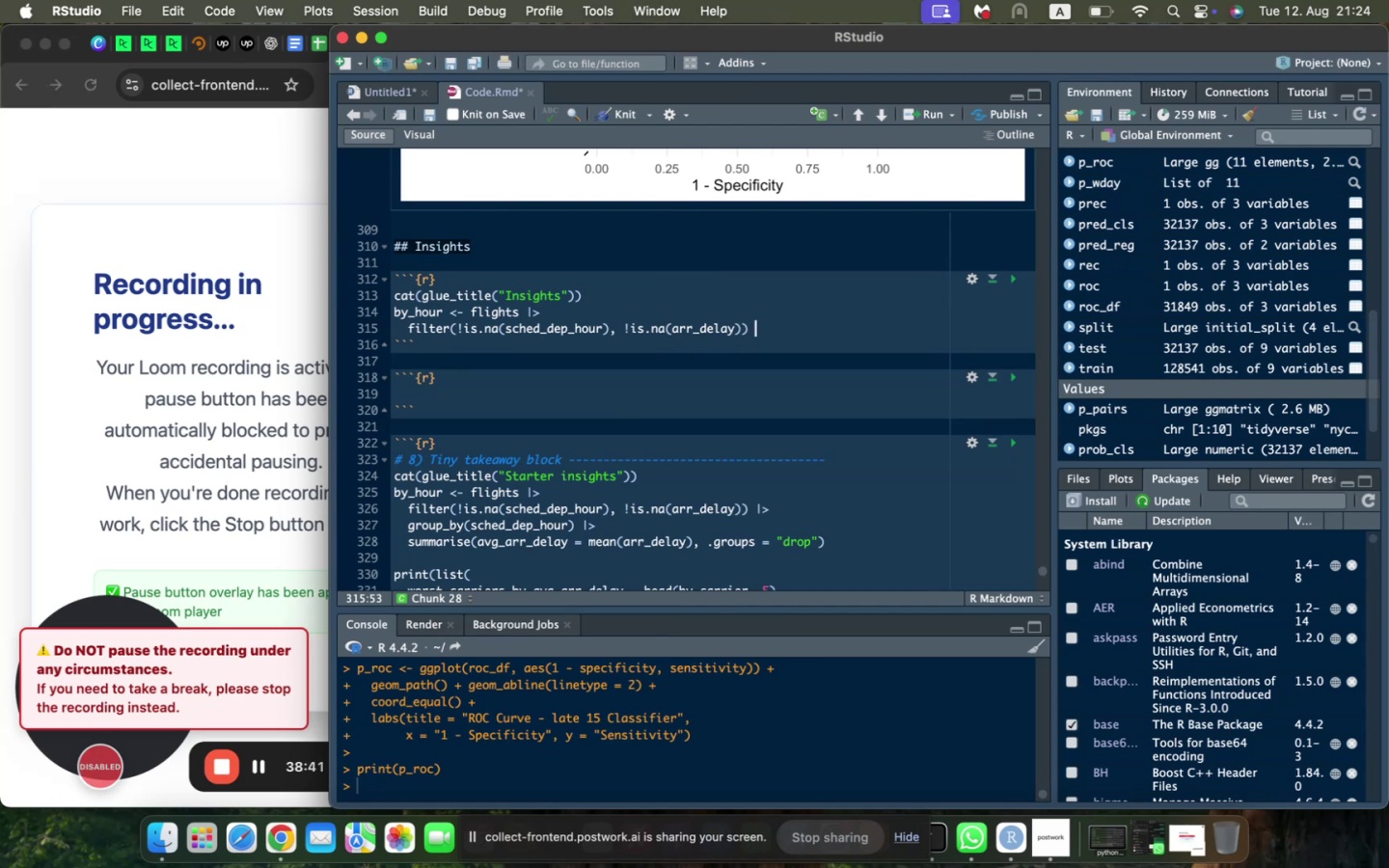 
key(Shift+Backslash)
 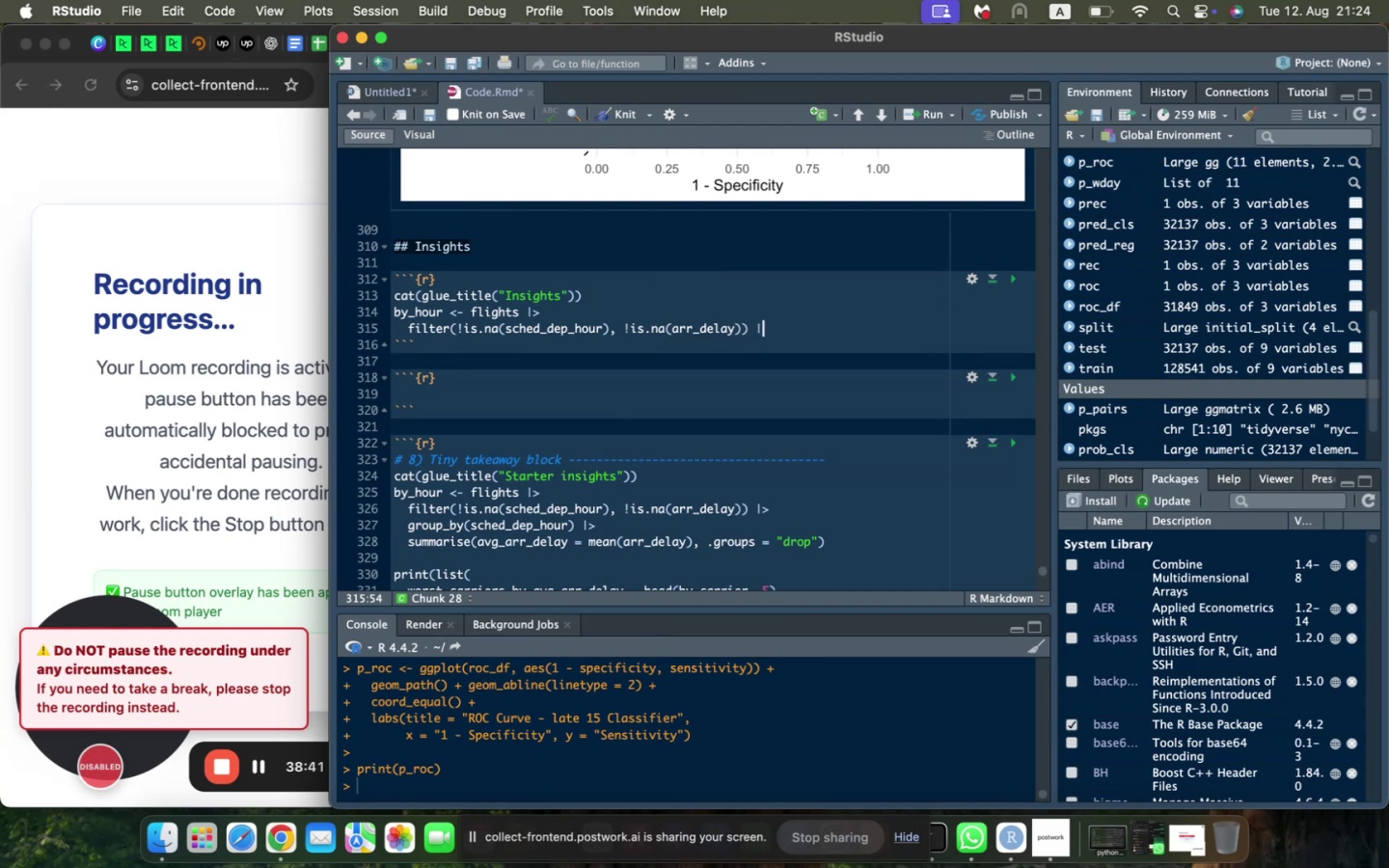 
key(Shift+Period)
 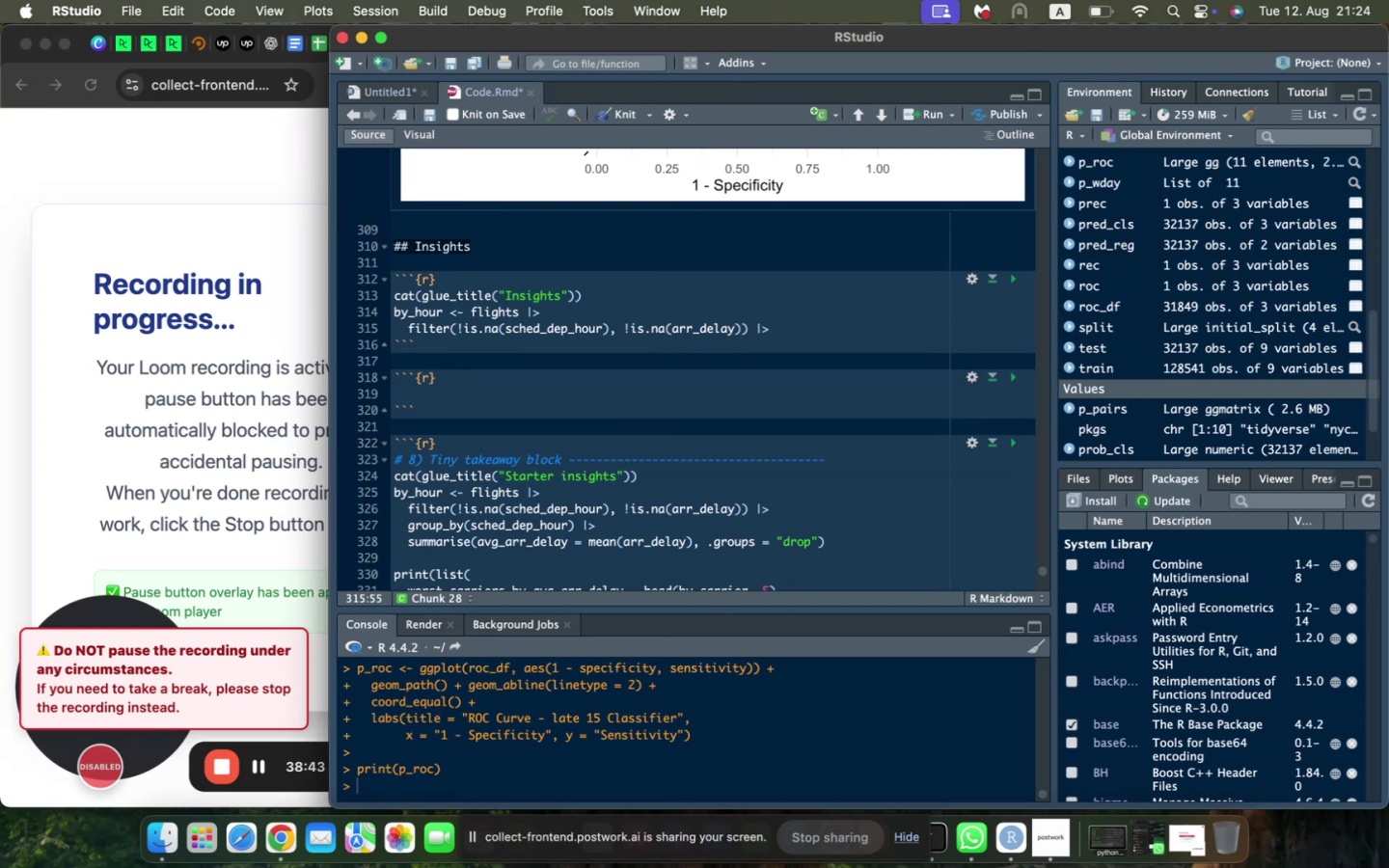 
key(Enter)
 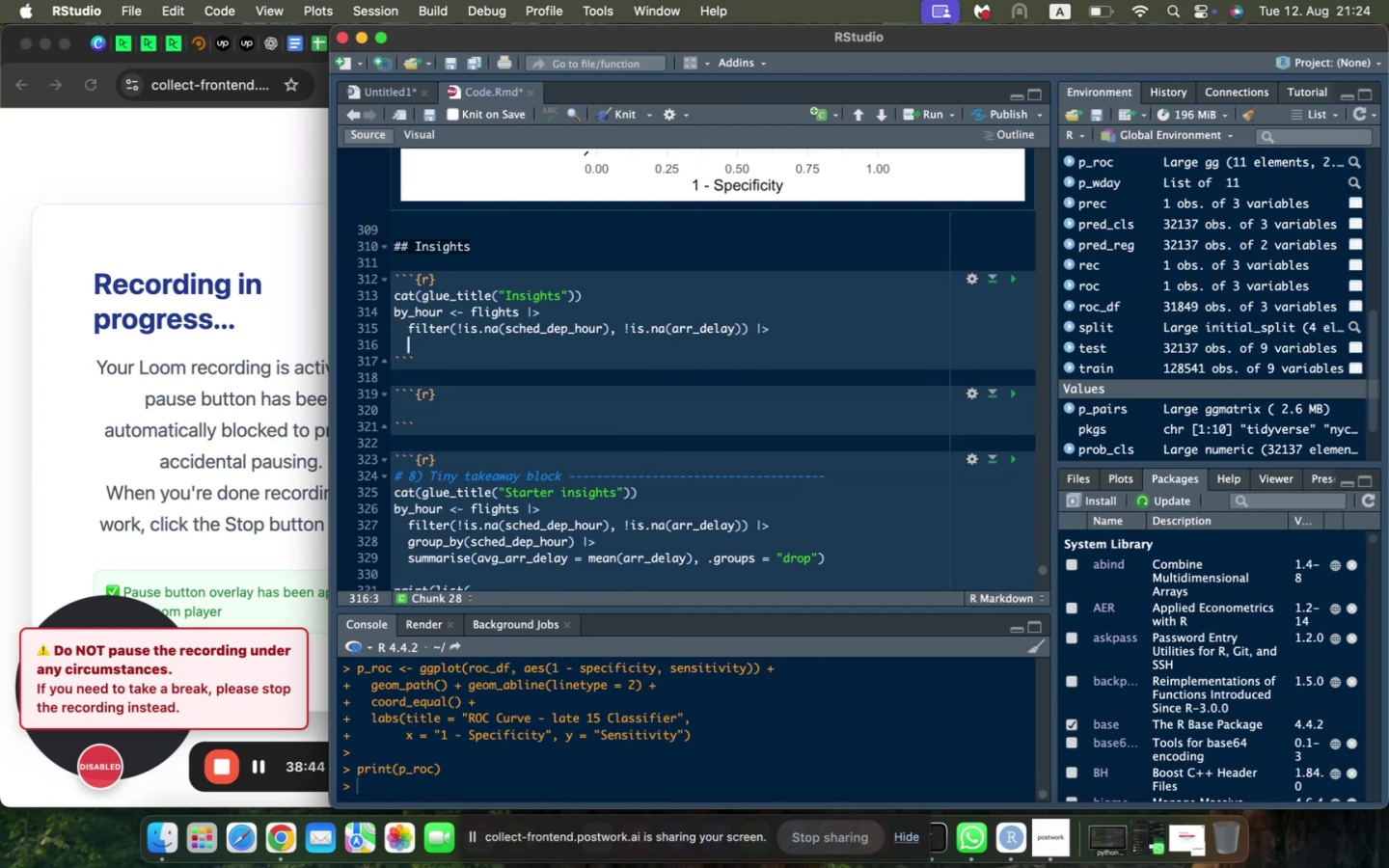 
type(group_by(sched_dep_h)
 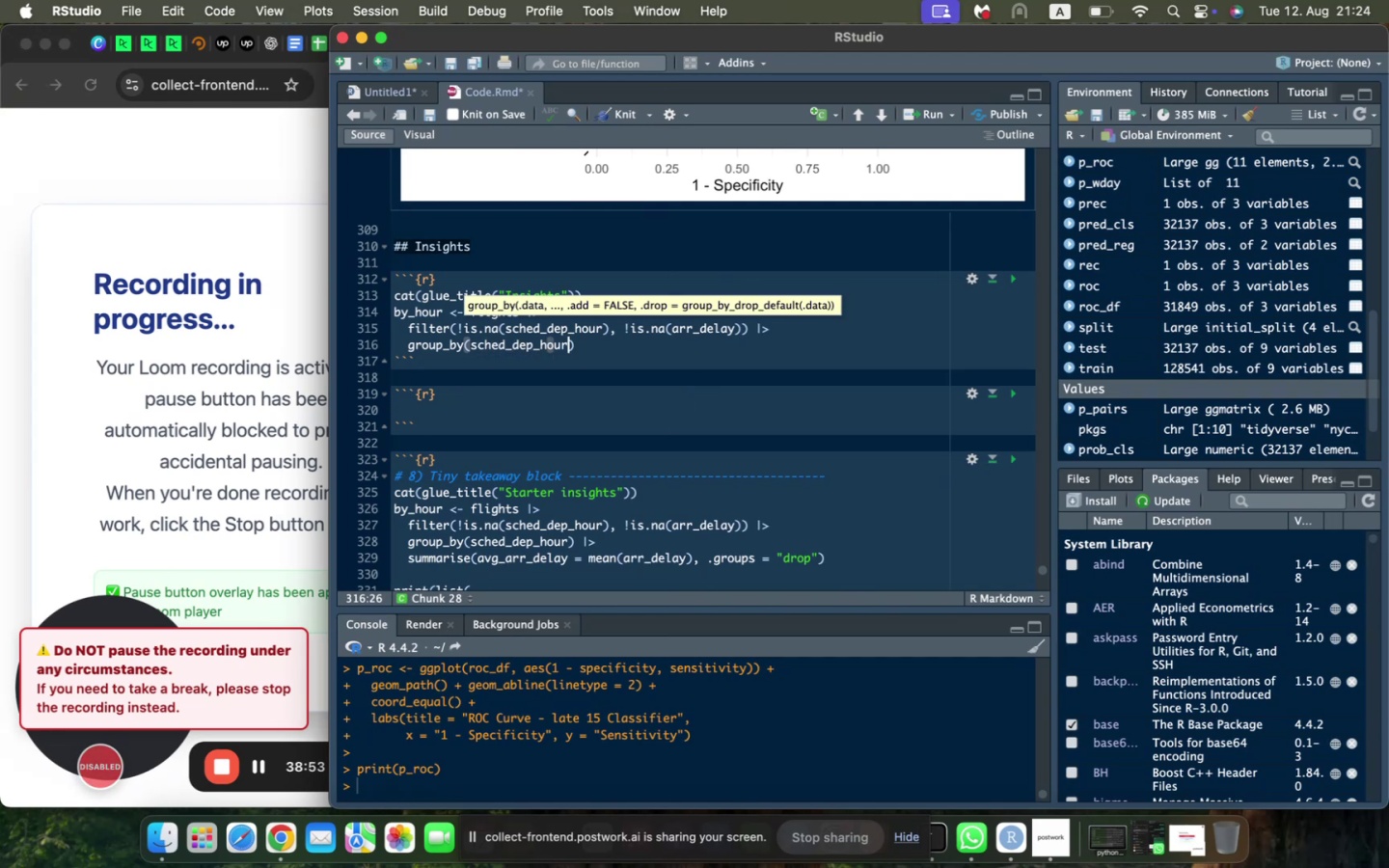 
 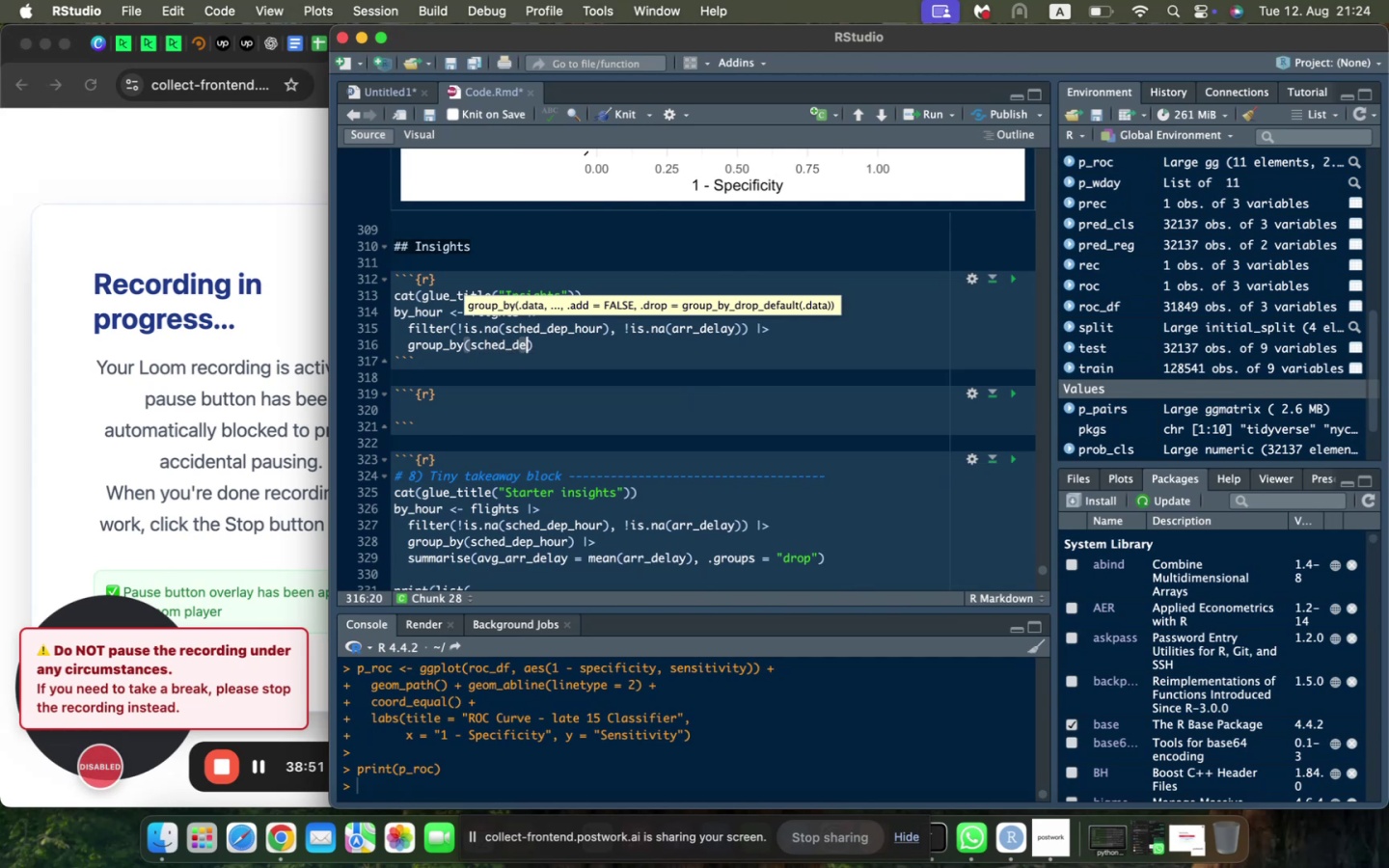 
key(Enter)
 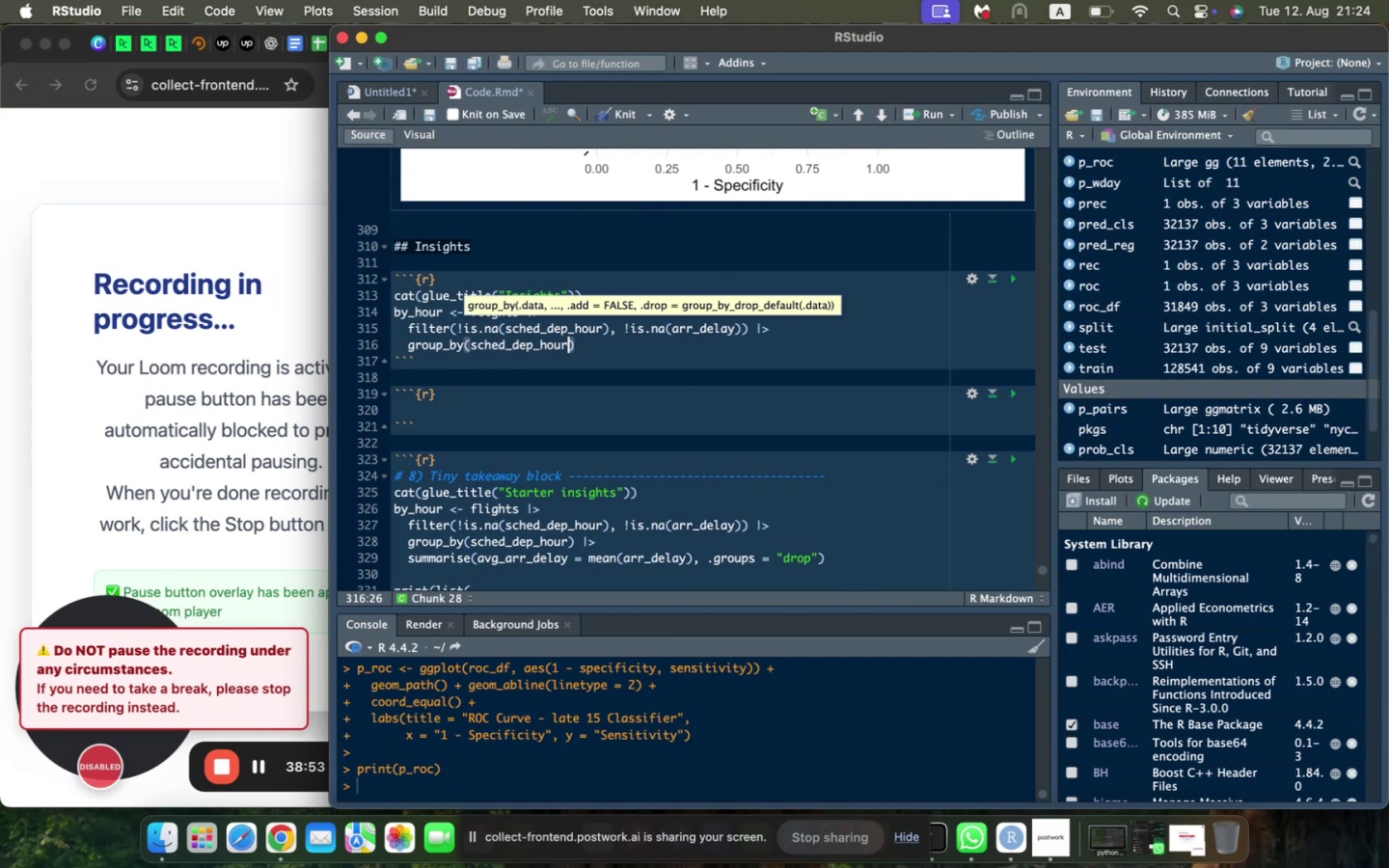 
key(ArrowRight)
 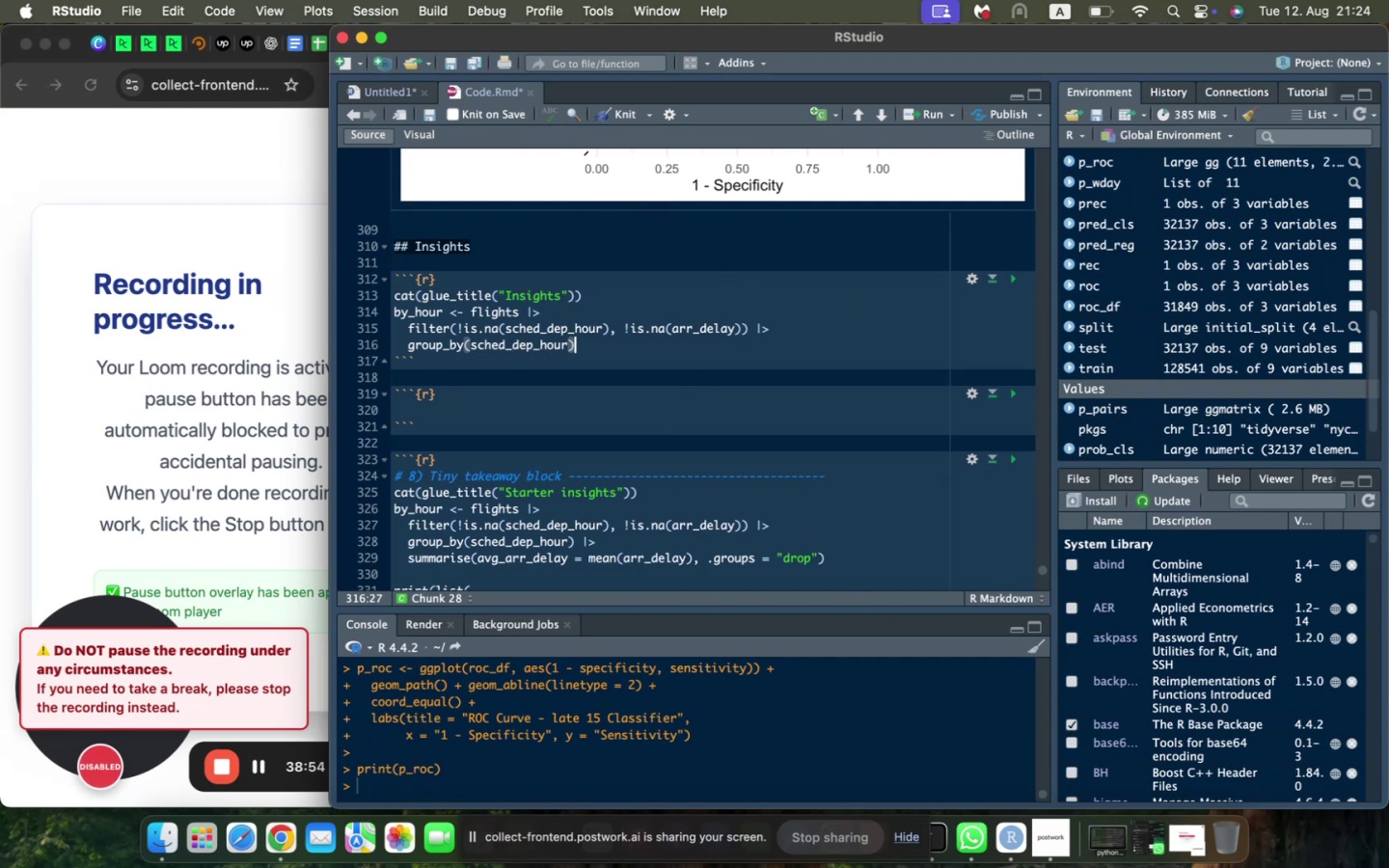 
key(Space)
 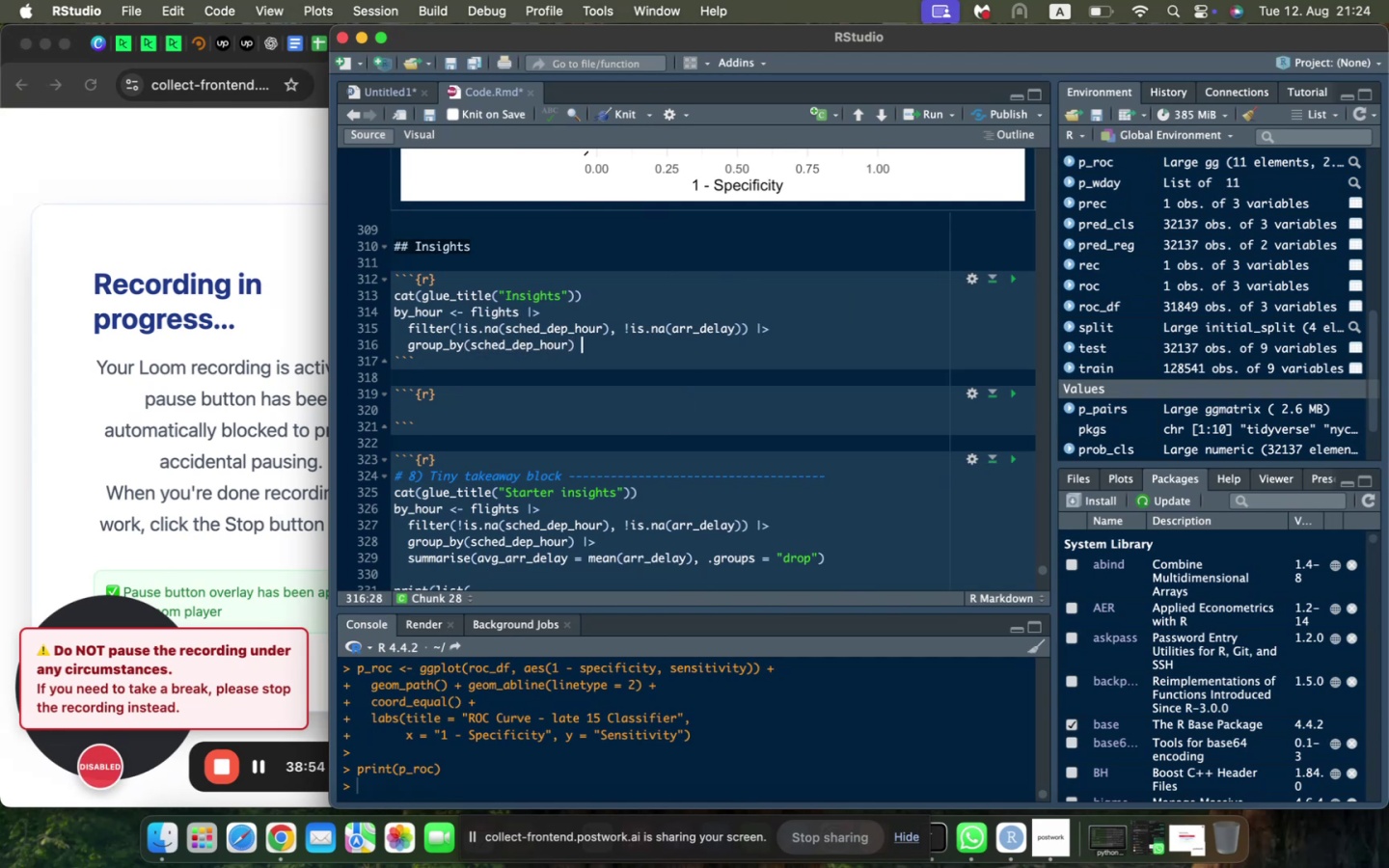 
key(Shift+Backslash)
 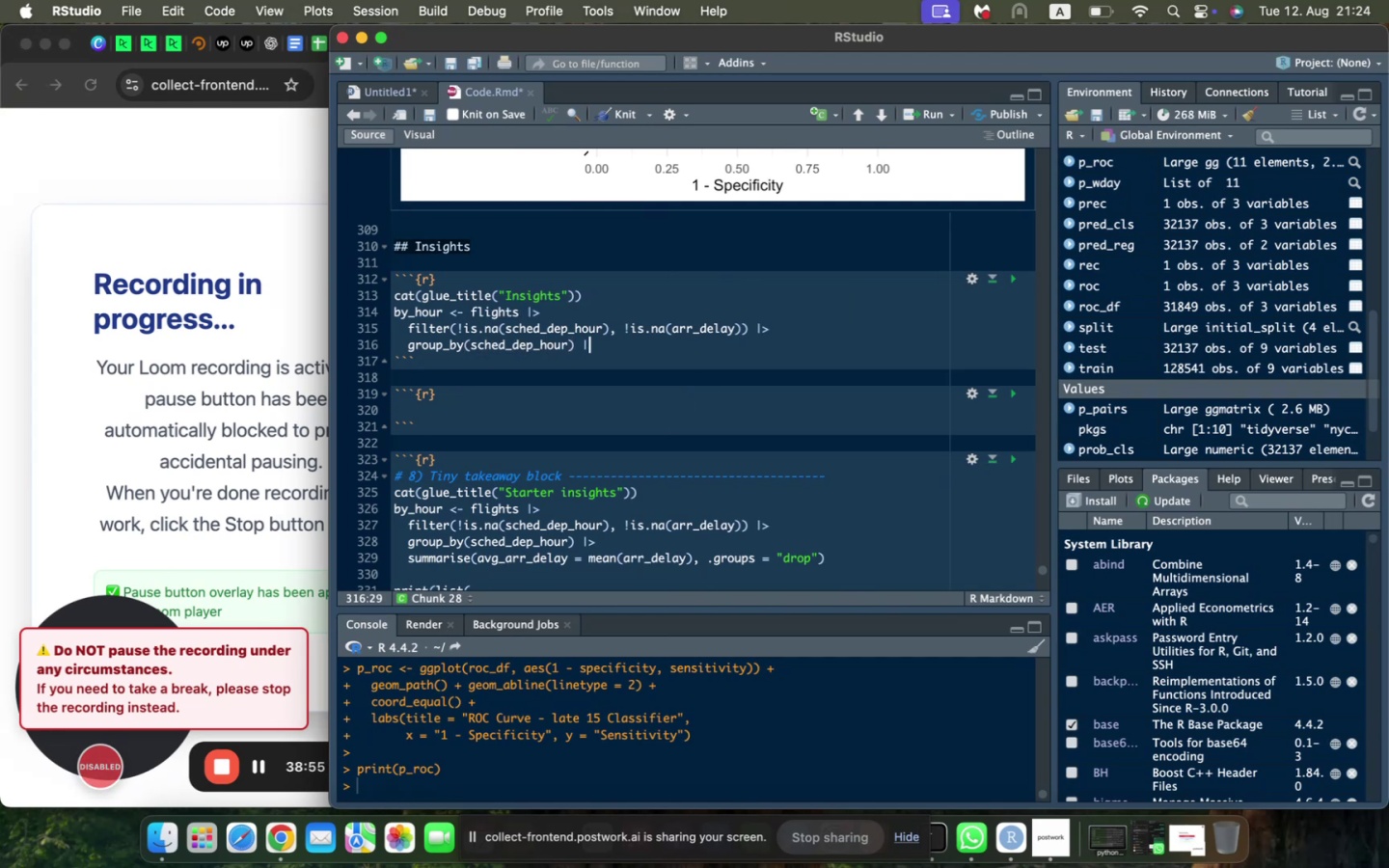 
key(Shift+ShiftLeft)
 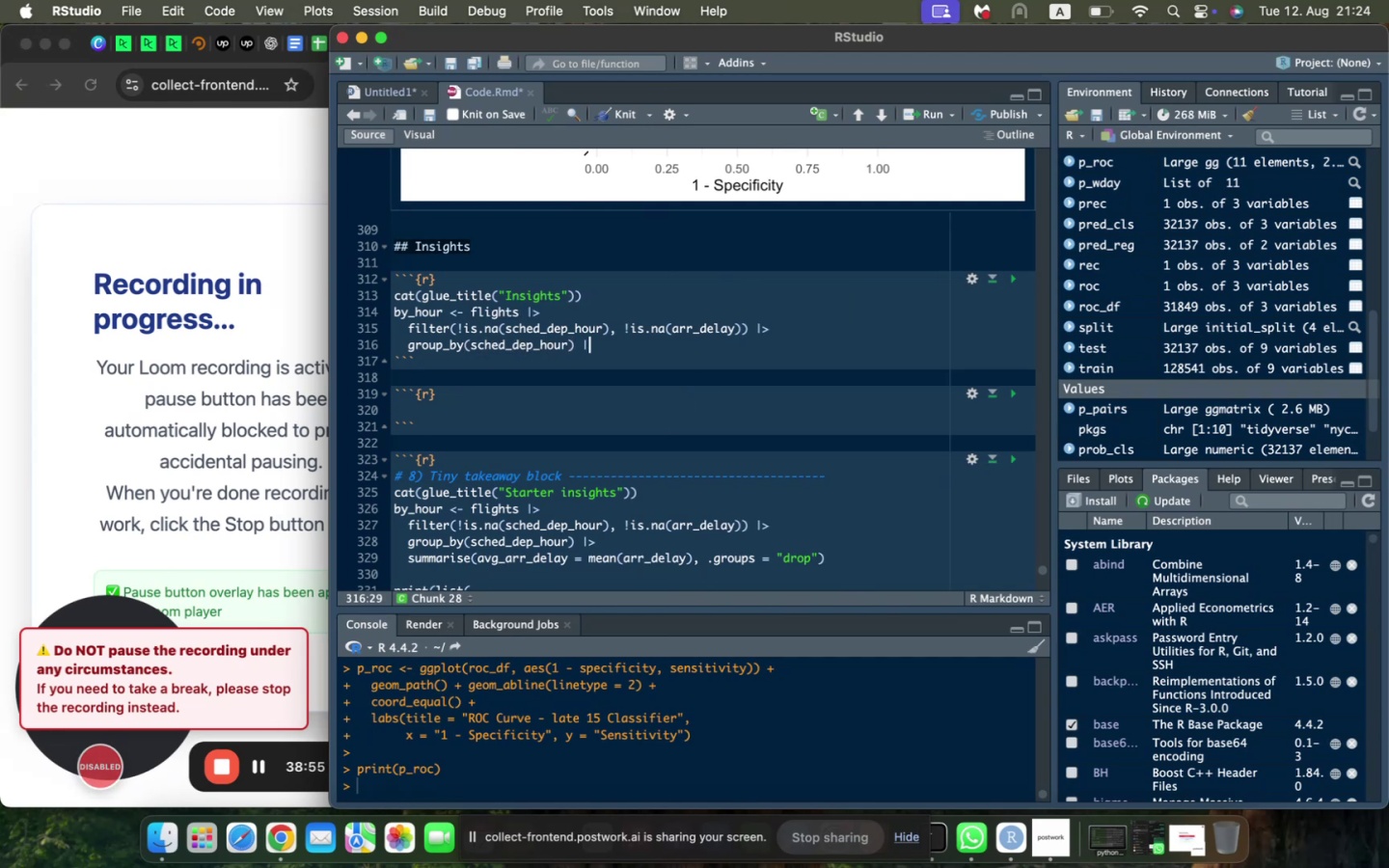 
key(Shift+Period)
 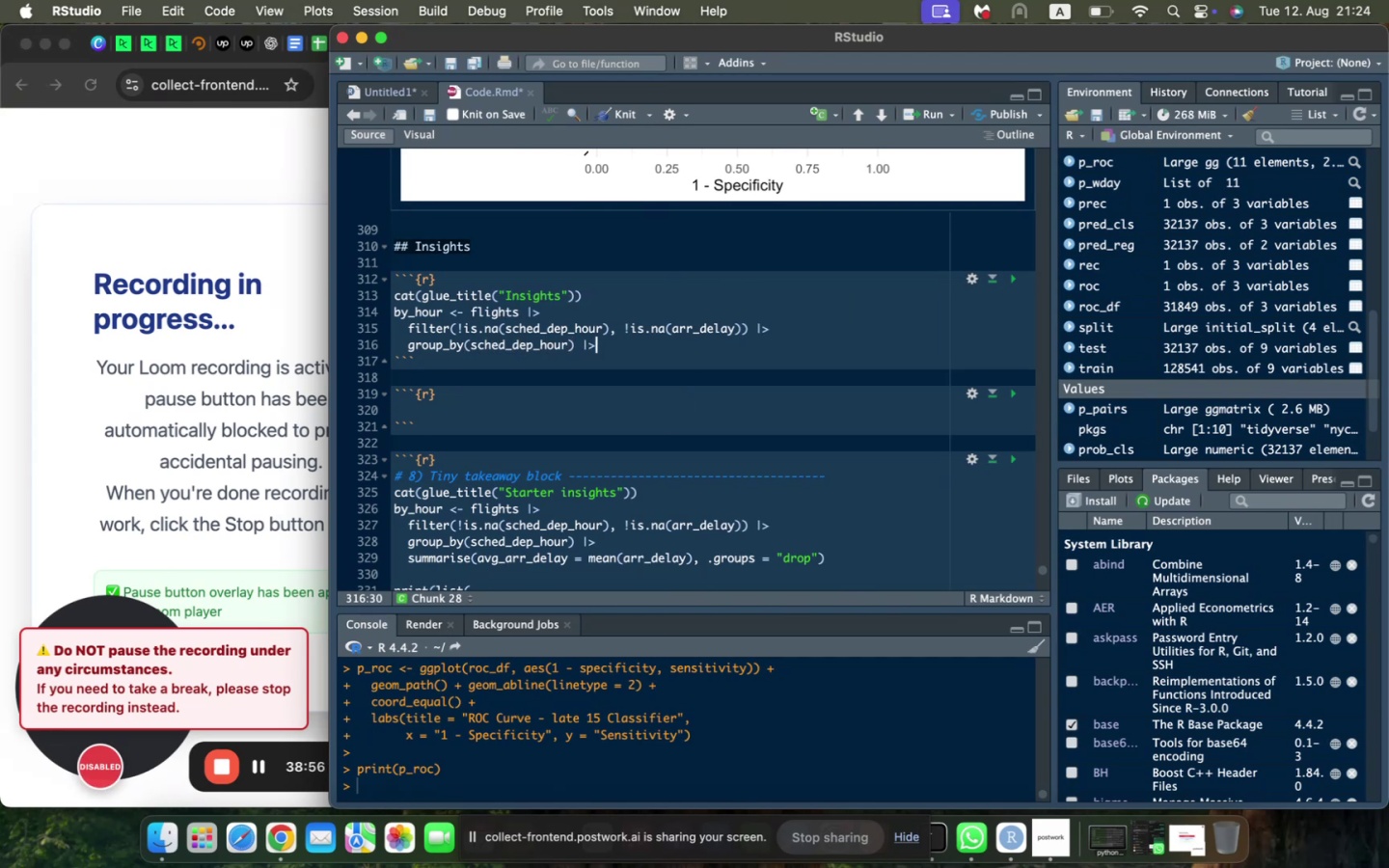 
key(Enter)
 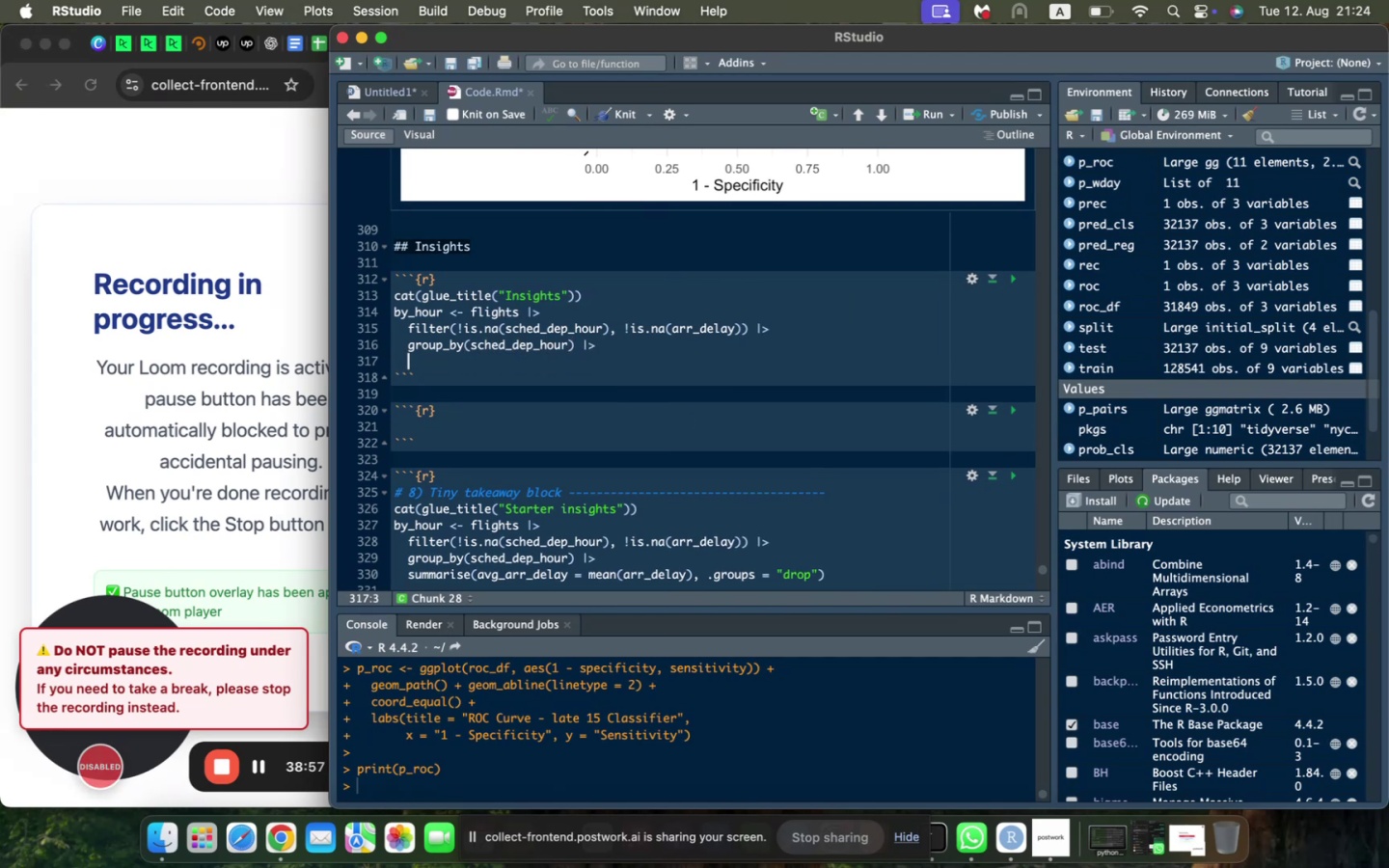 
type(summarise)
 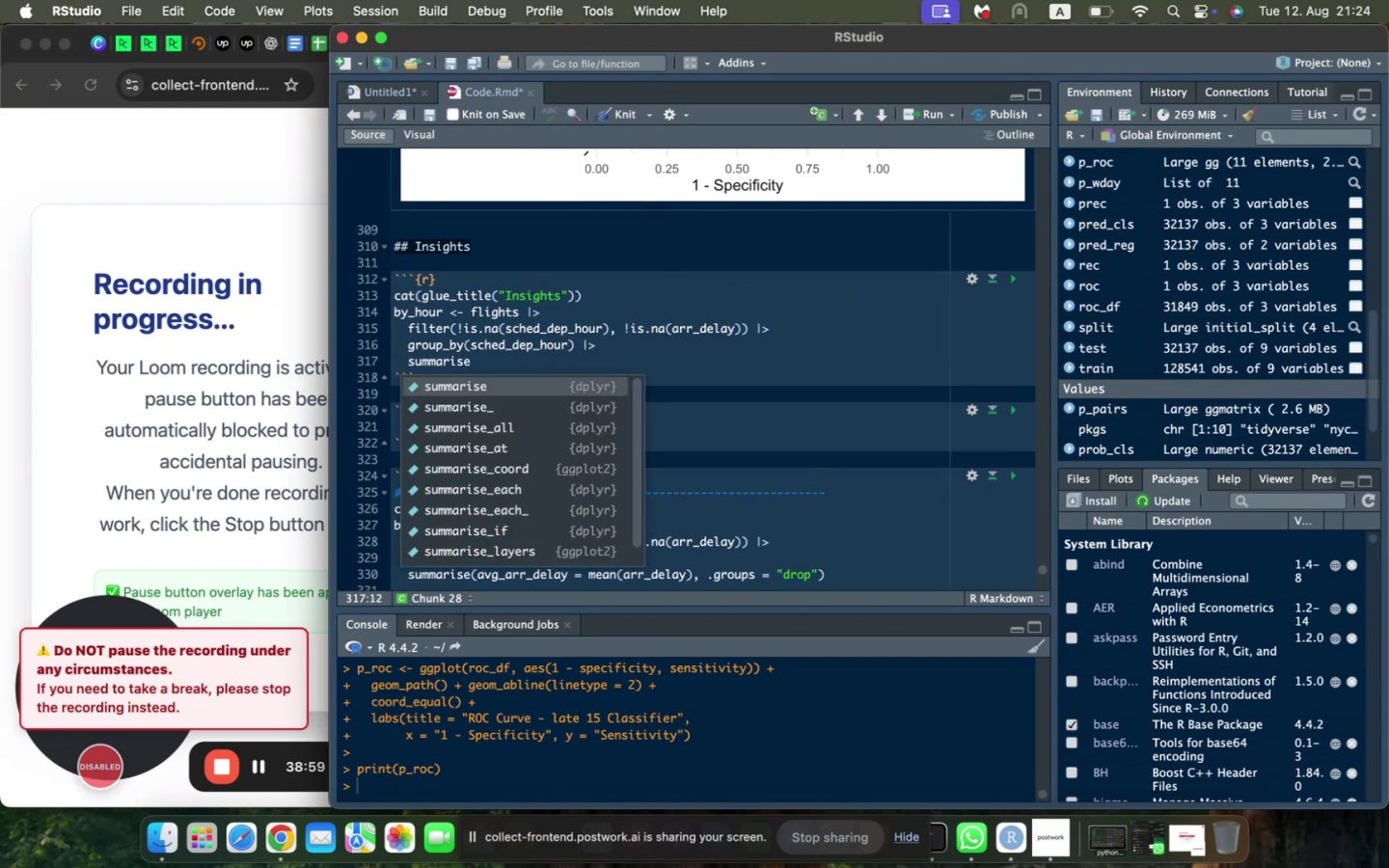 
scroll: coordinate [395, 243], scroll_direction: down, amount: 5.0
 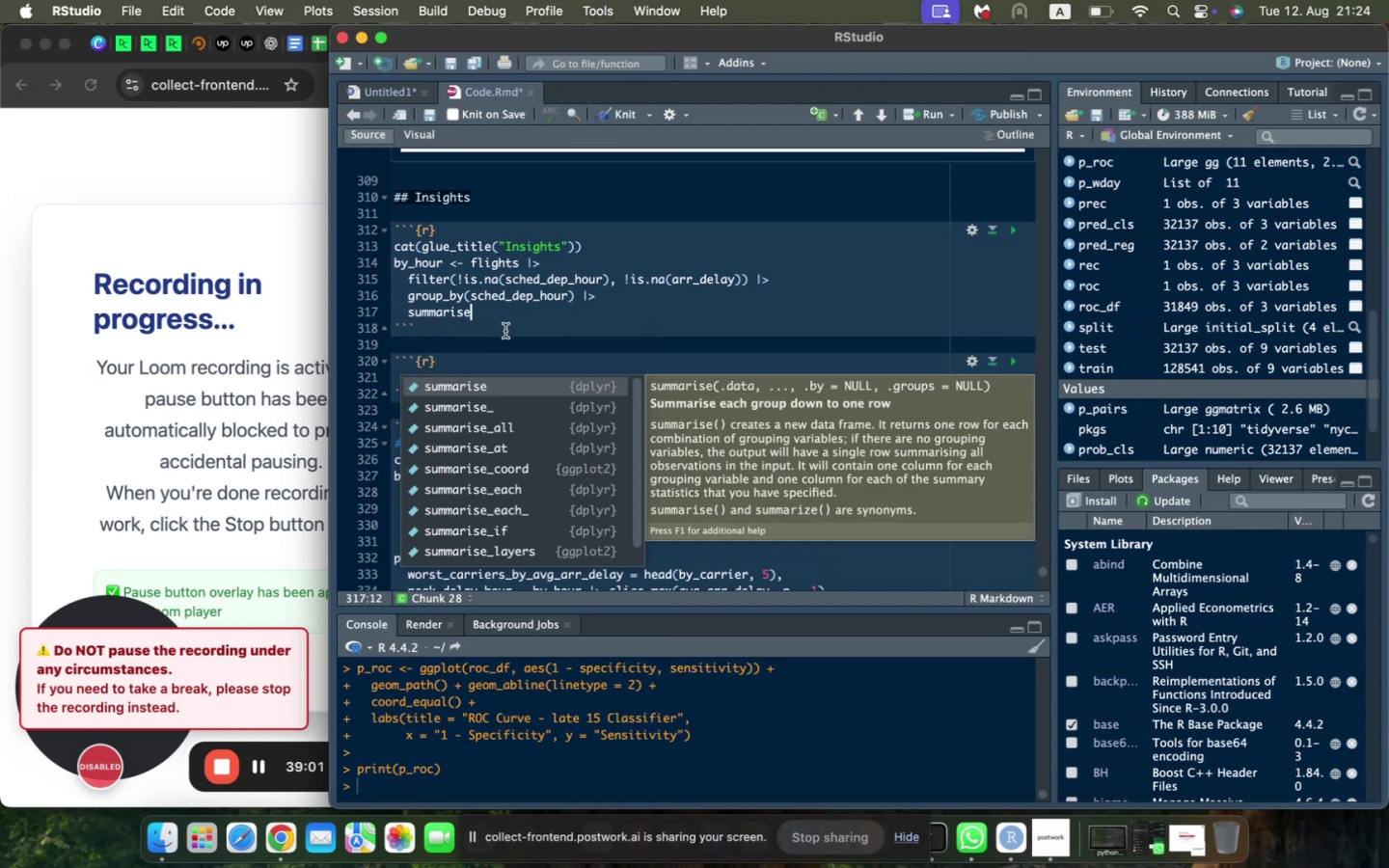 
left_click([521, 311])
 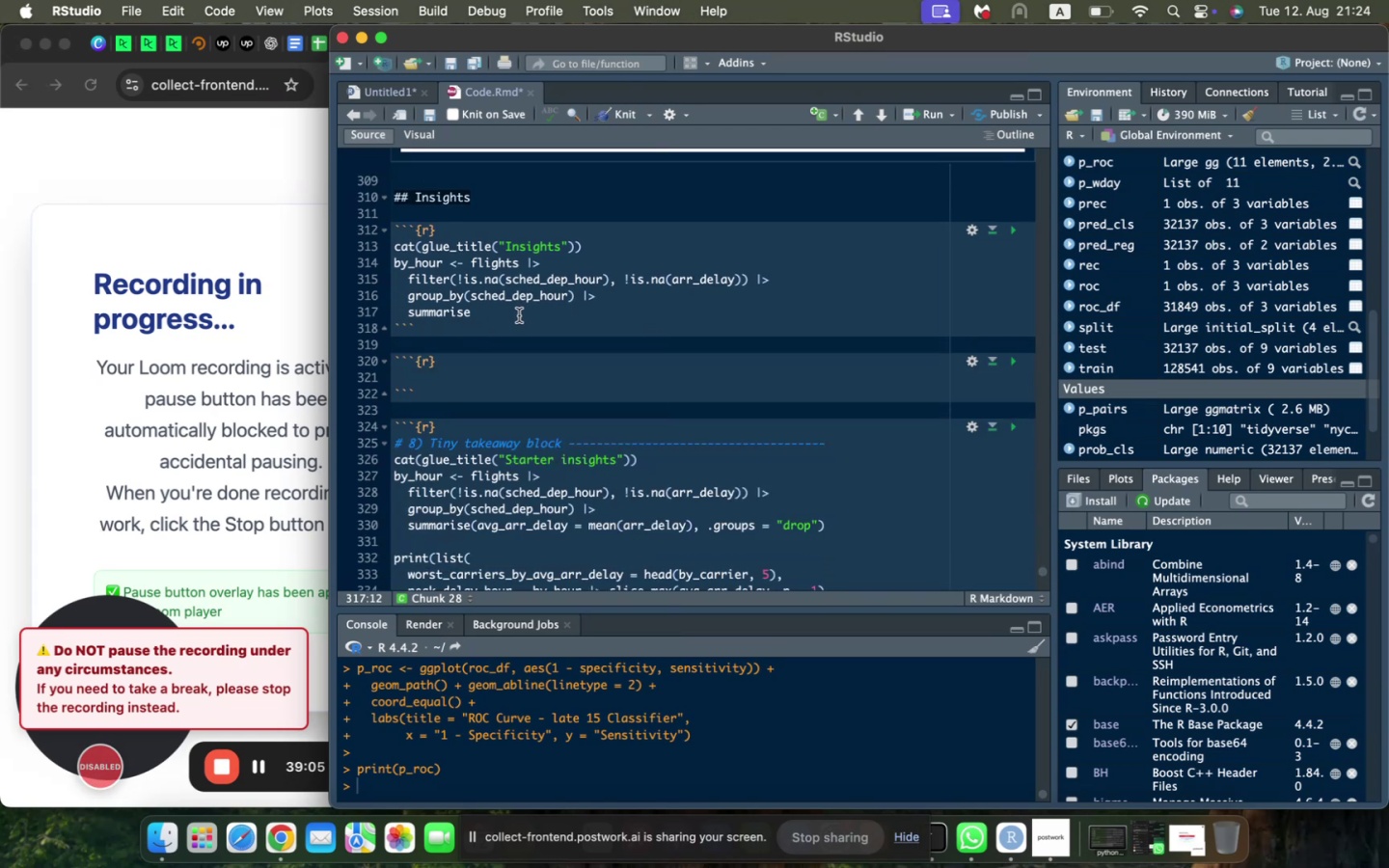 
wait(5.54)
 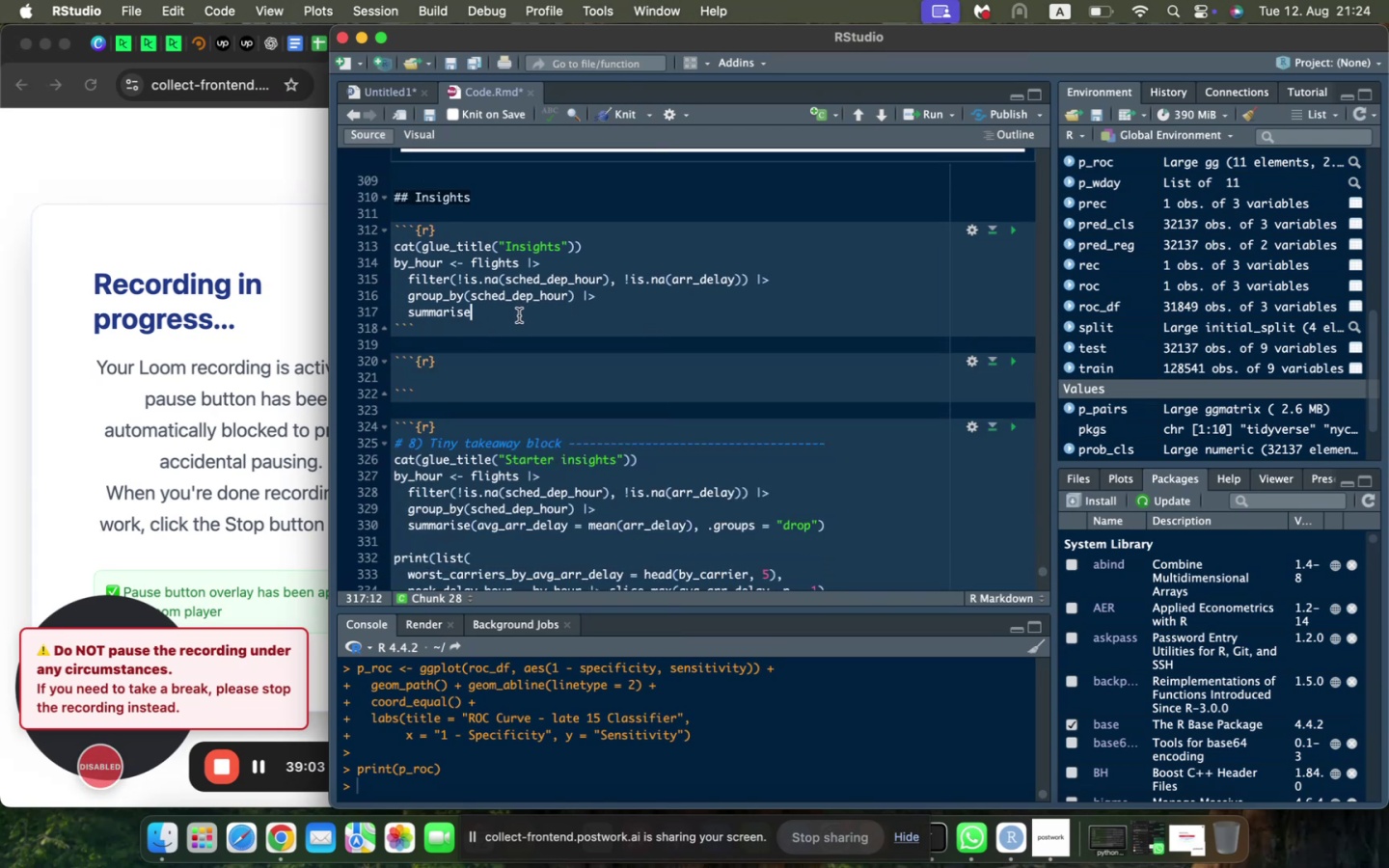 
type((avg_arr_delay = mean(arr_de)
 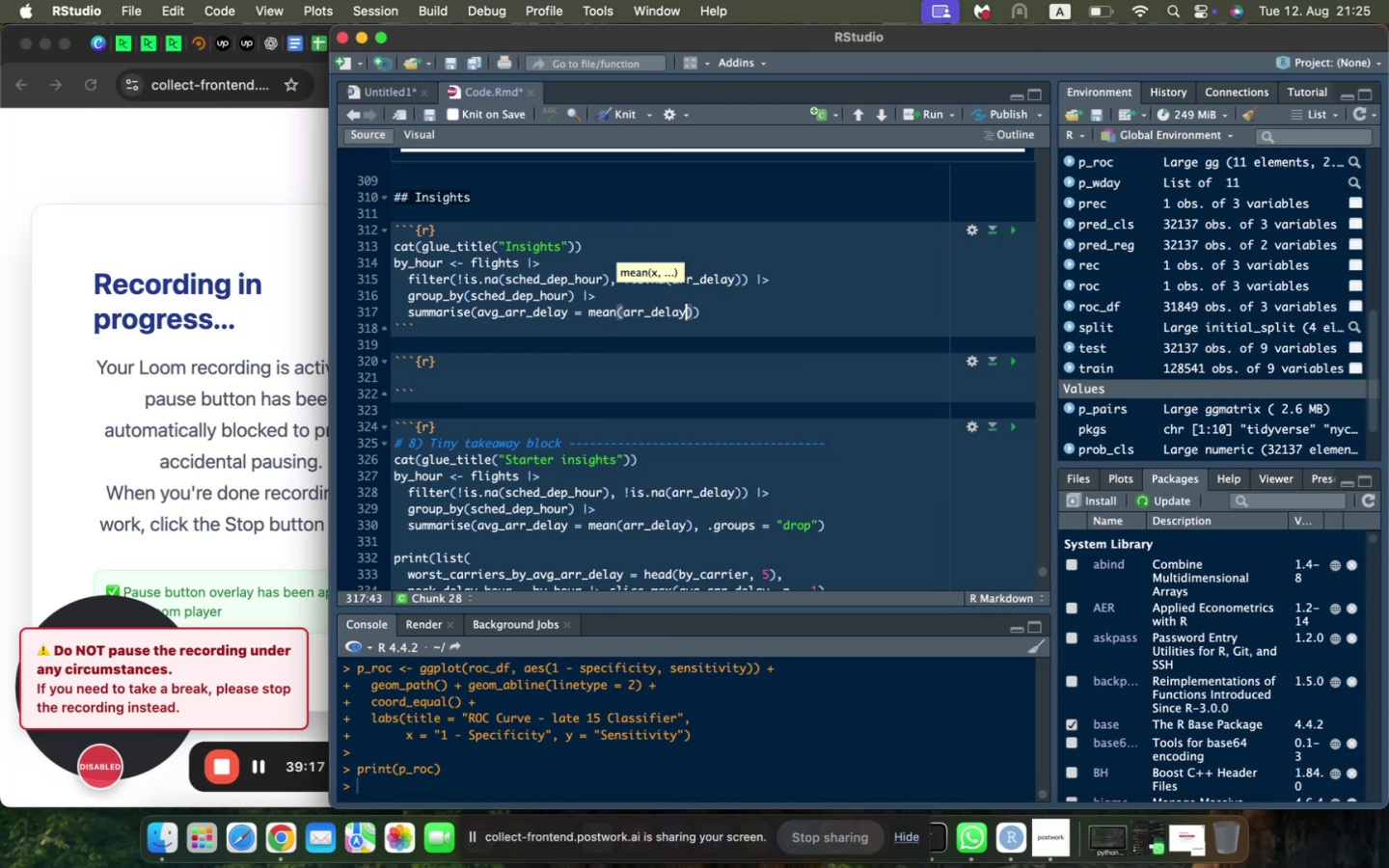 
 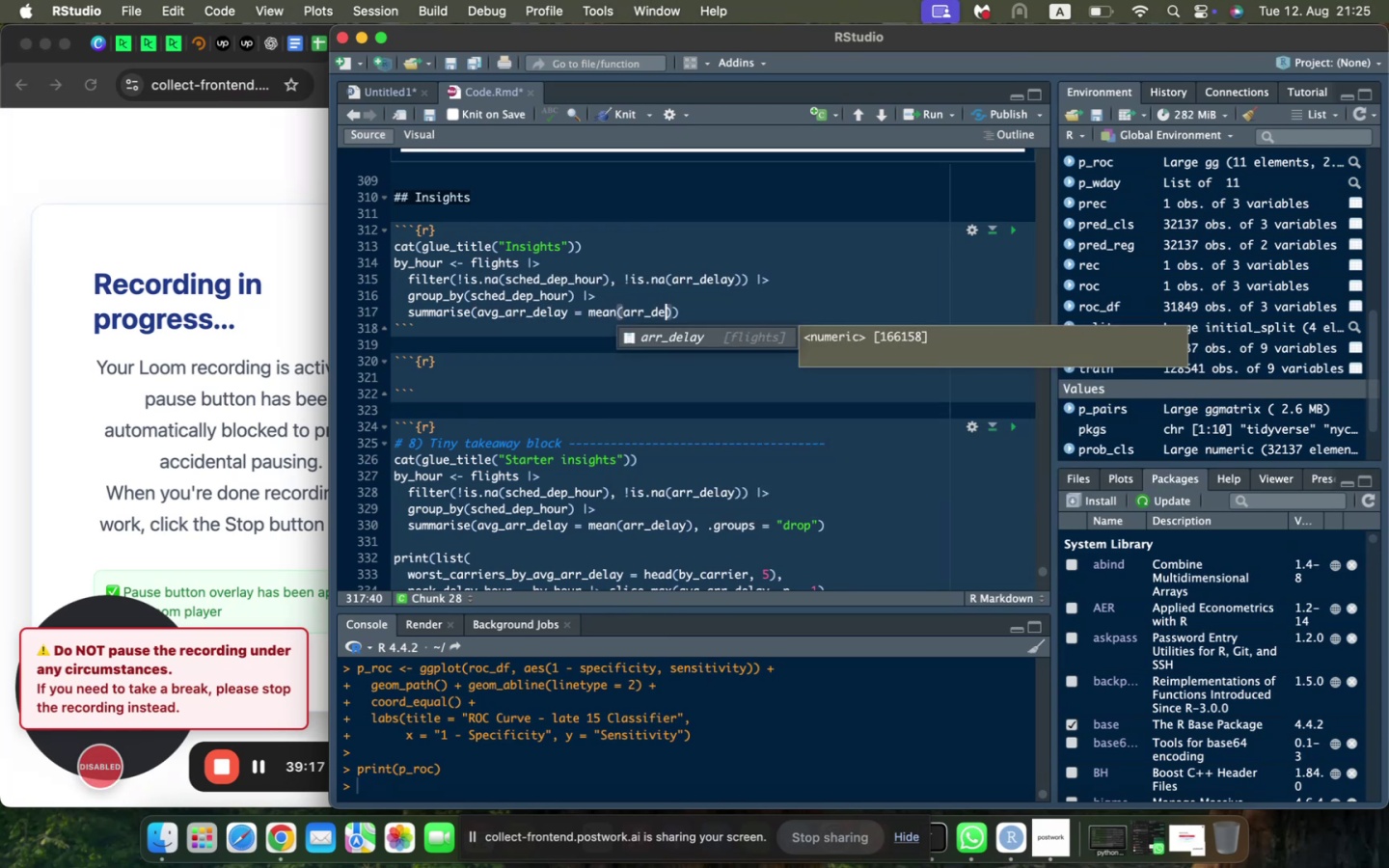 
key(Enter)
 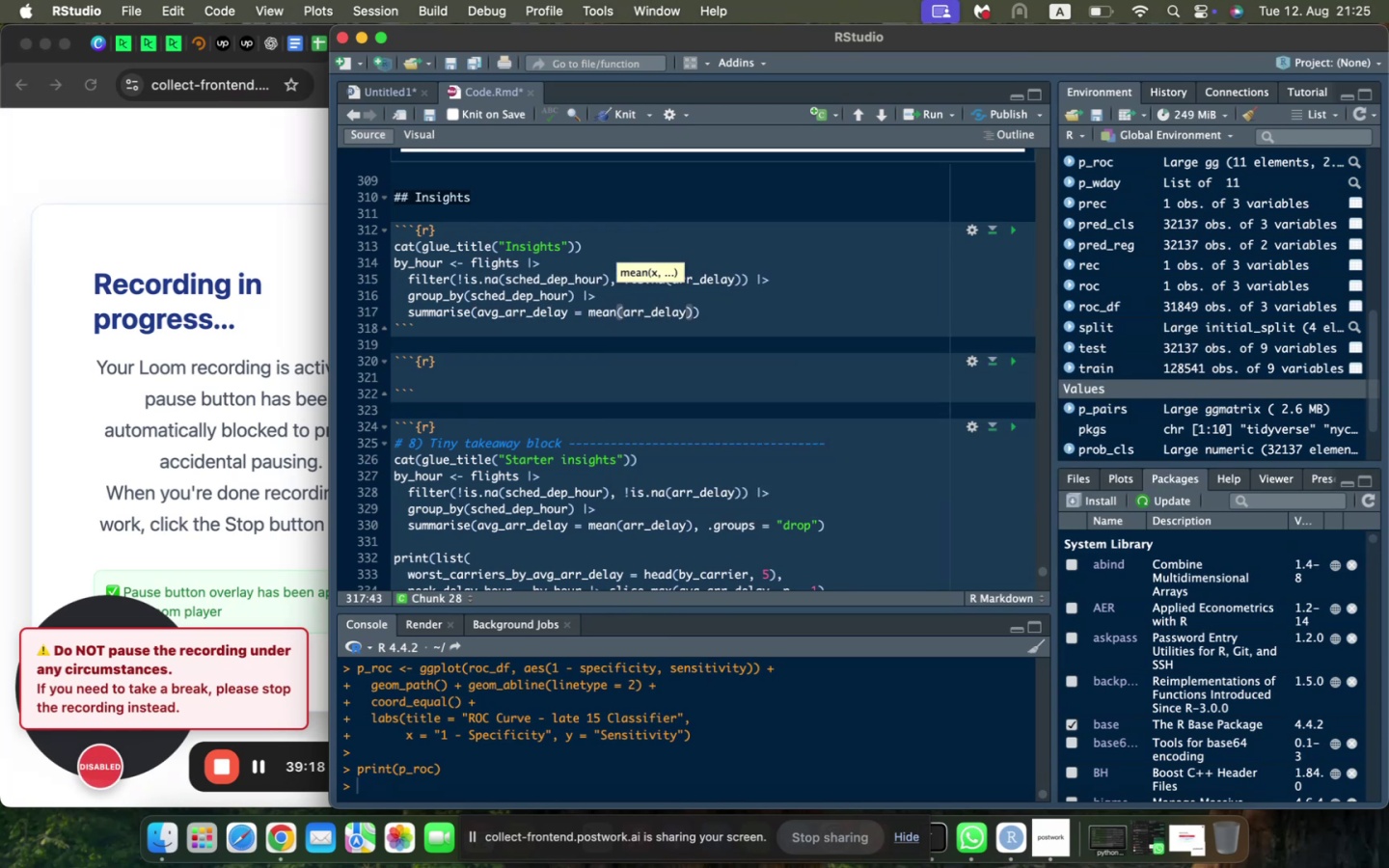 
key(ArrowRight)
 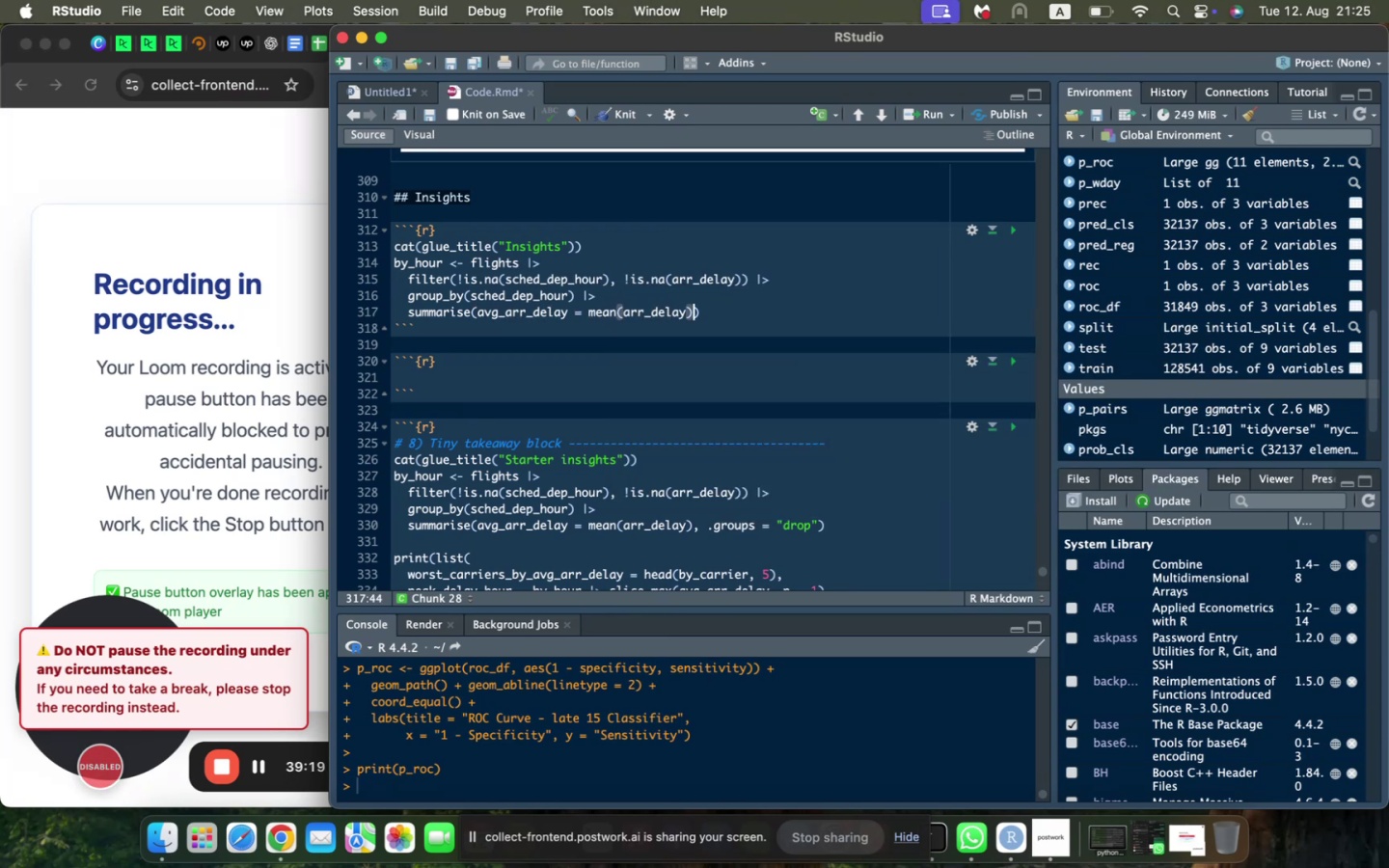 
type(, .groups = "drop)
 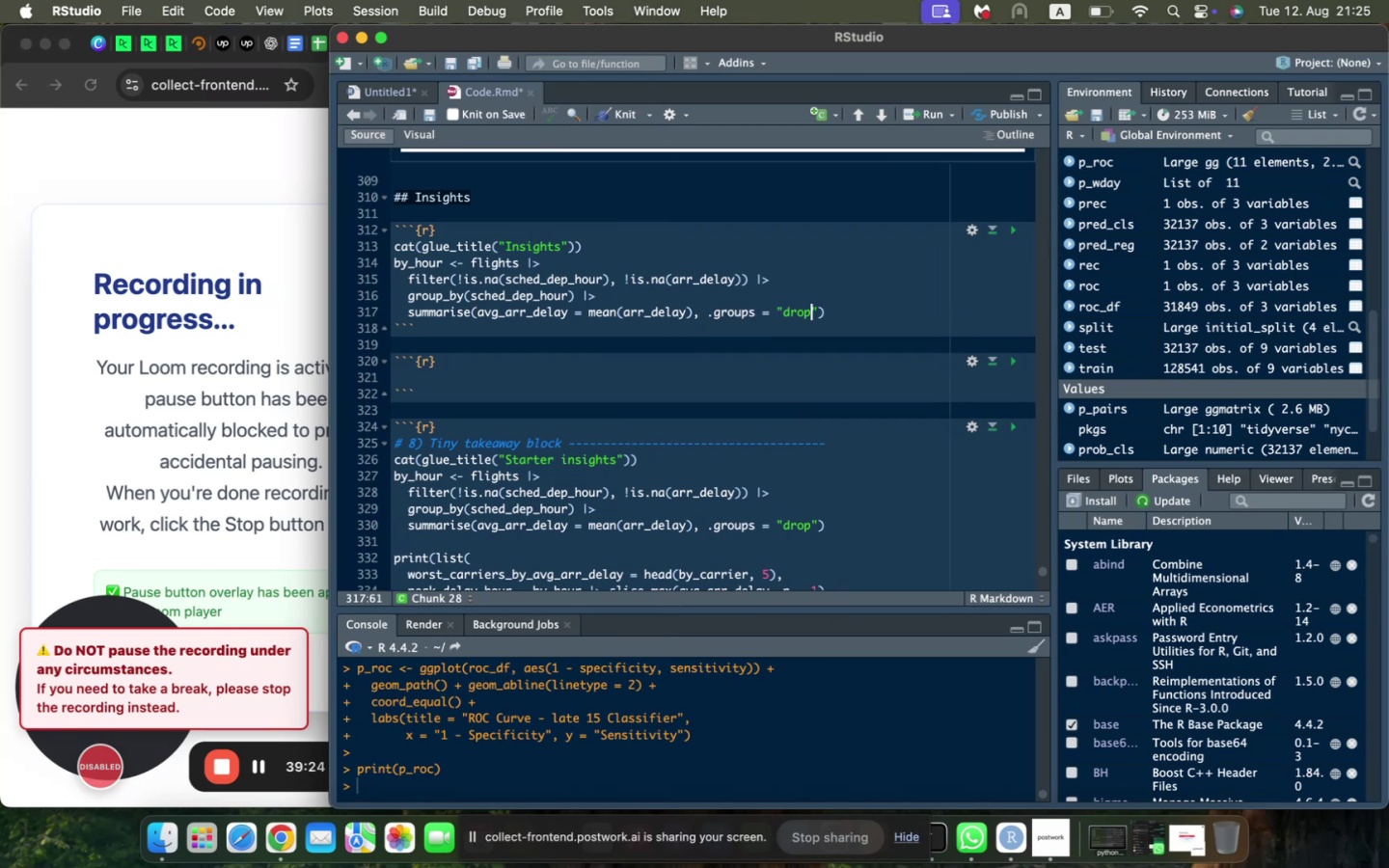 
key(ArrowRight)
 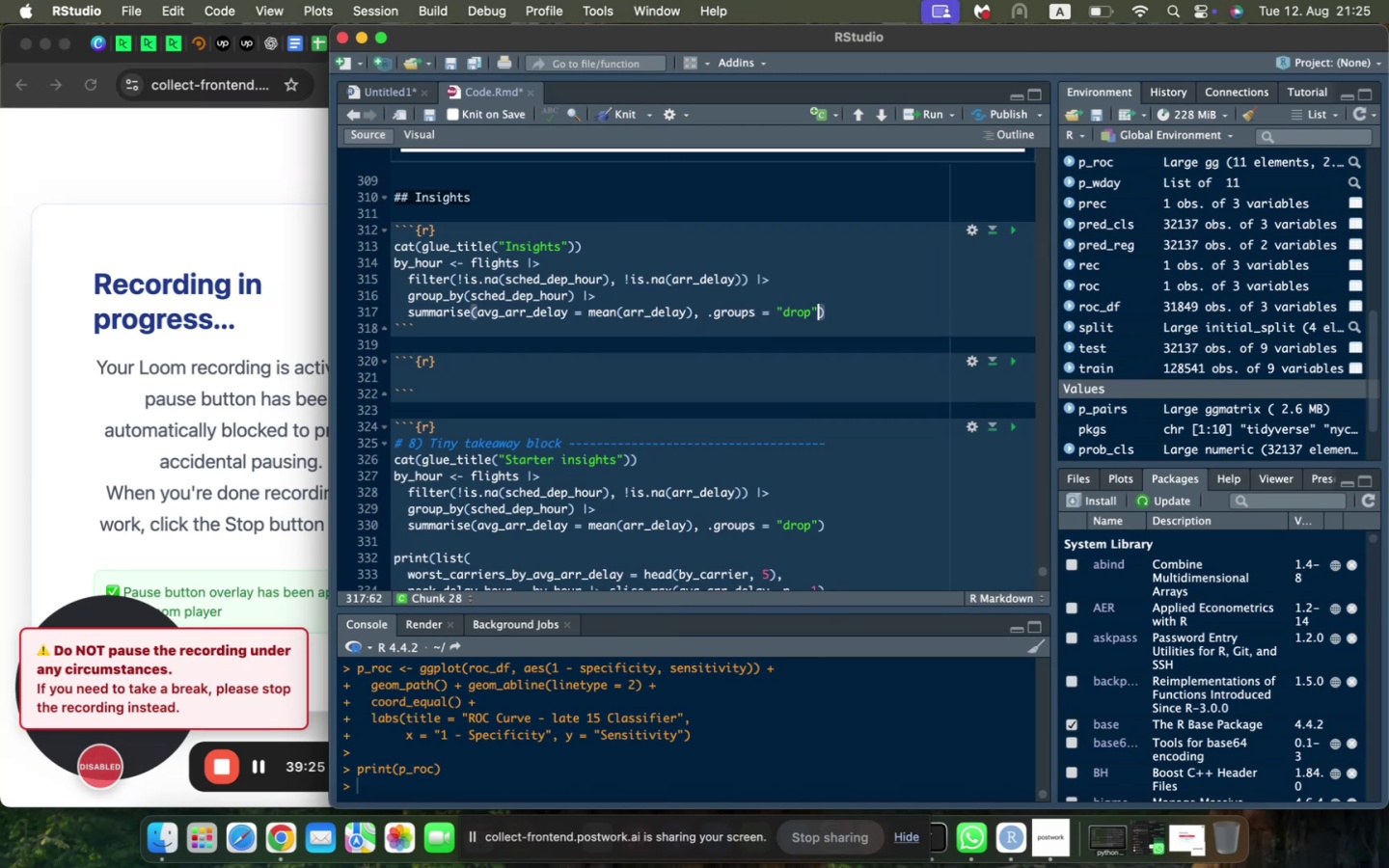 
key(ArrowRight)
 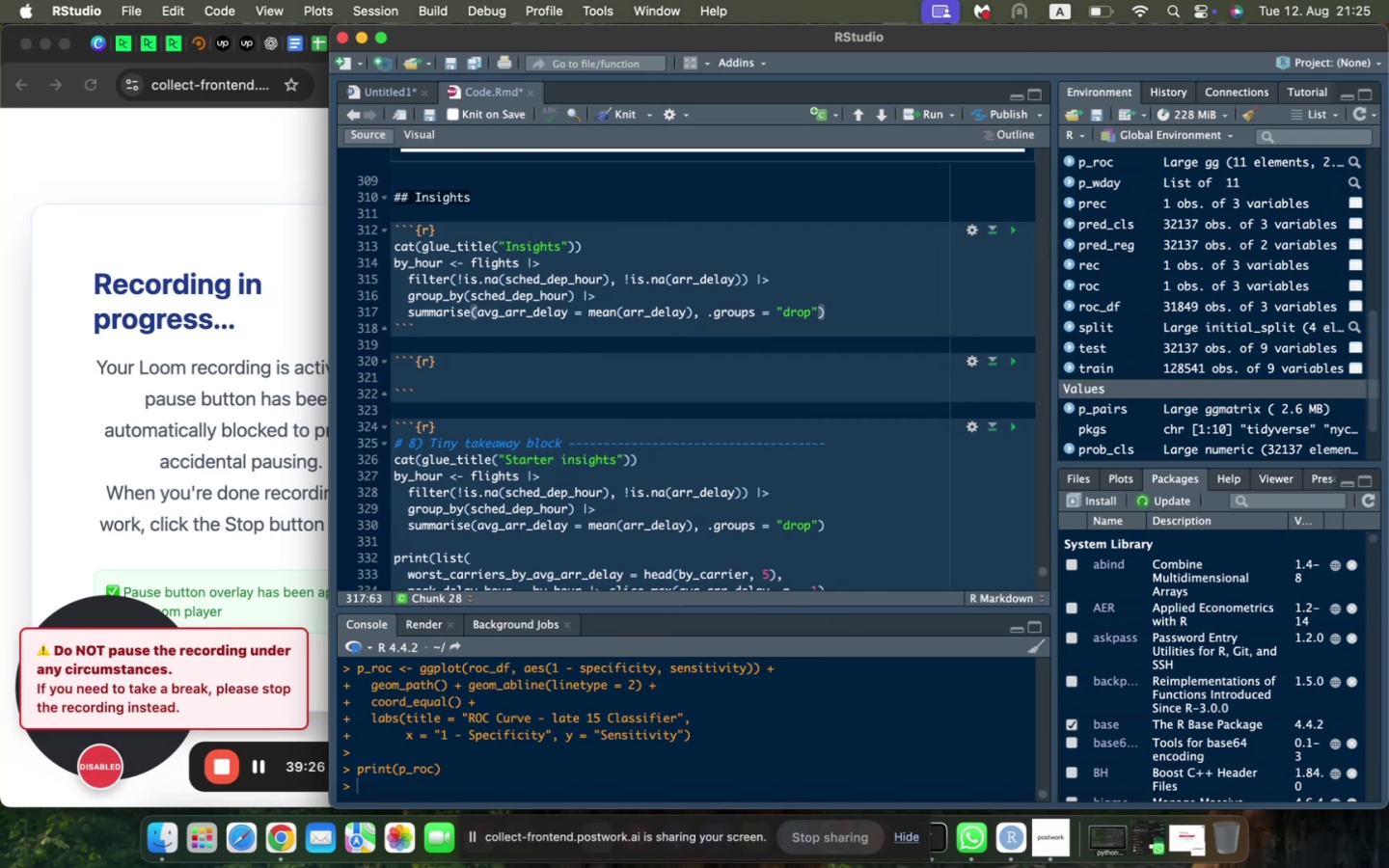 
scroll: coordinate [519, 315], scroll_direction: down, amount: 3.0
 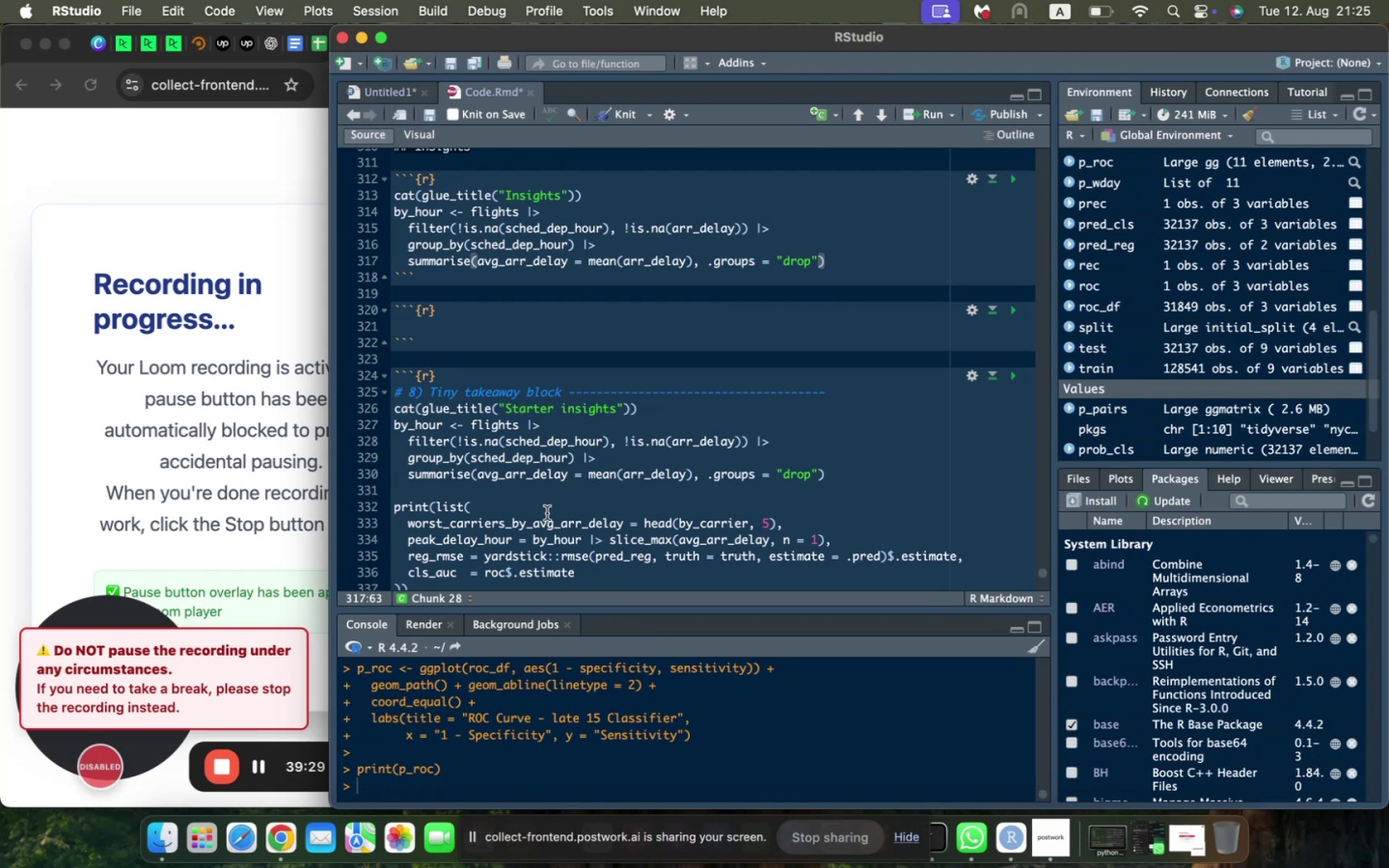 
left_click_drag(start_coordinate=[538, 503], to_coordinate=[329, 393])
 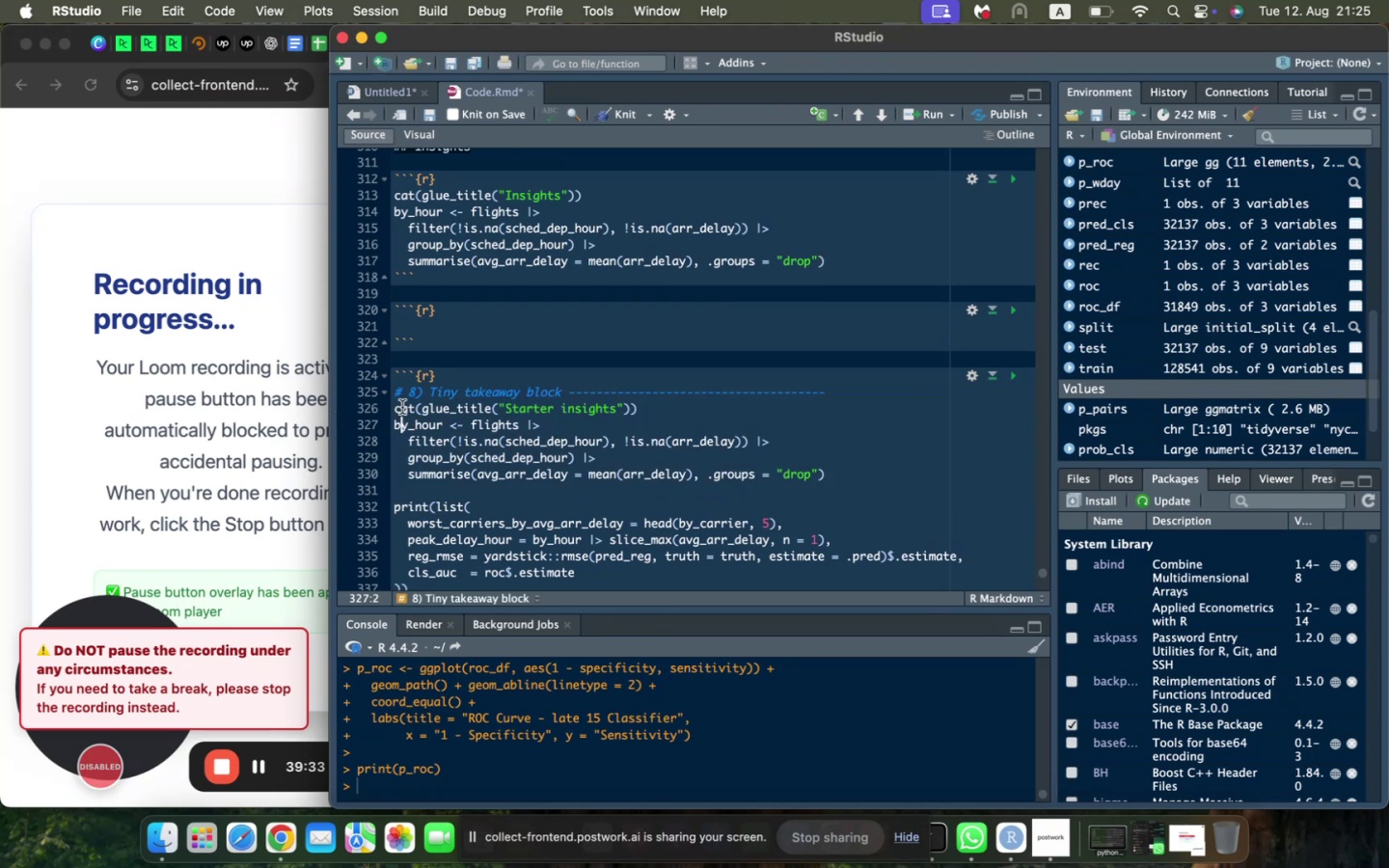 
left_click_drag(start_coordinate=[396, 393], to_coordinate=[490, 489])
 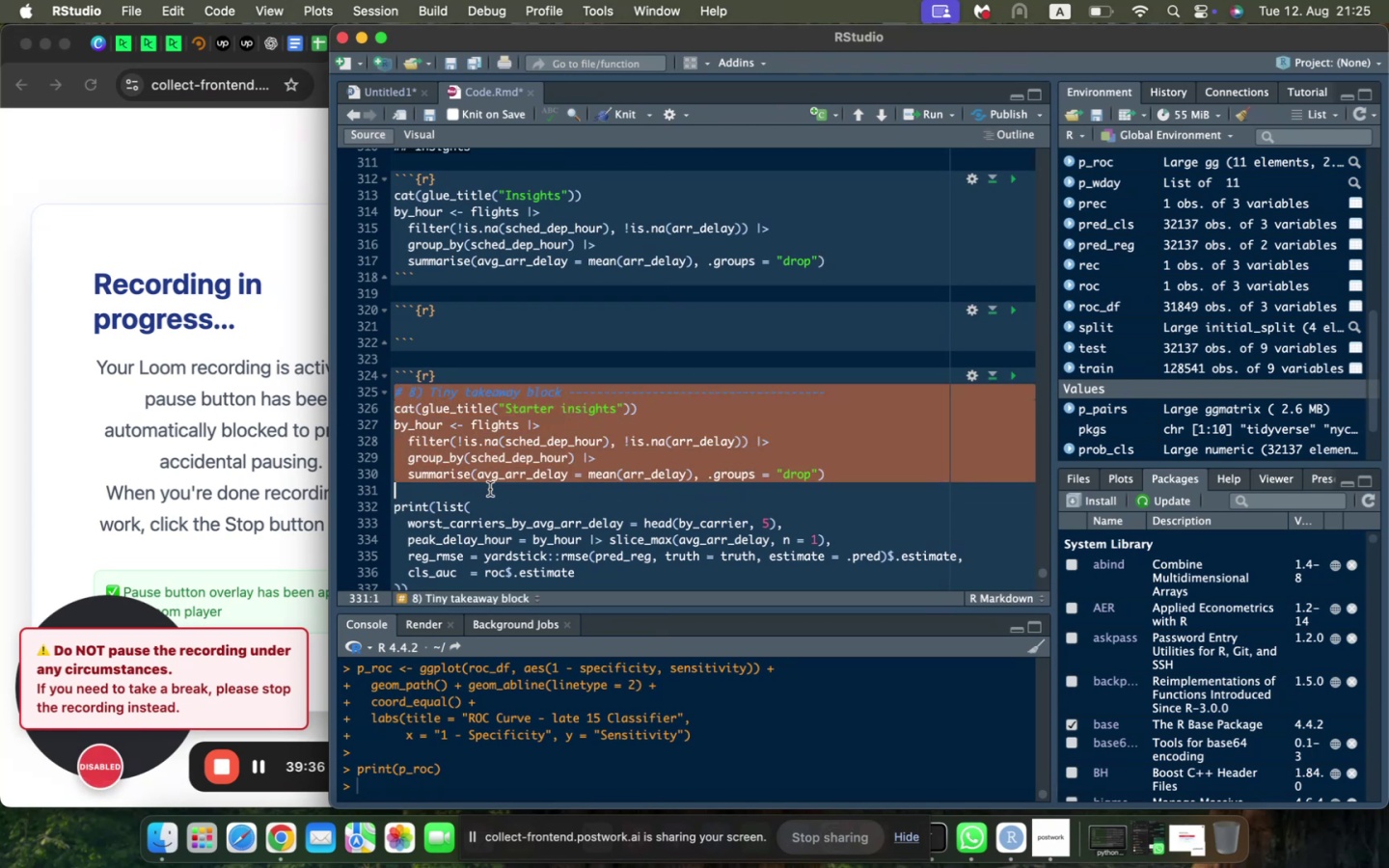 
key(Backspace)
 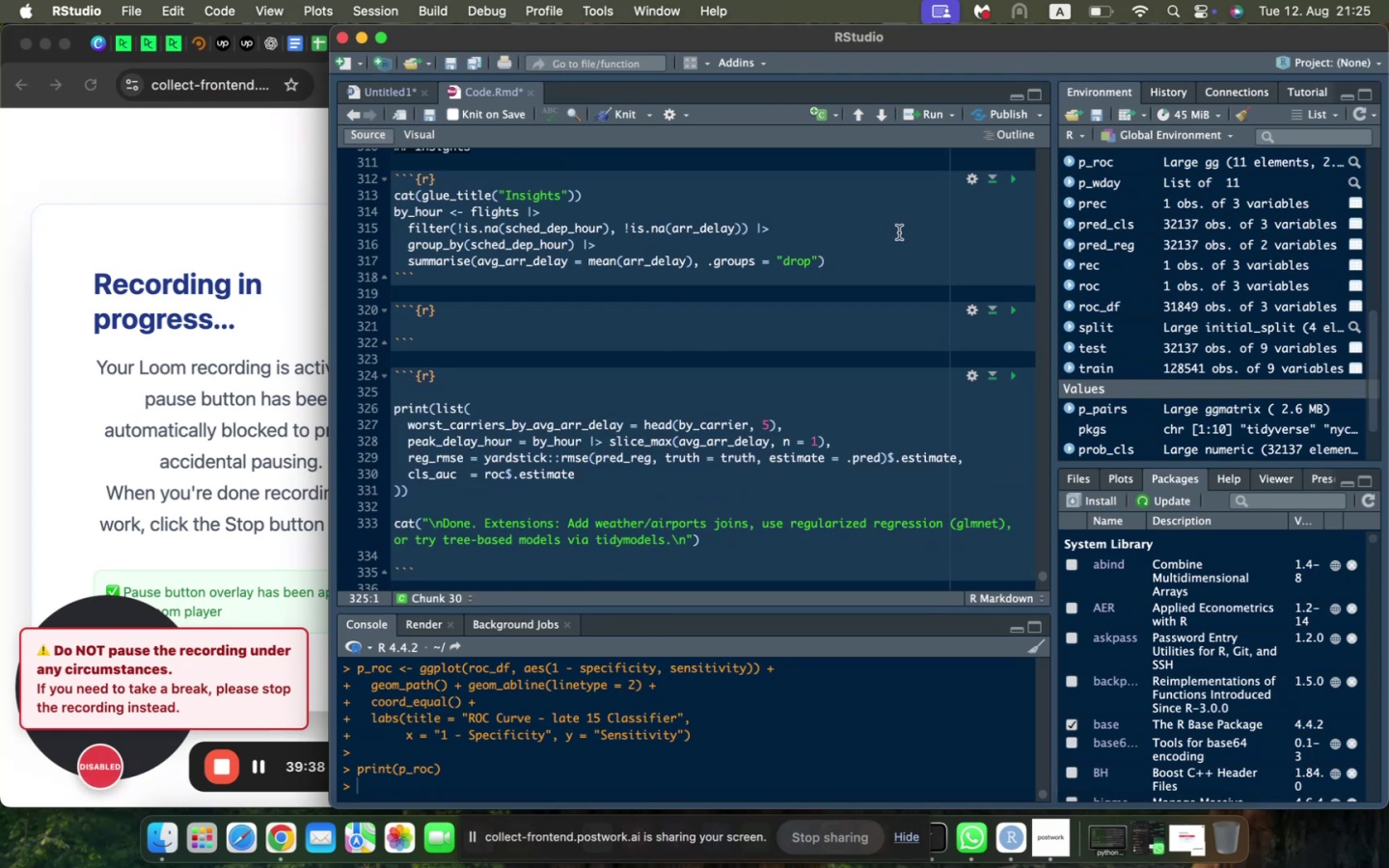 
left_click([880, 270])
 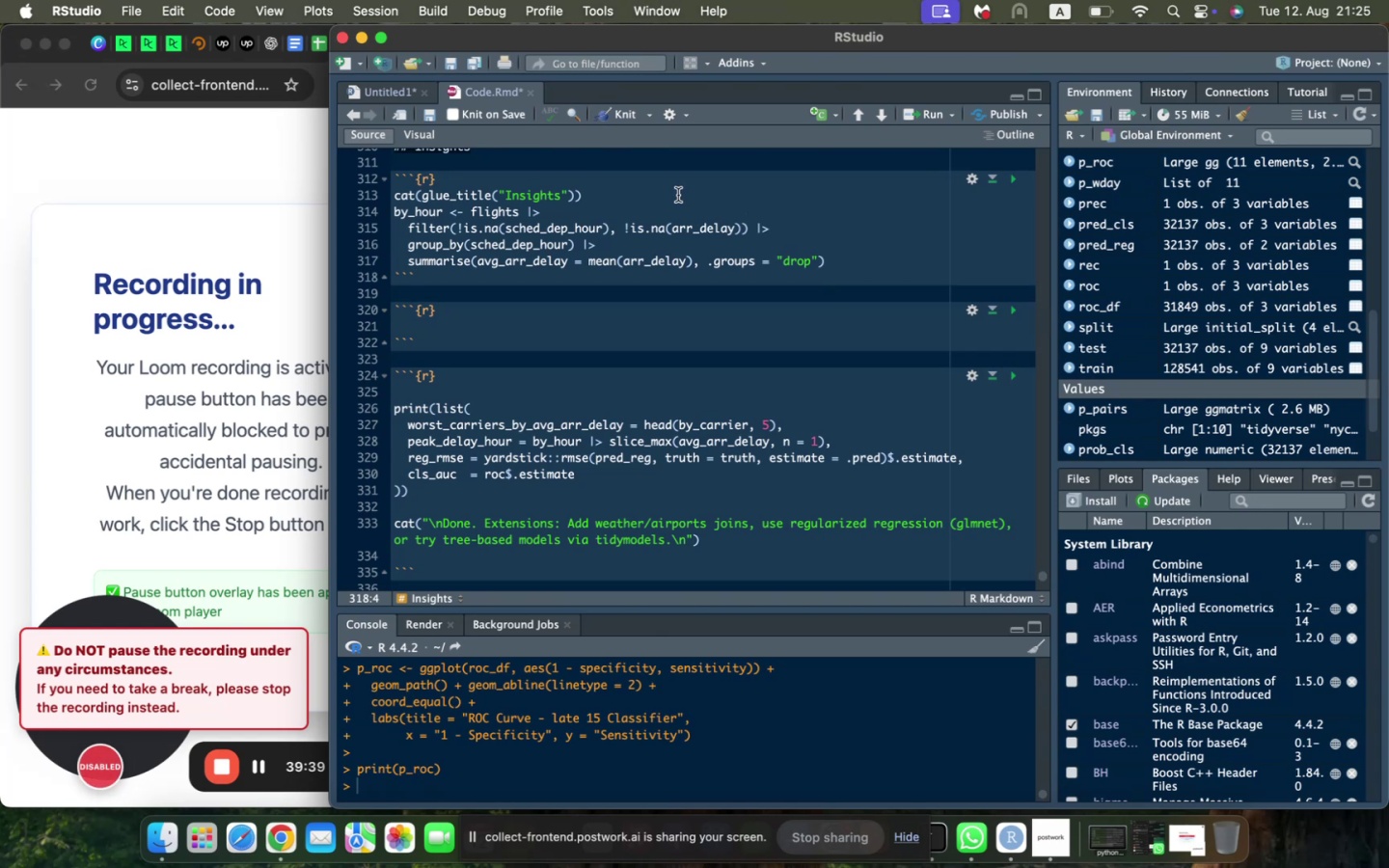 
left_click([678, 195])
 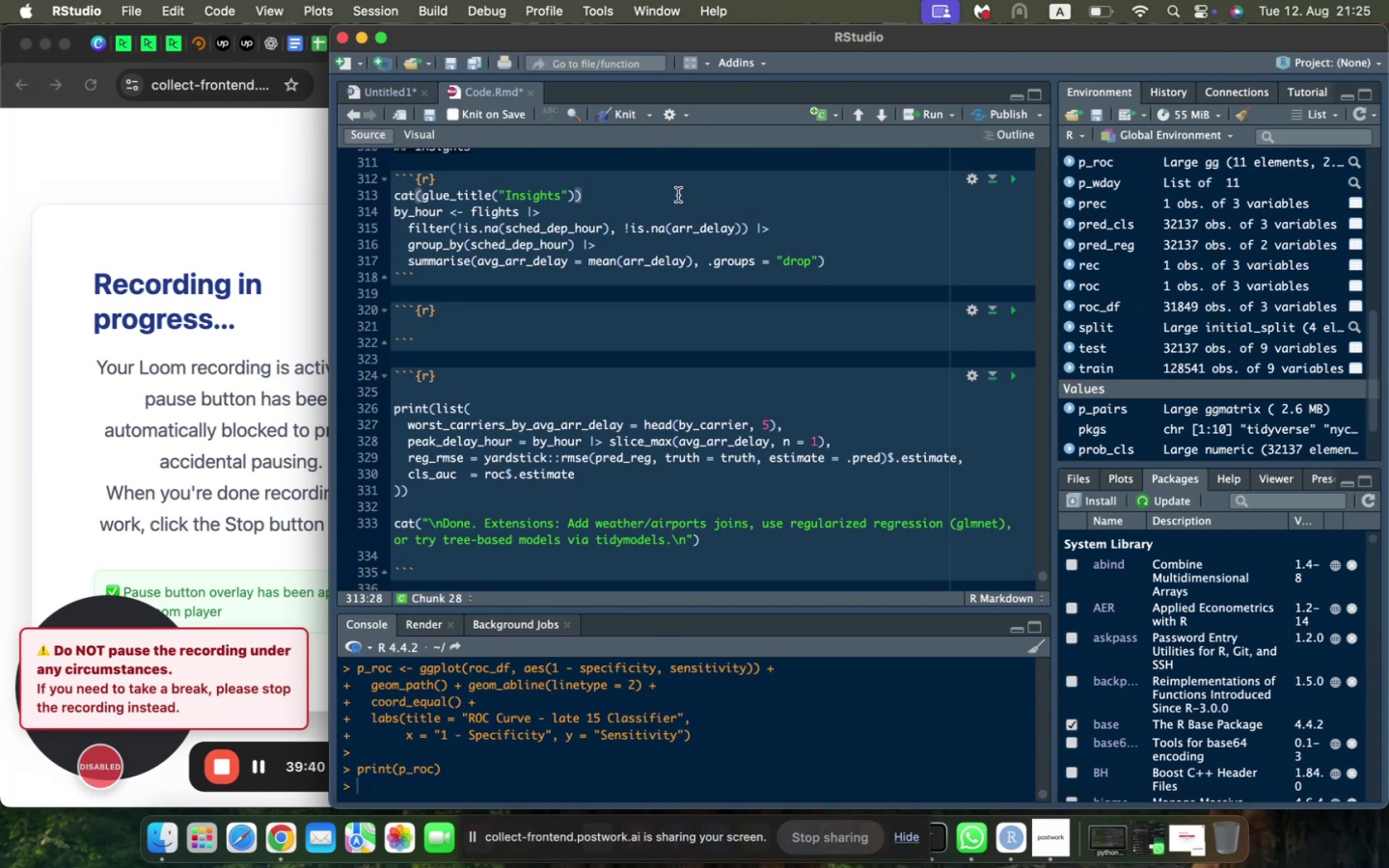 
key(Enter)
 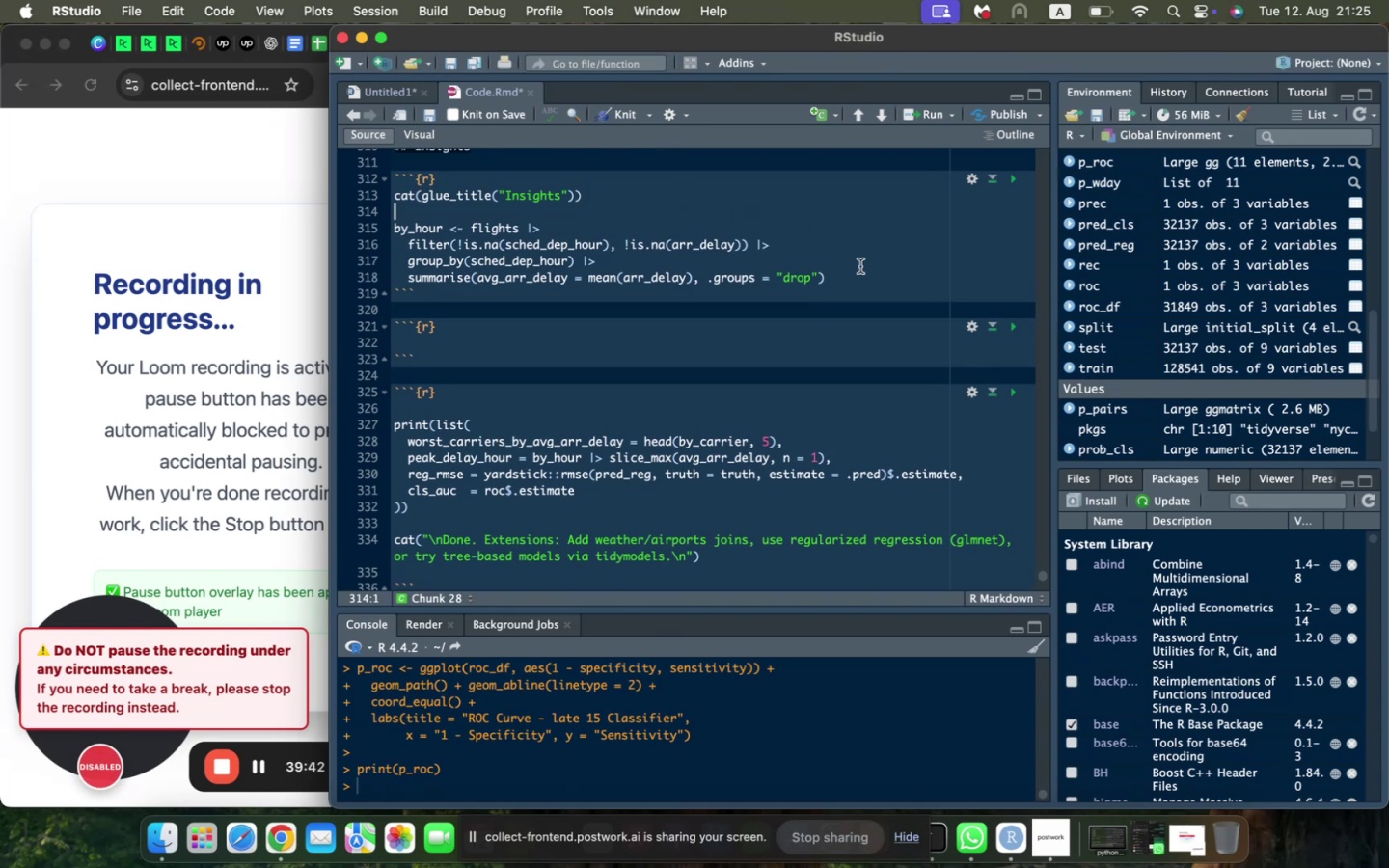 
left_click([860, 276])
 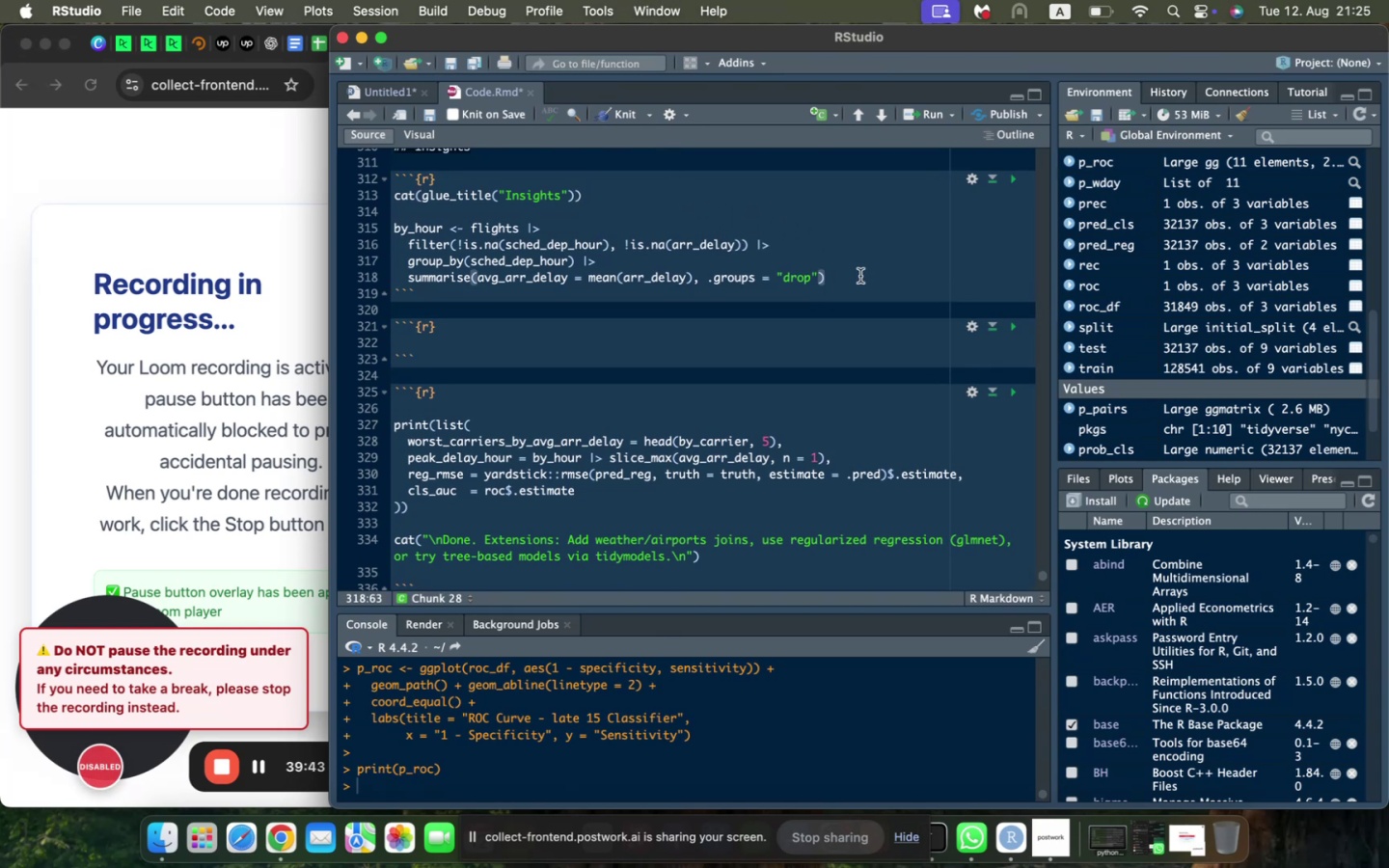 
key(Enter)
 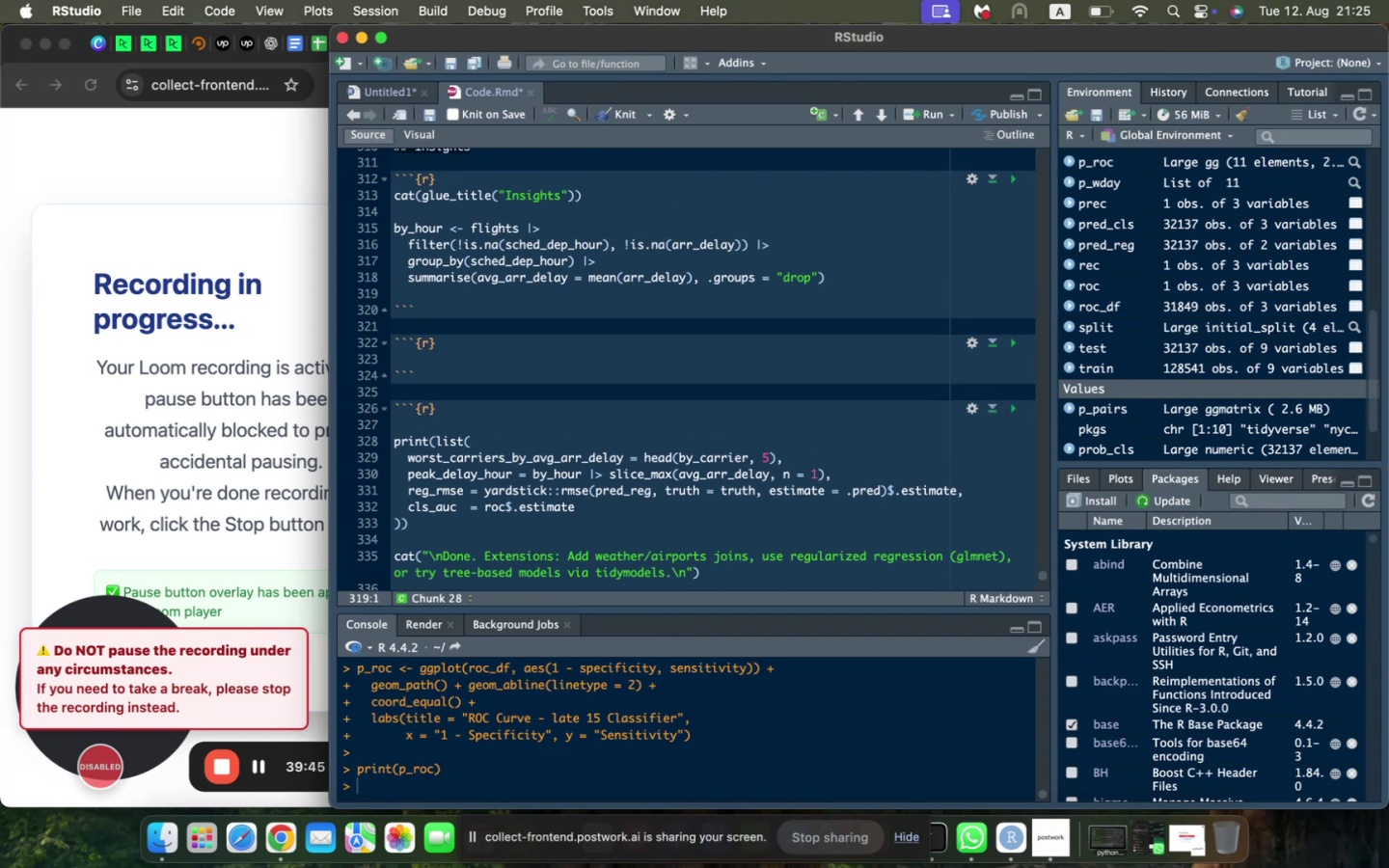 
key(Enter)
 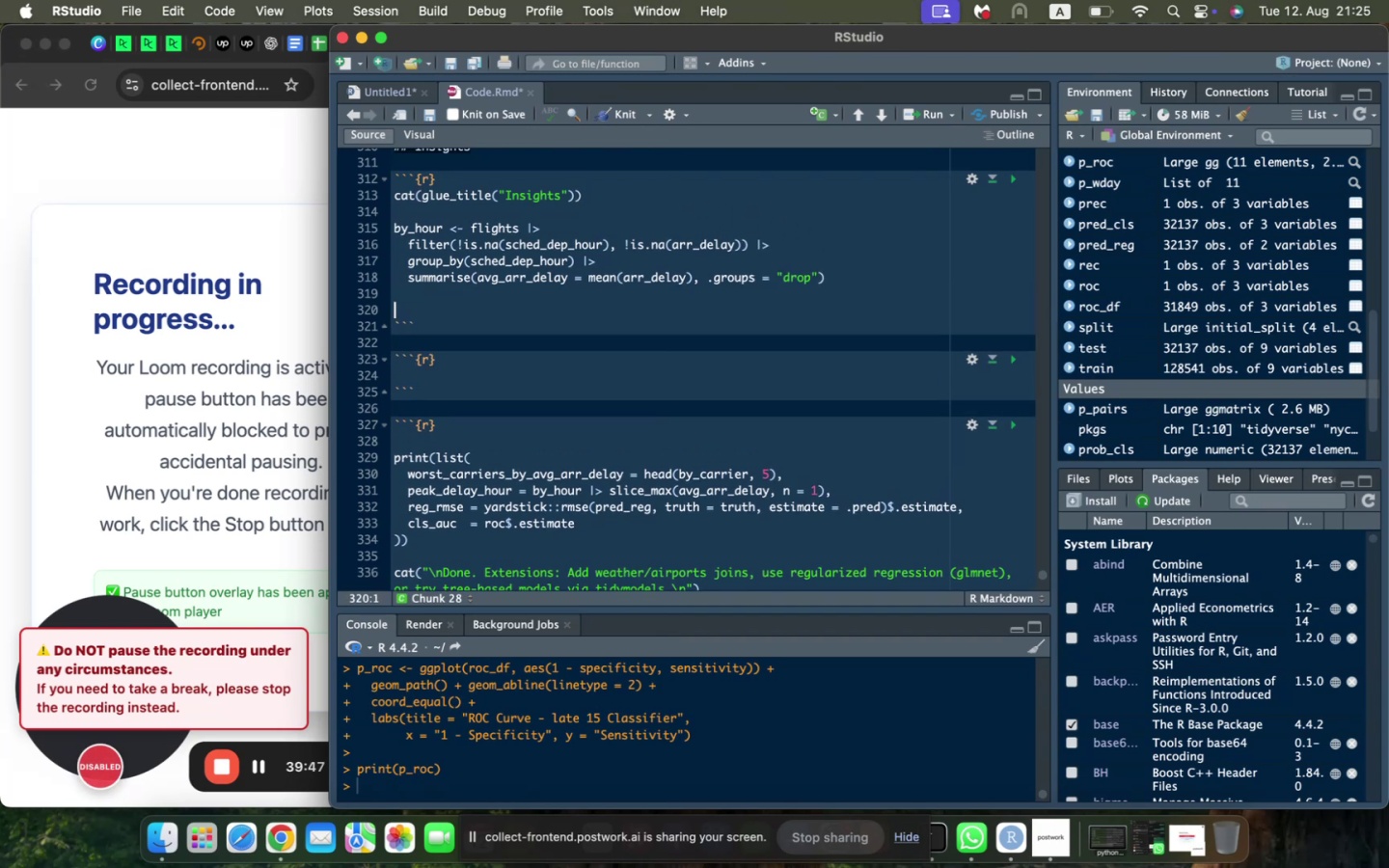 
scroll: coordinate [852, 258], scroll_direction: down, amount: 4.0
 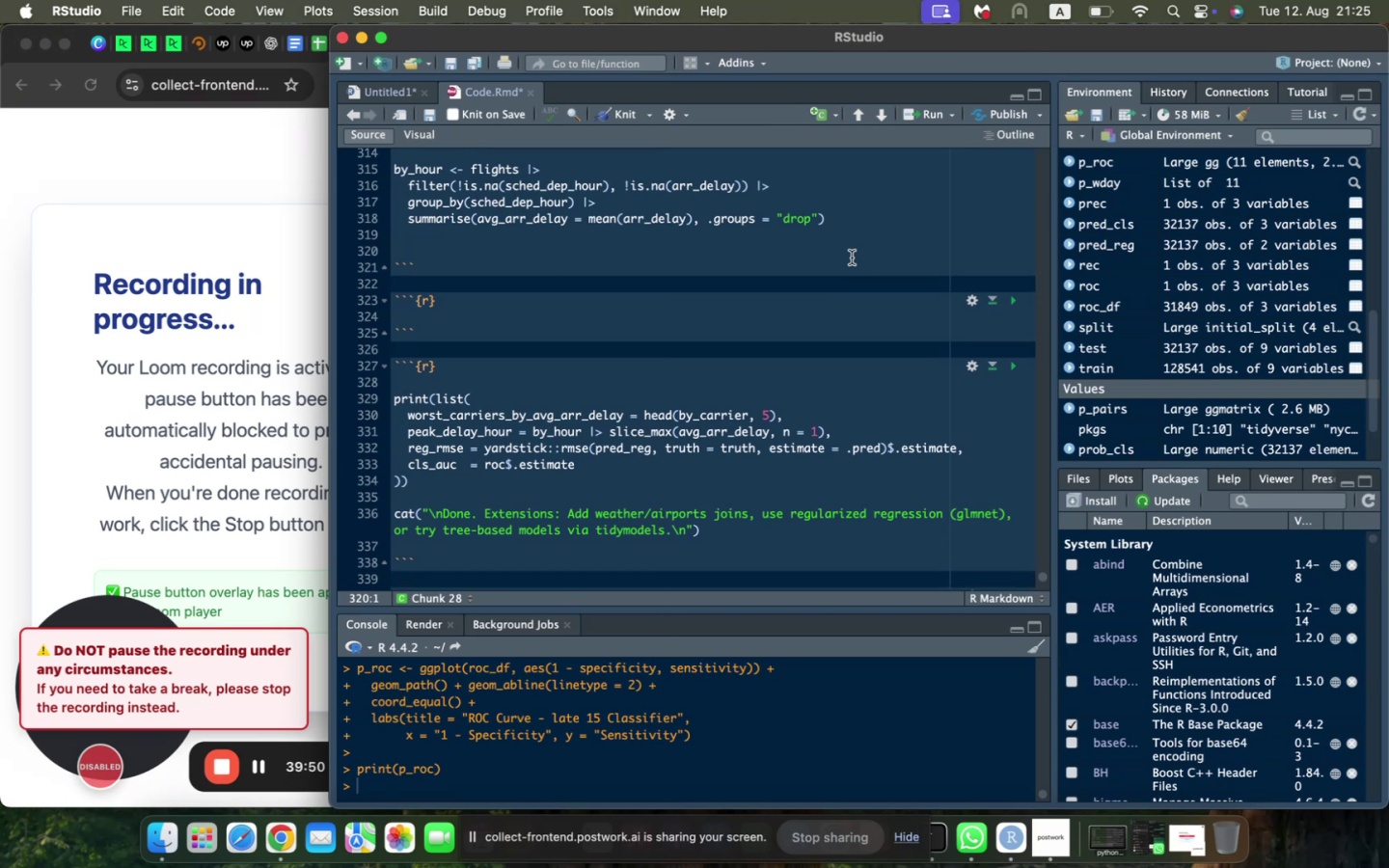 
type(print(list()
 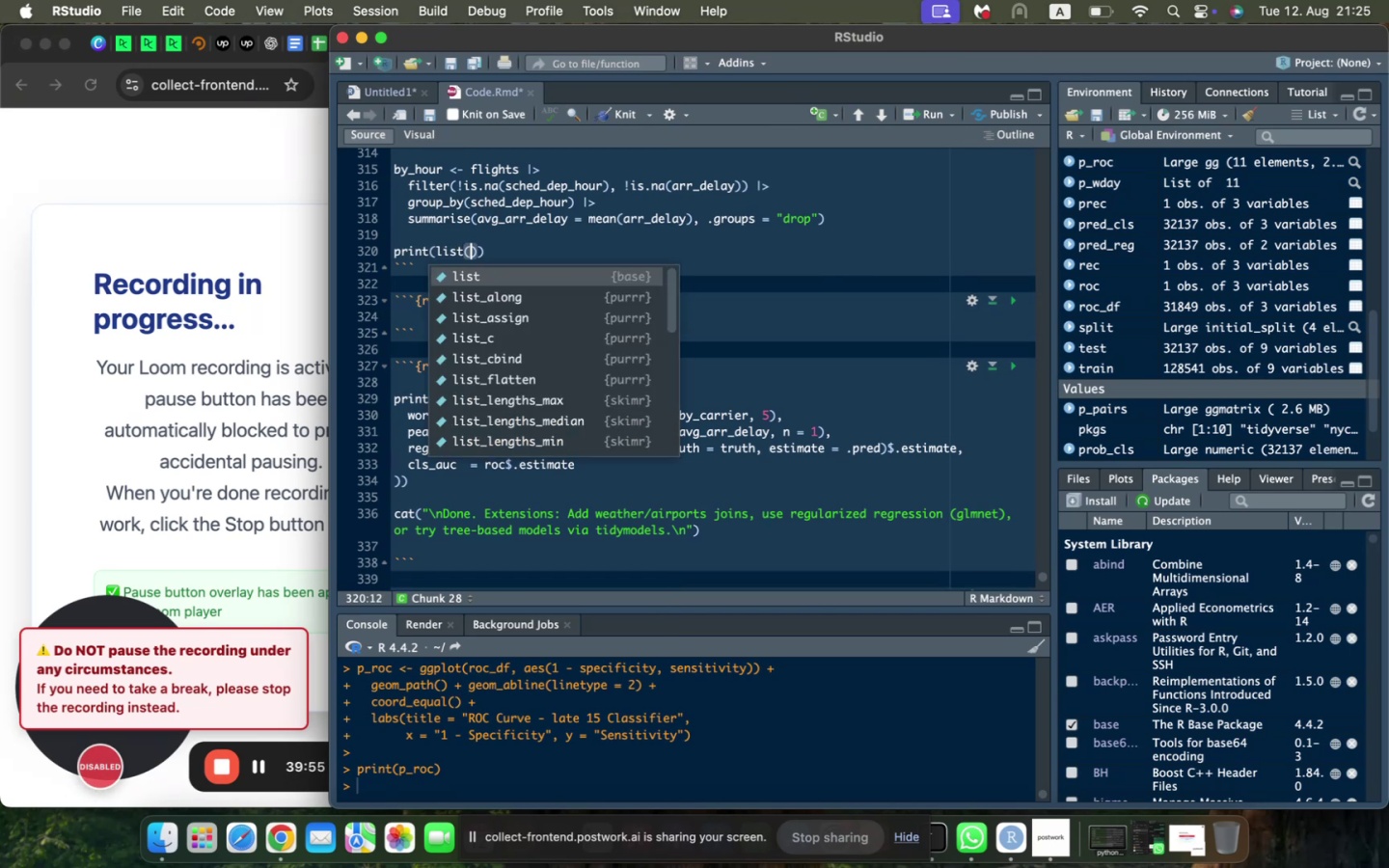 
key(Enter)
 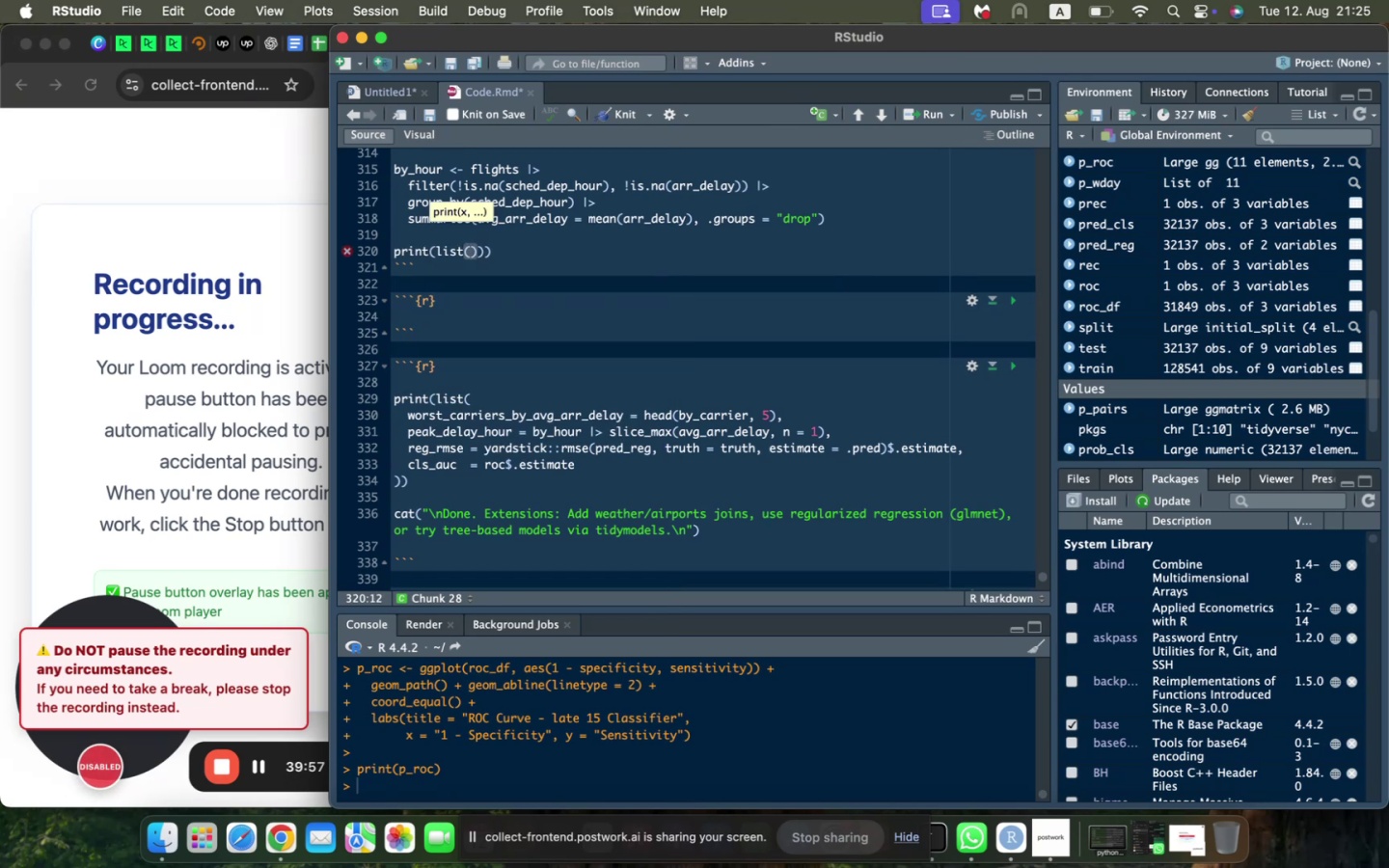 
hold_key(key=CommandLeft, duration=0.77)
 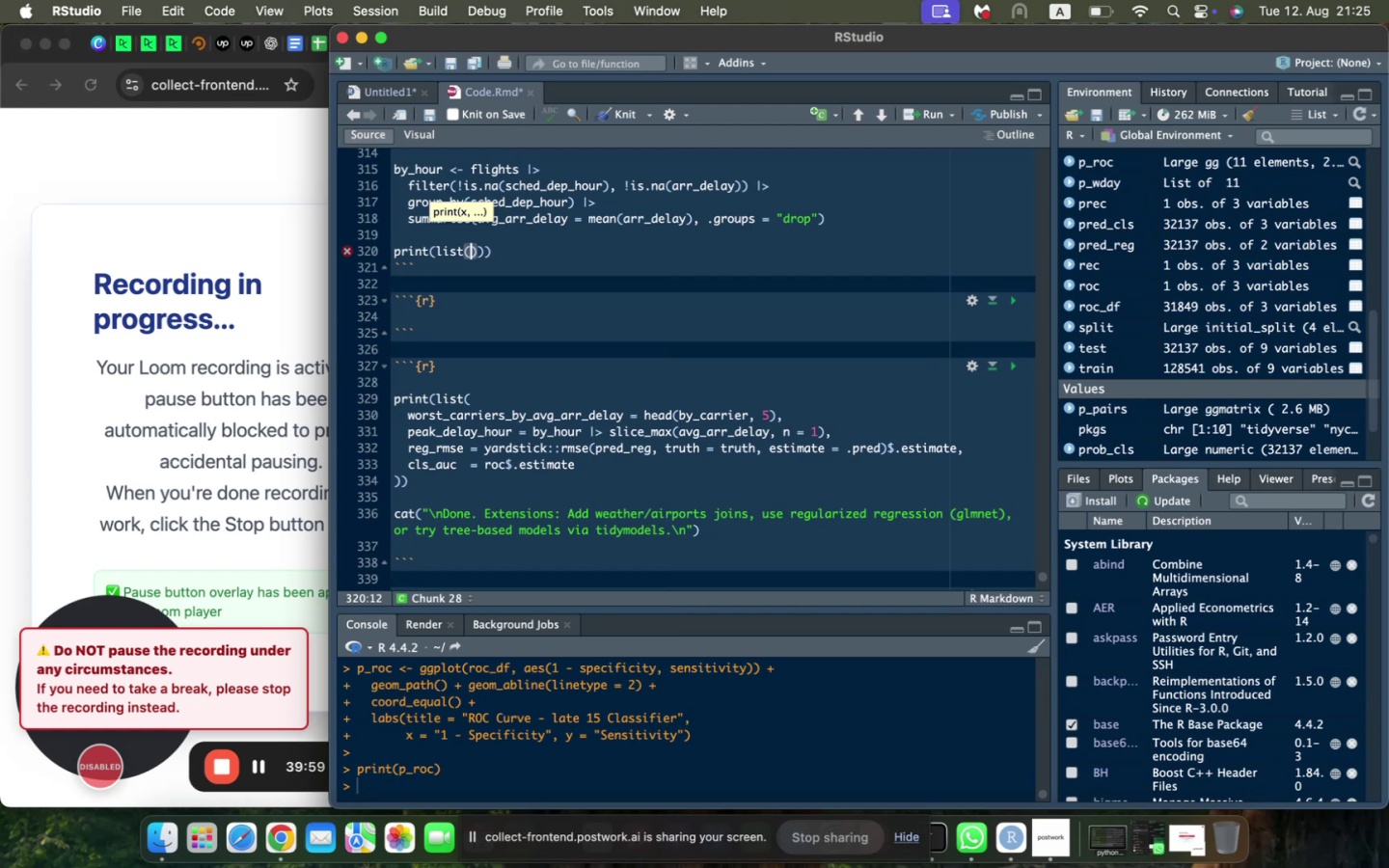 
key(Backspace)
 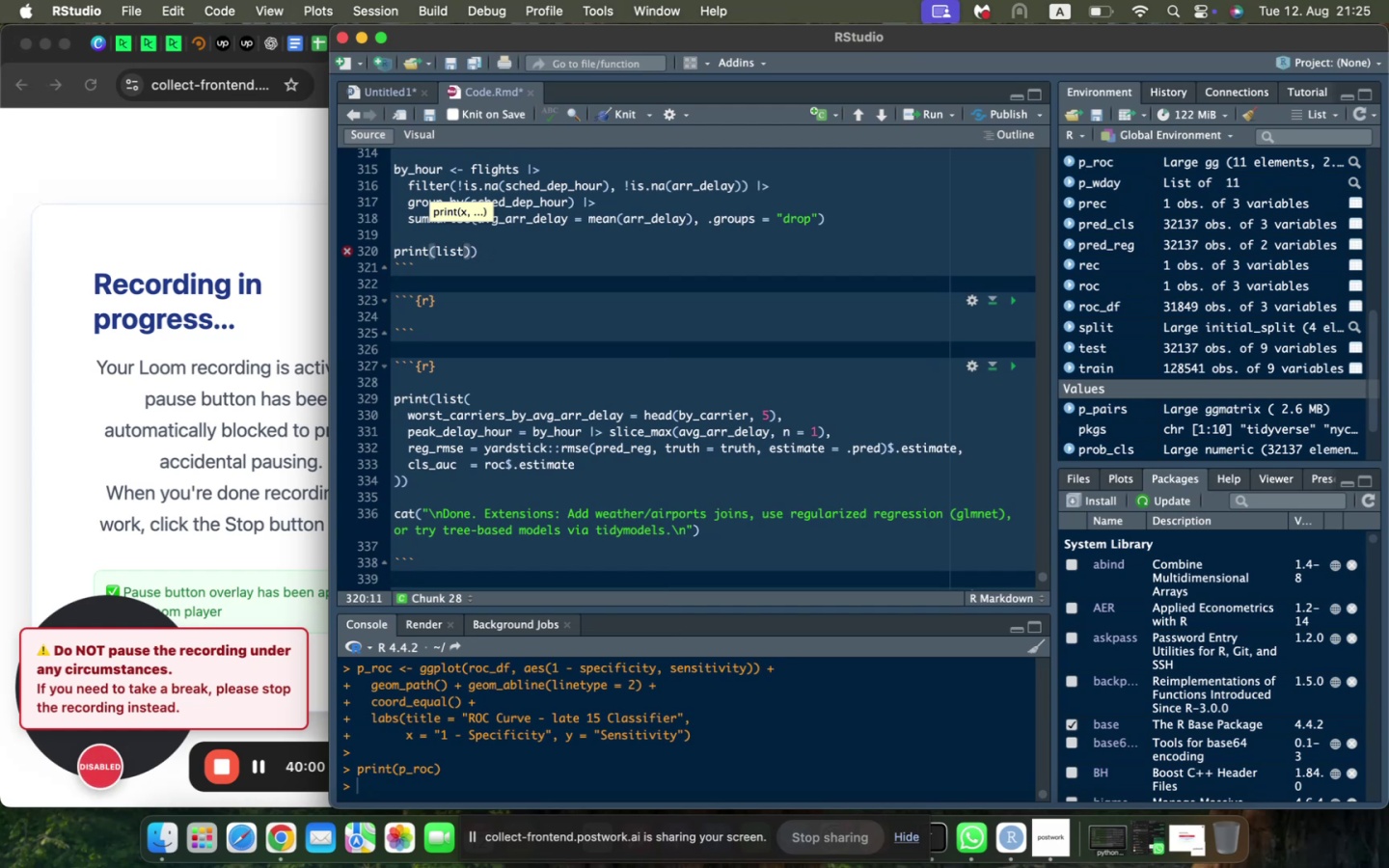 
key(ArrowRight)
 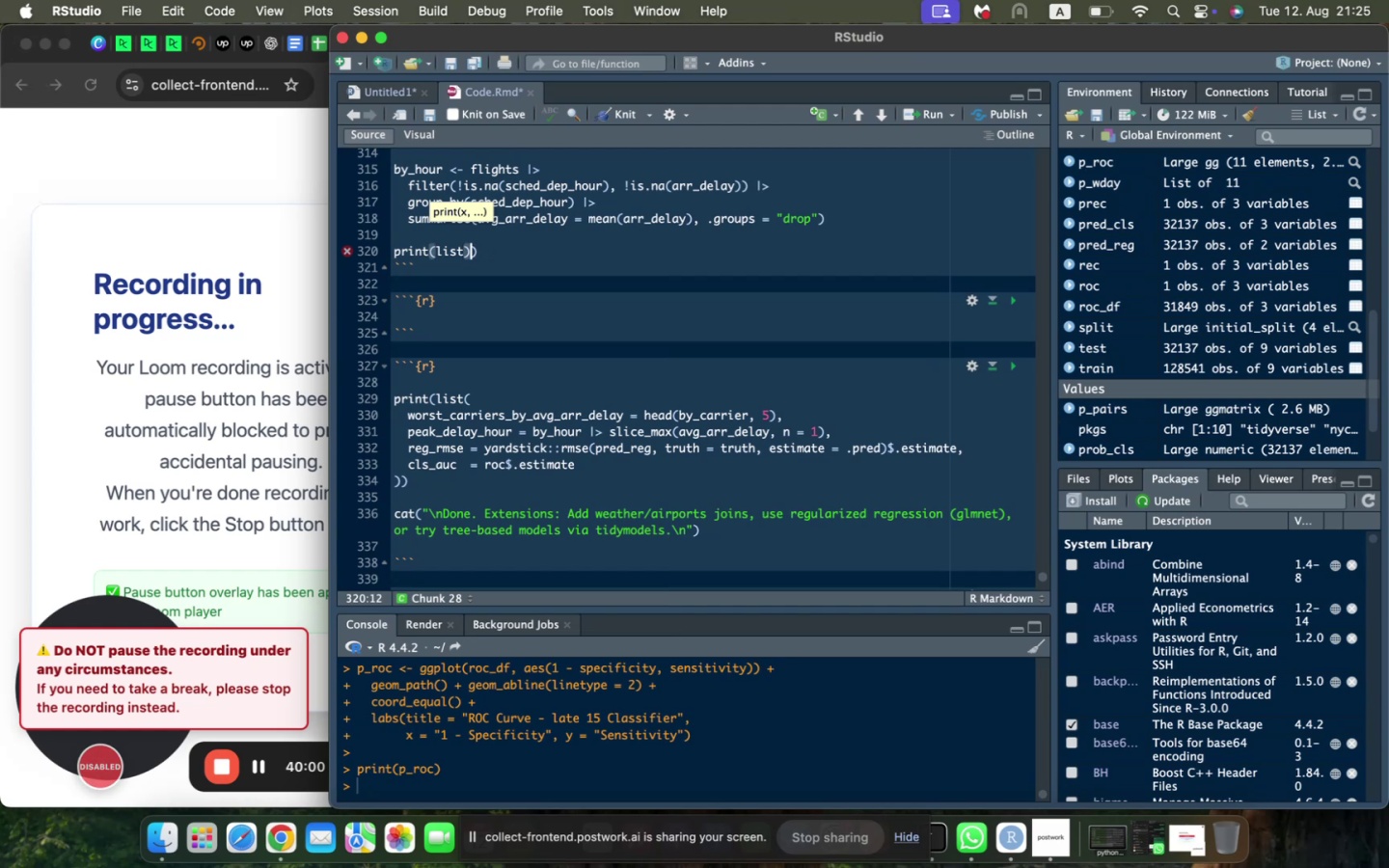 
key(ArrowRight)
 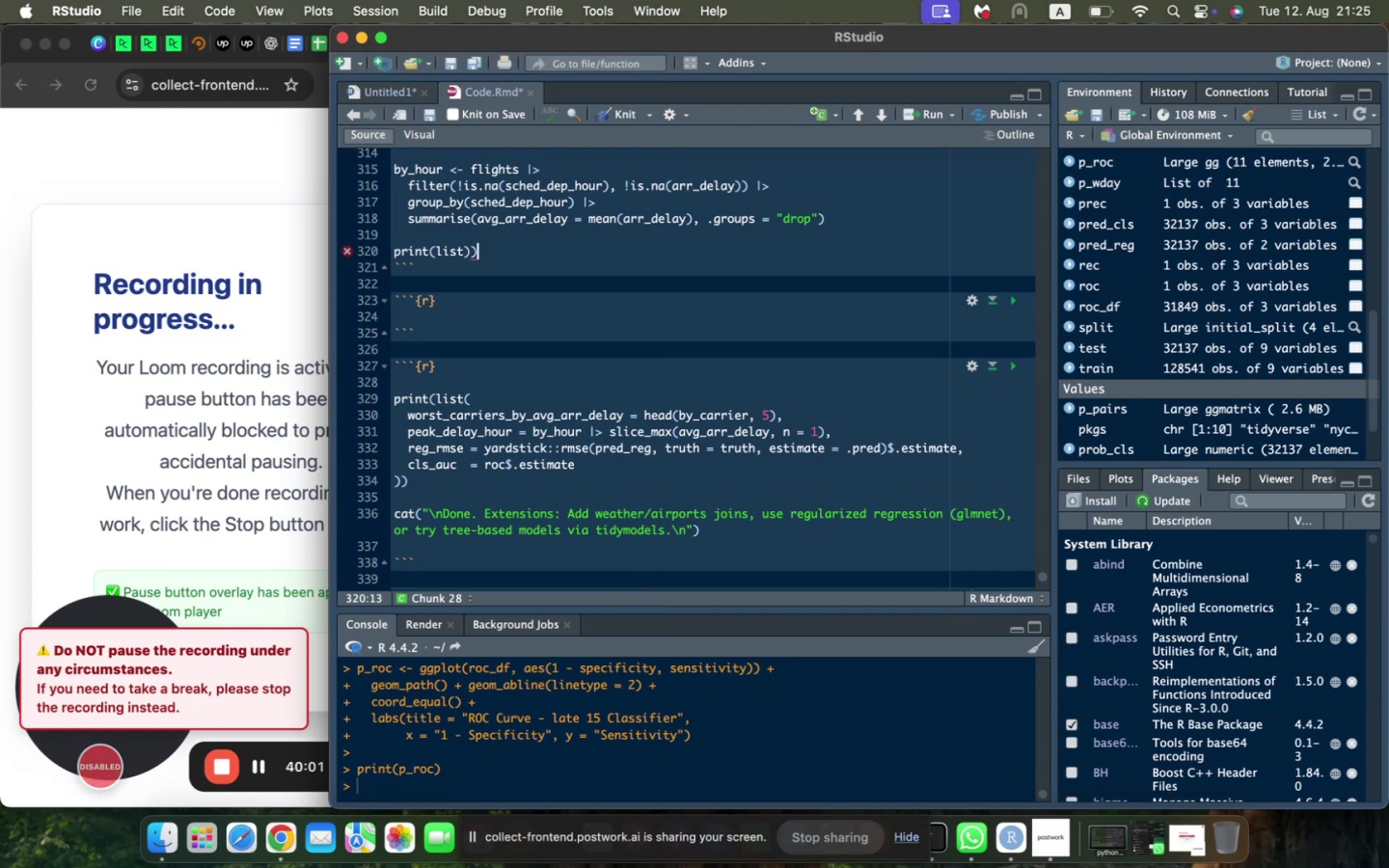 
key(Backspace)
 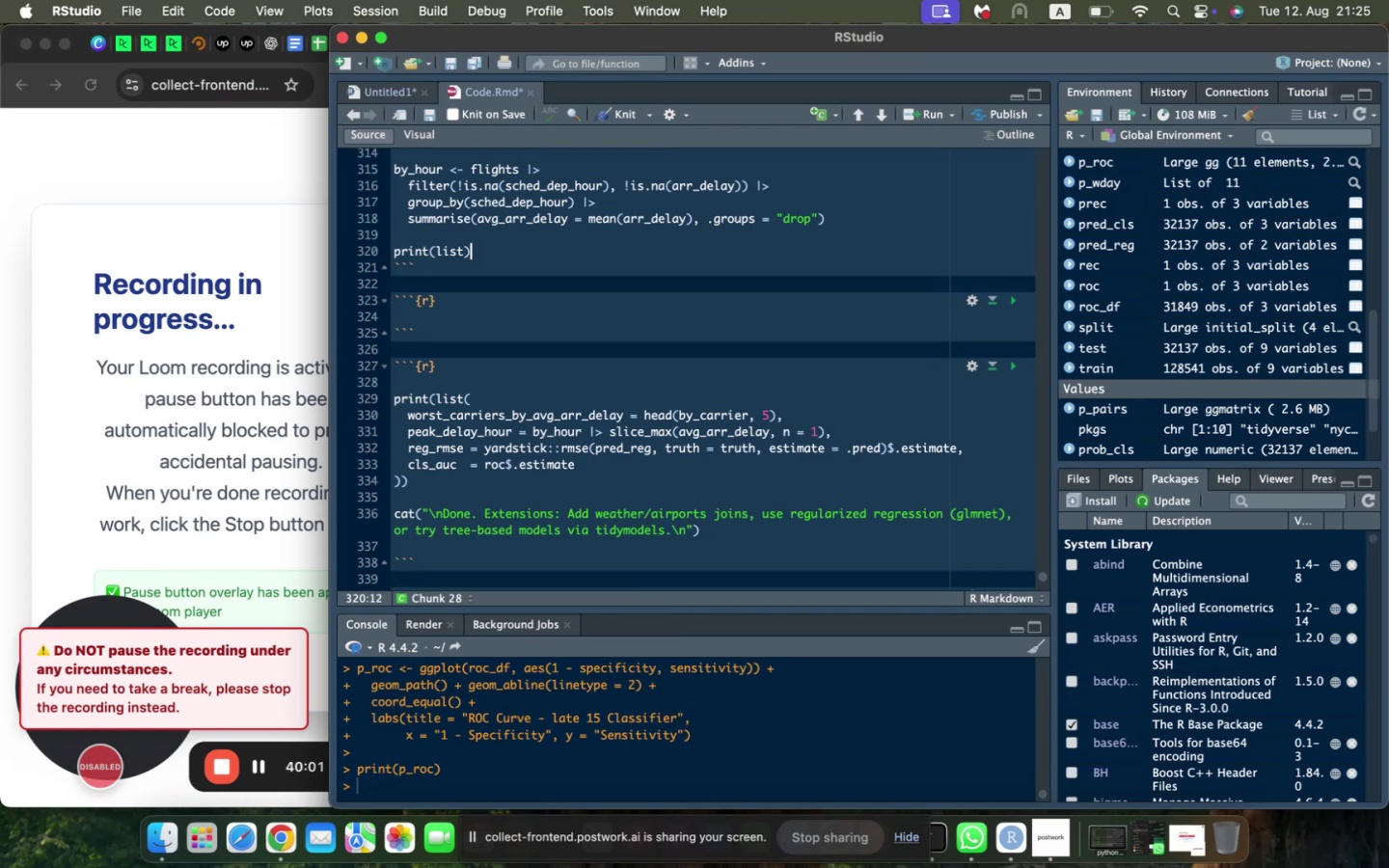 
key(Backspace)
 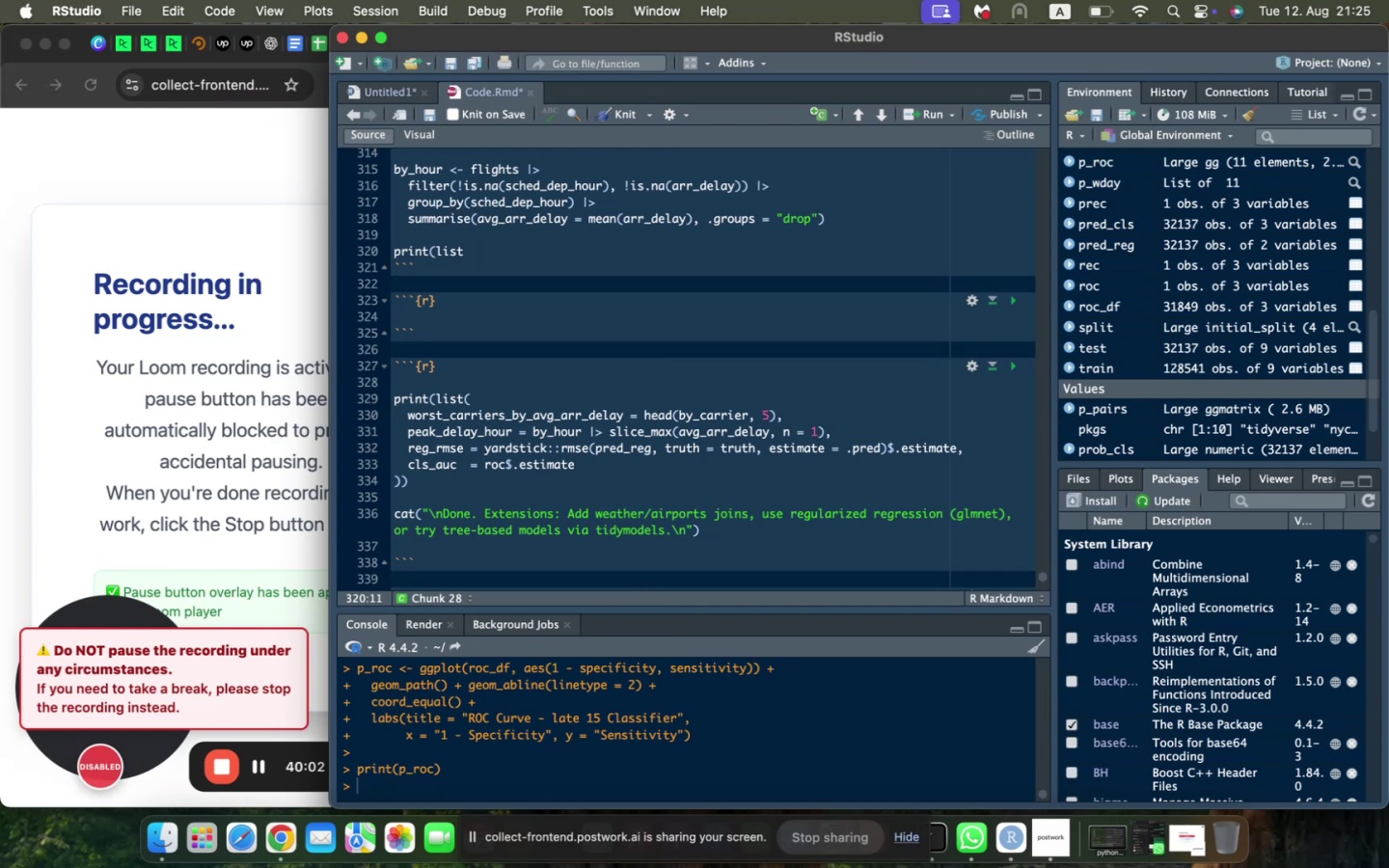 
key(Shift+9)
 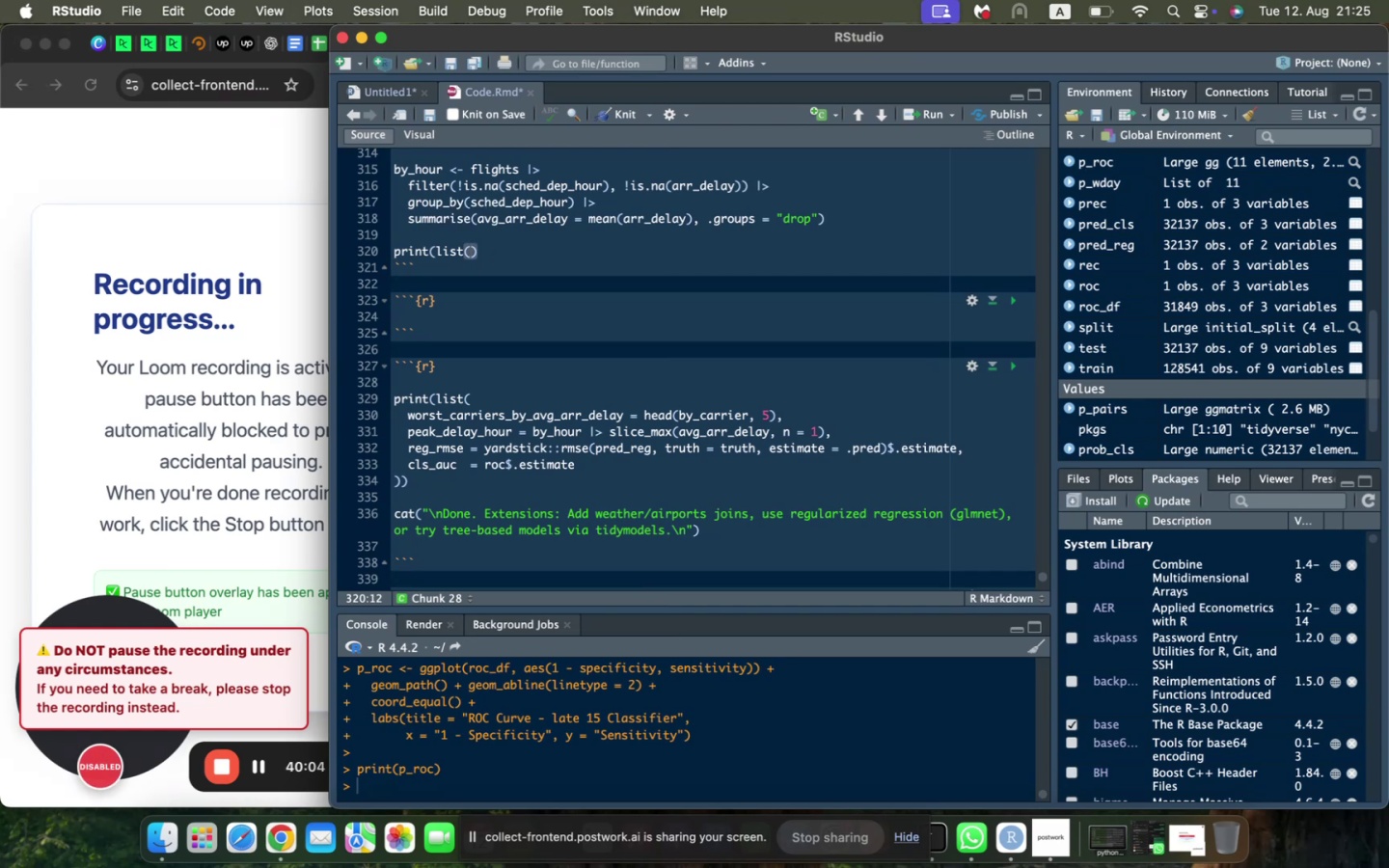 
key(ArrowRight)
 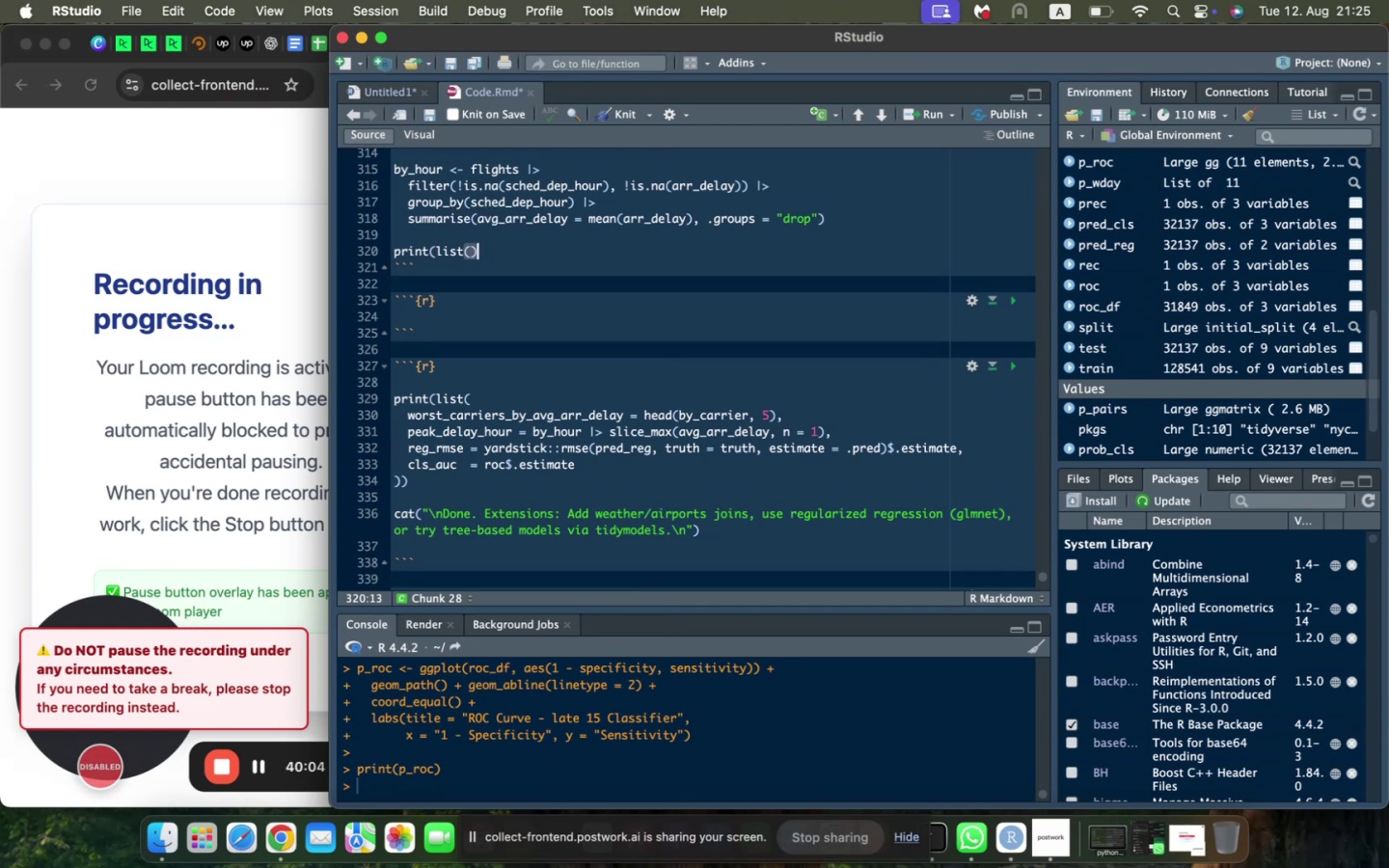 
key(Shift+ShiftLeft)
 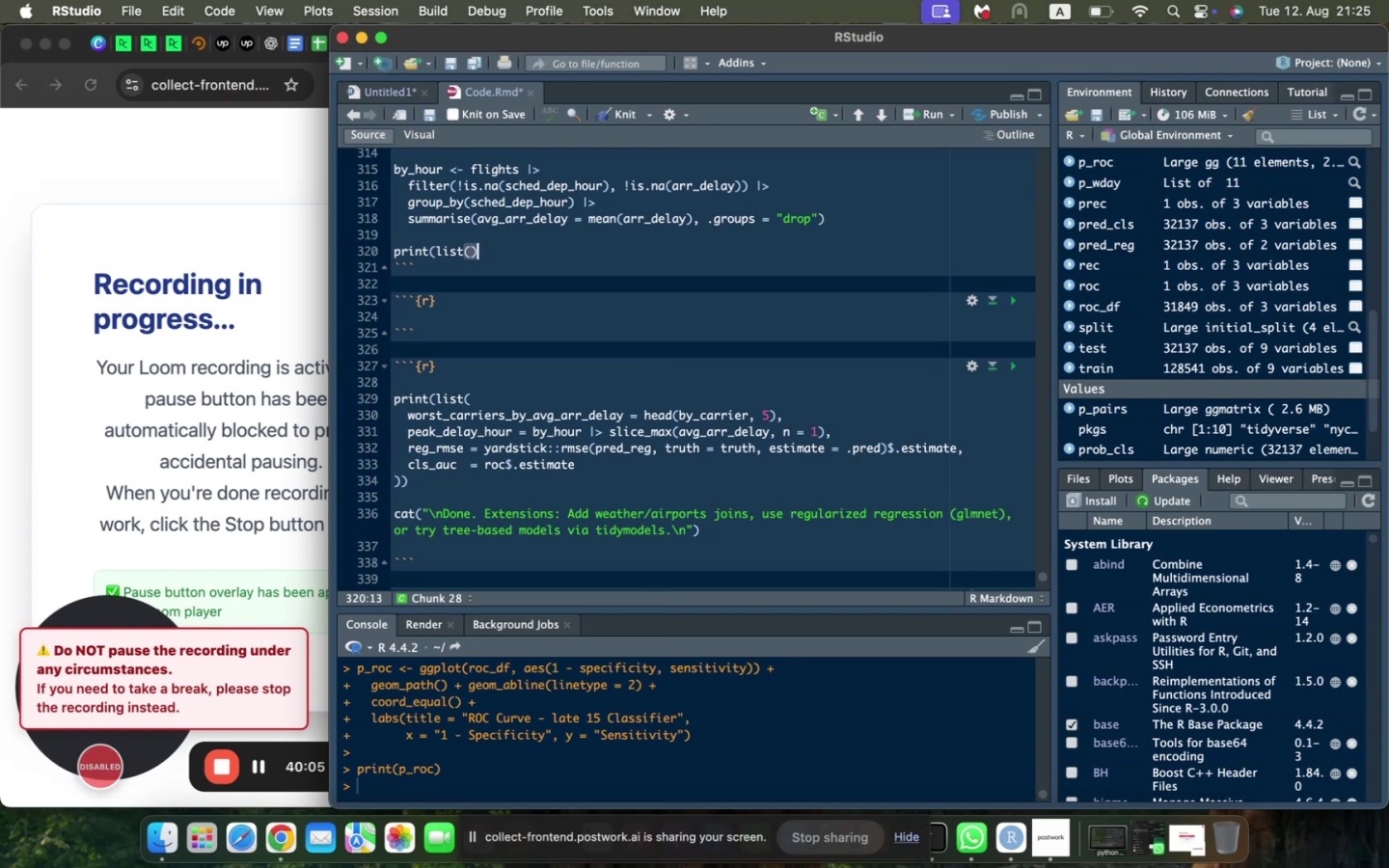 
key(Shift+0)
 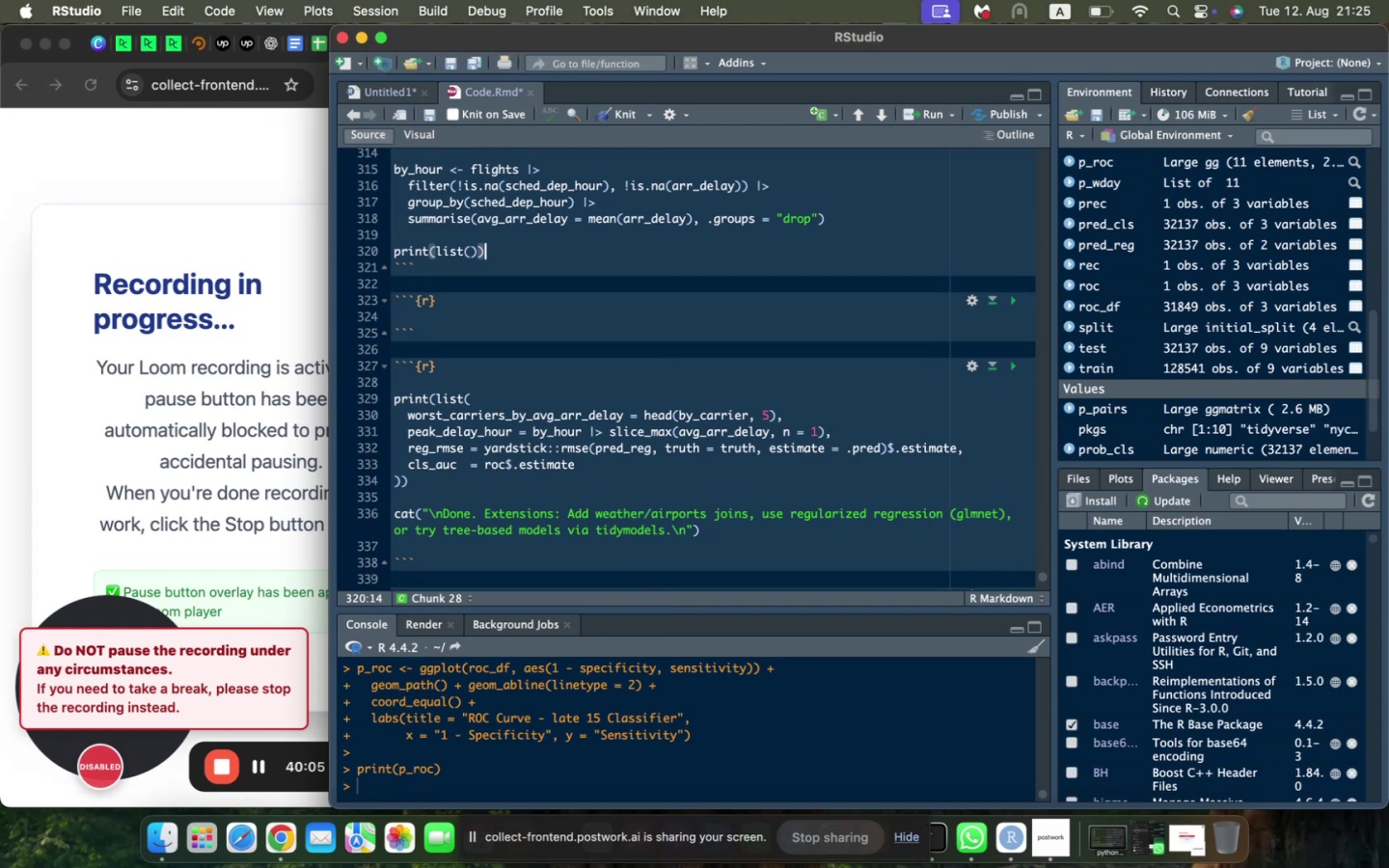 
key(ArrowLeft)
 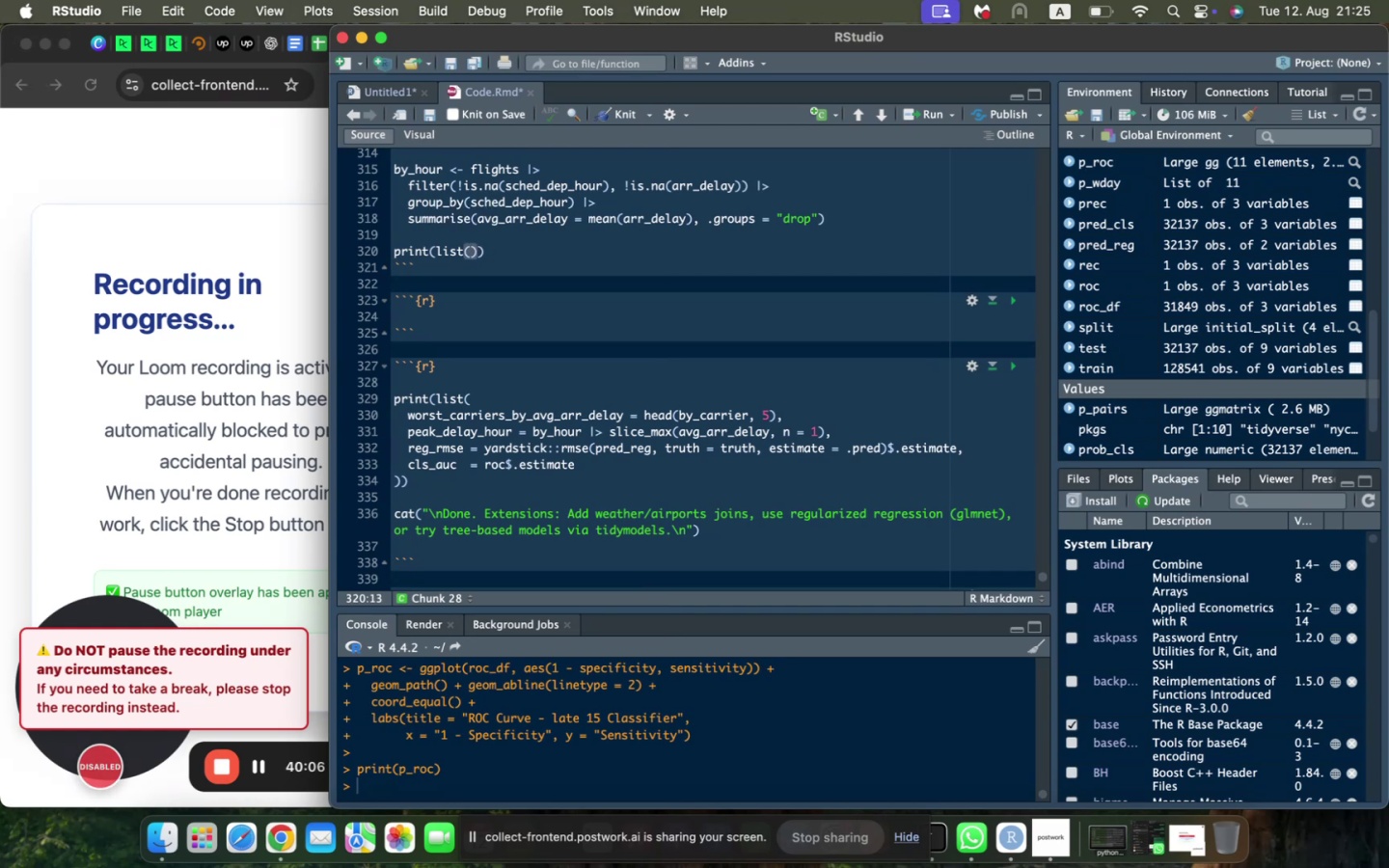 
key(ArrowLeft)
 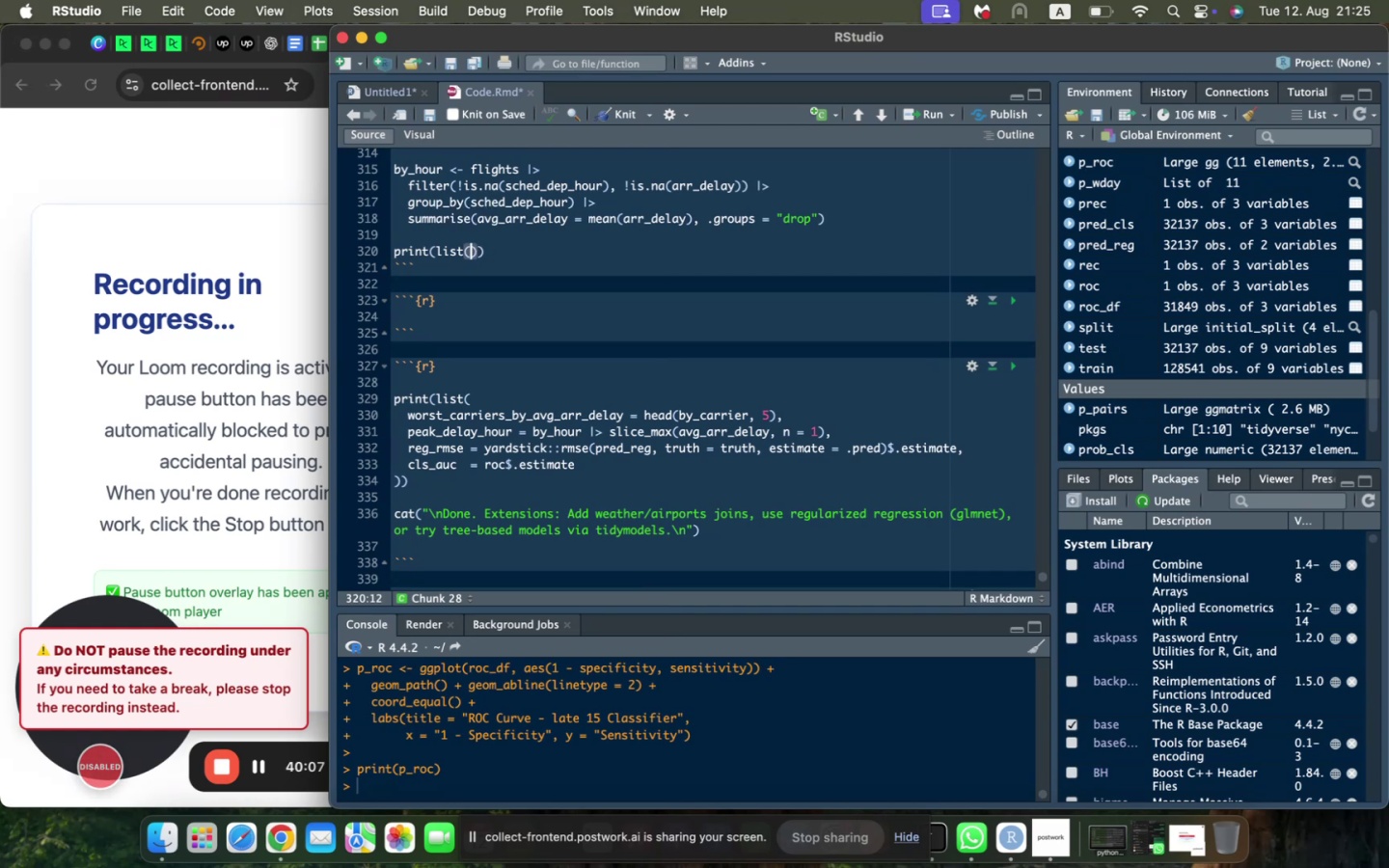 
key(Backslash)
 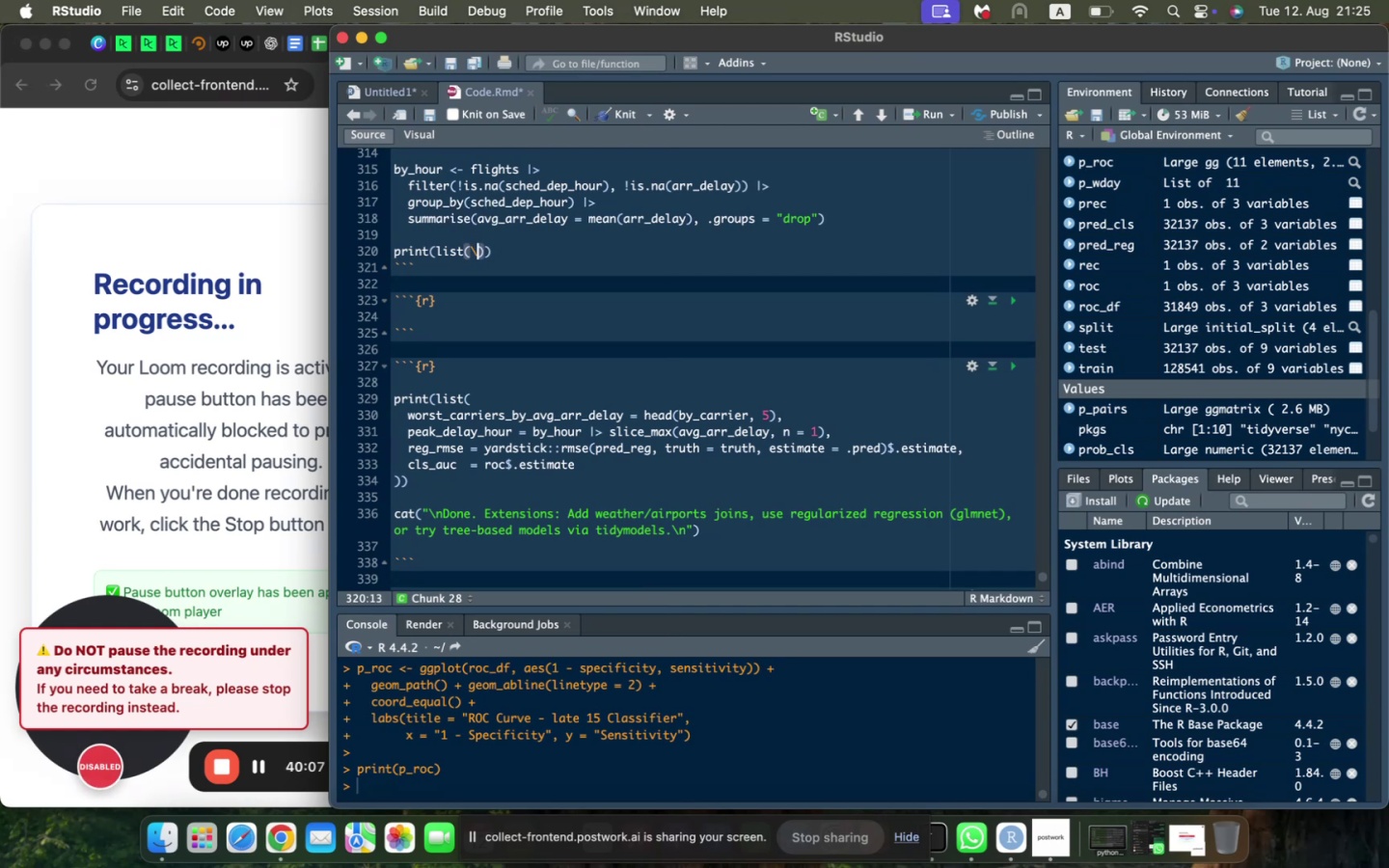 
key(Equal)
 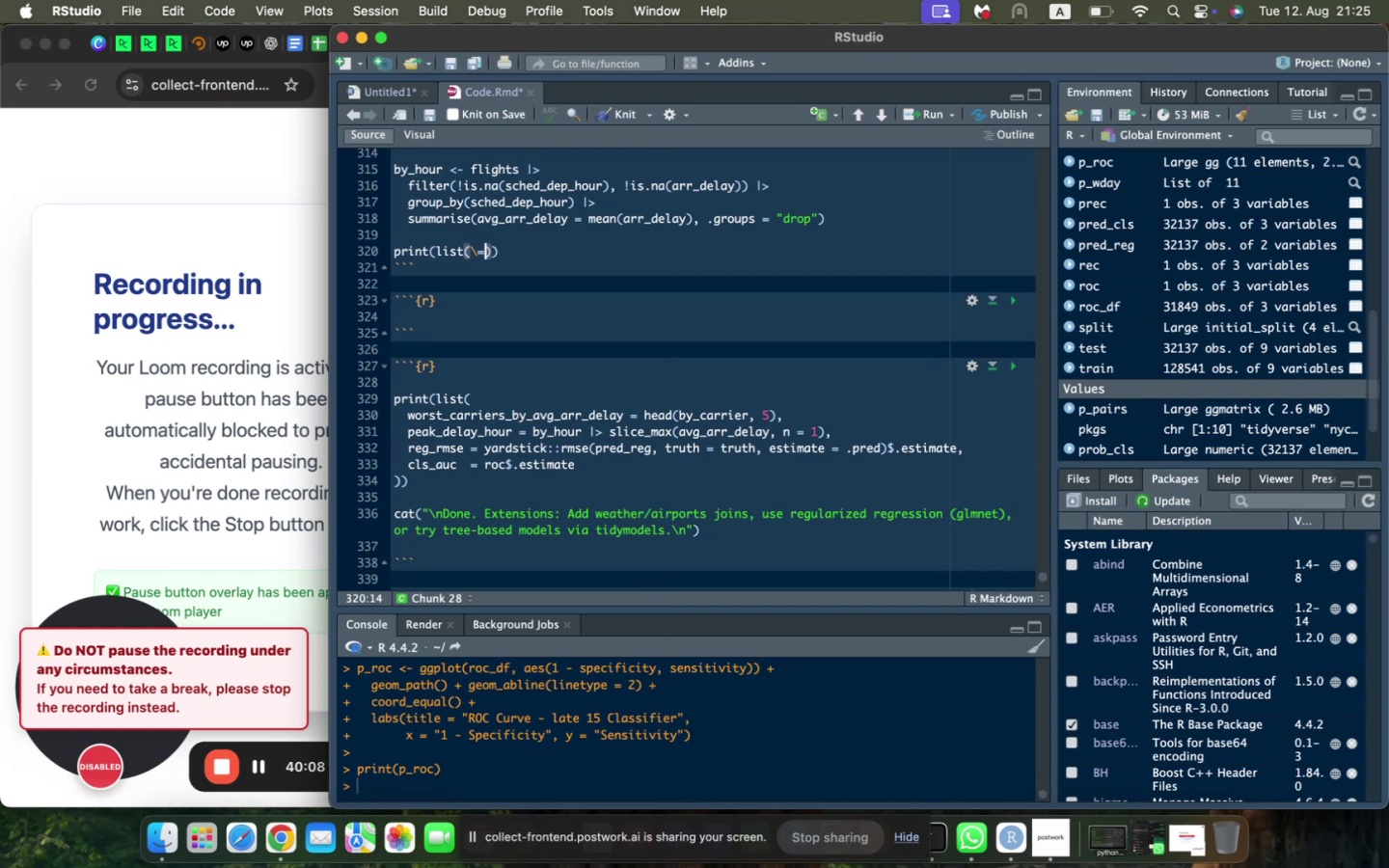 
key(Backspace)
 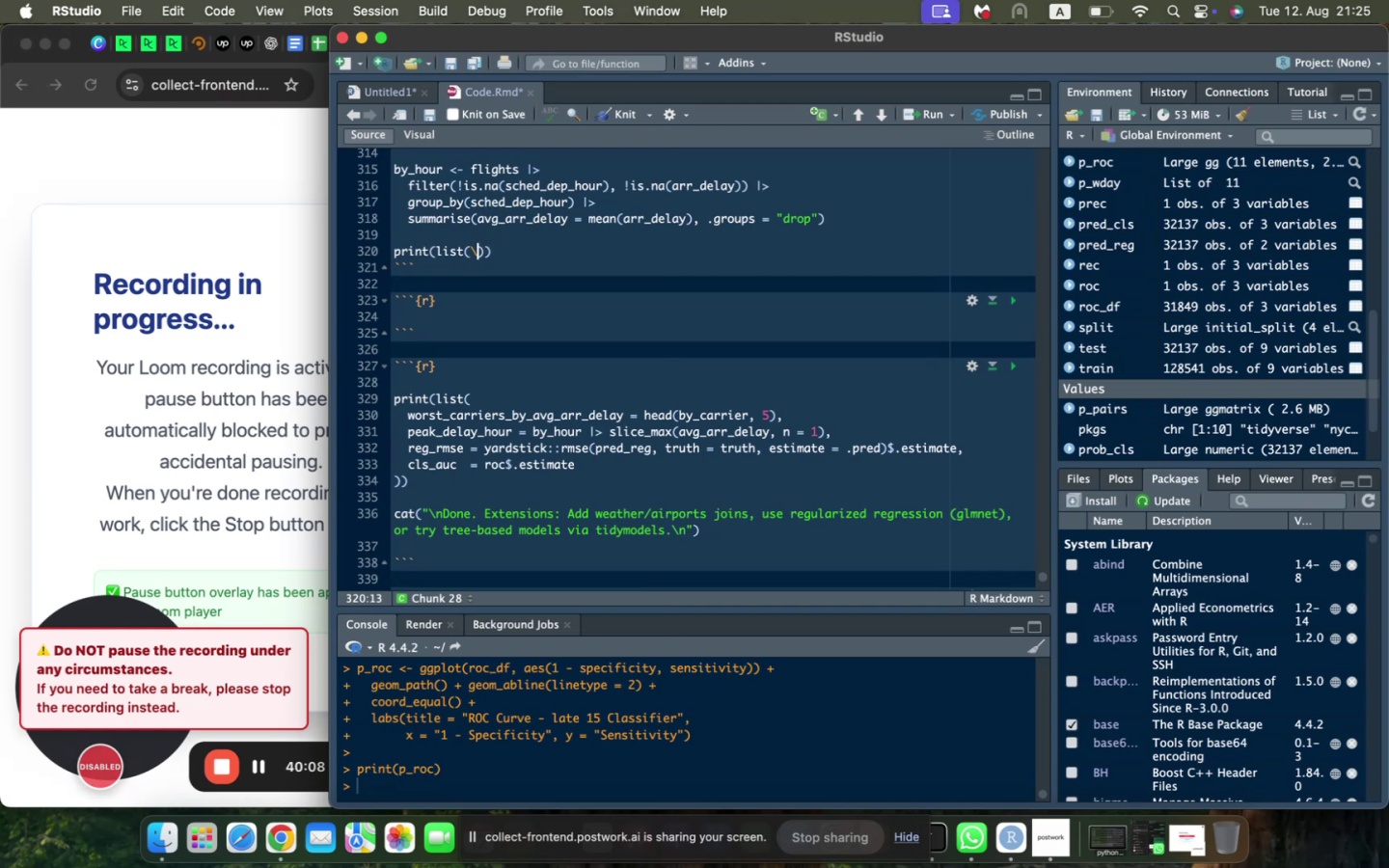 
key(Backspace)
 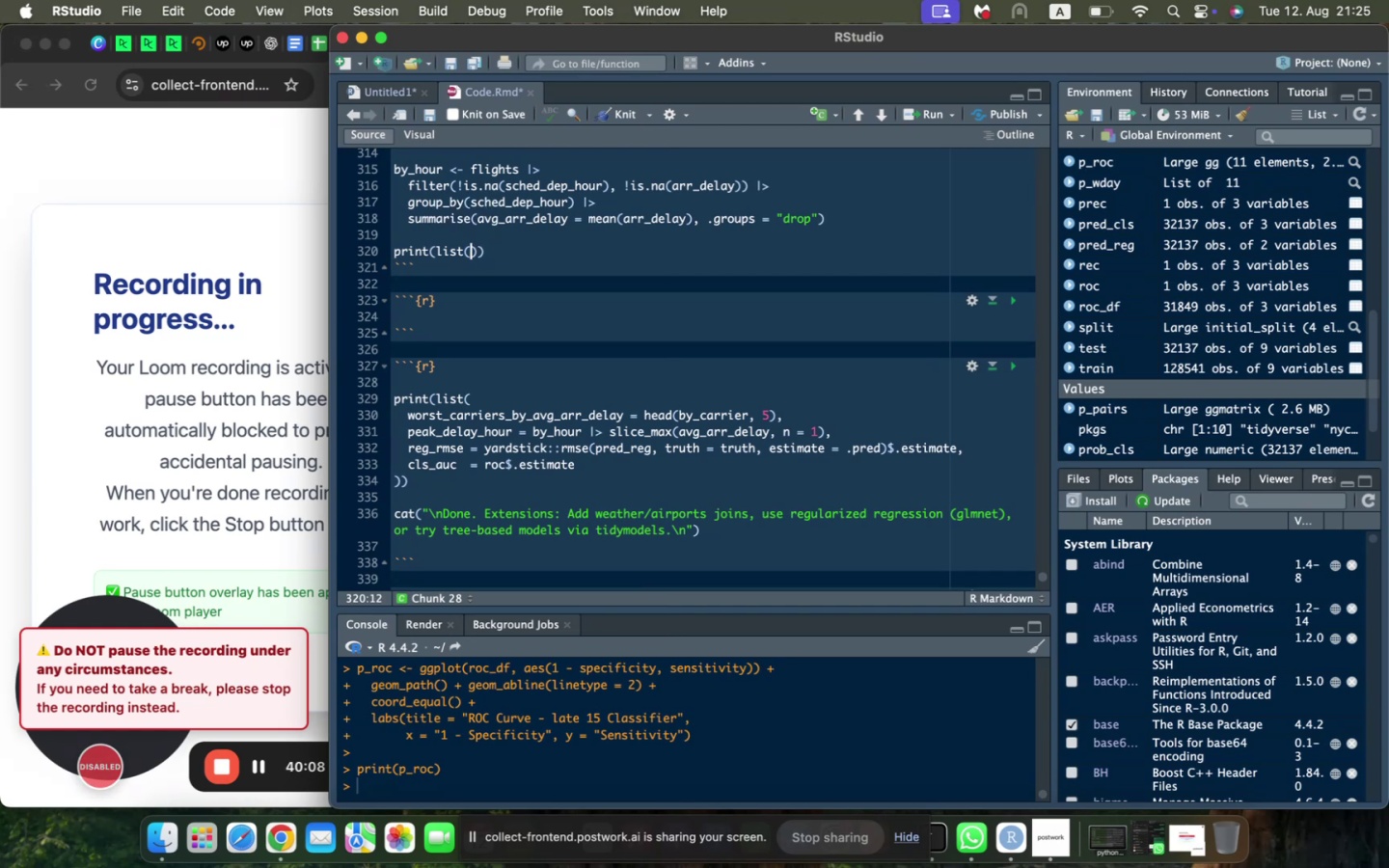 
key(Enter)
 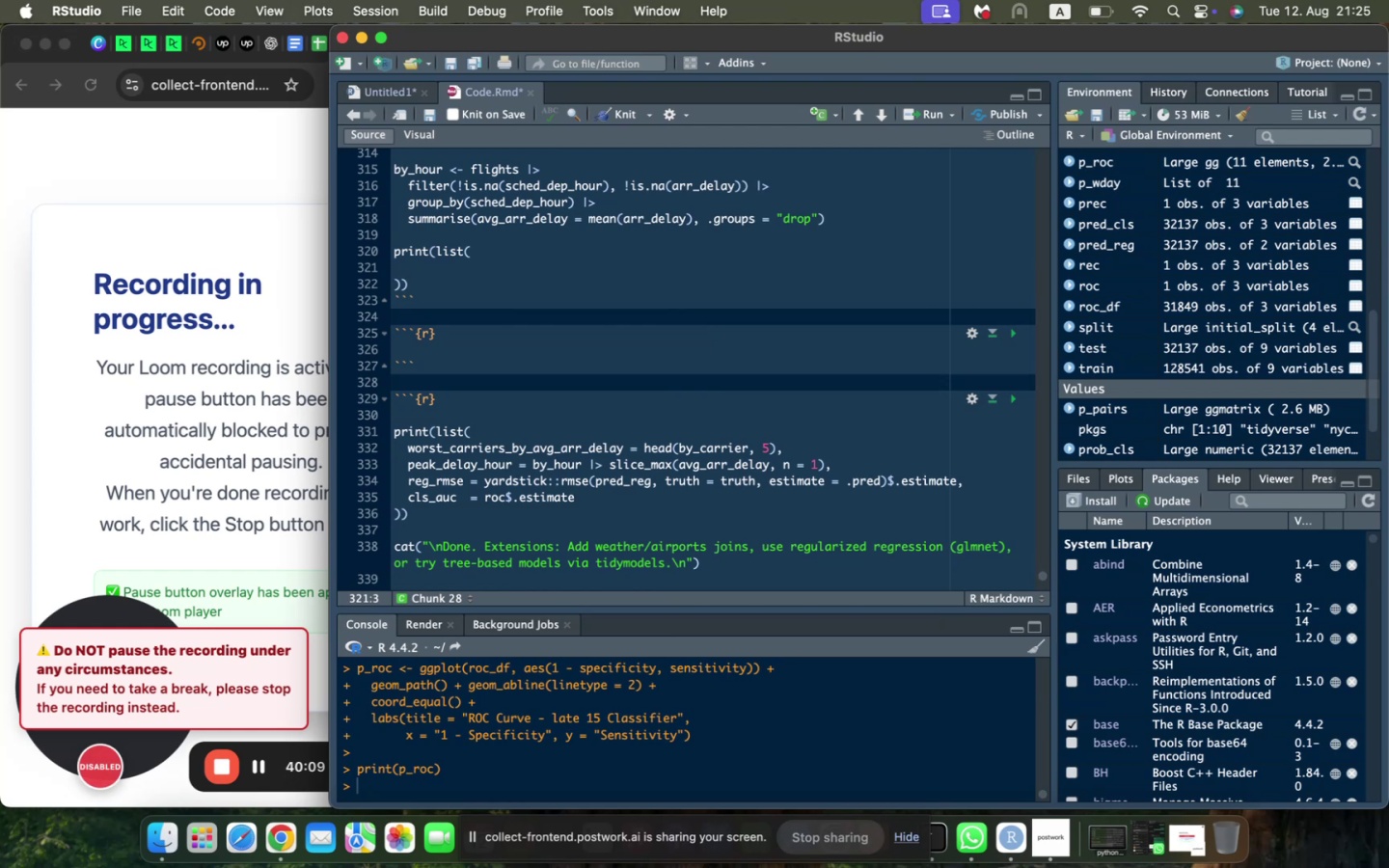 
type(worst_carriers_by_av)
key(Backspace)
type(bg_)
key(Backspace)
key(Backspace)
key(Backspace)
type(vg)arr)
key(Backspace)
key(Backspace)
key(Backspace)
key(Backspace)
type(_arr_delay = head(by_carr)
 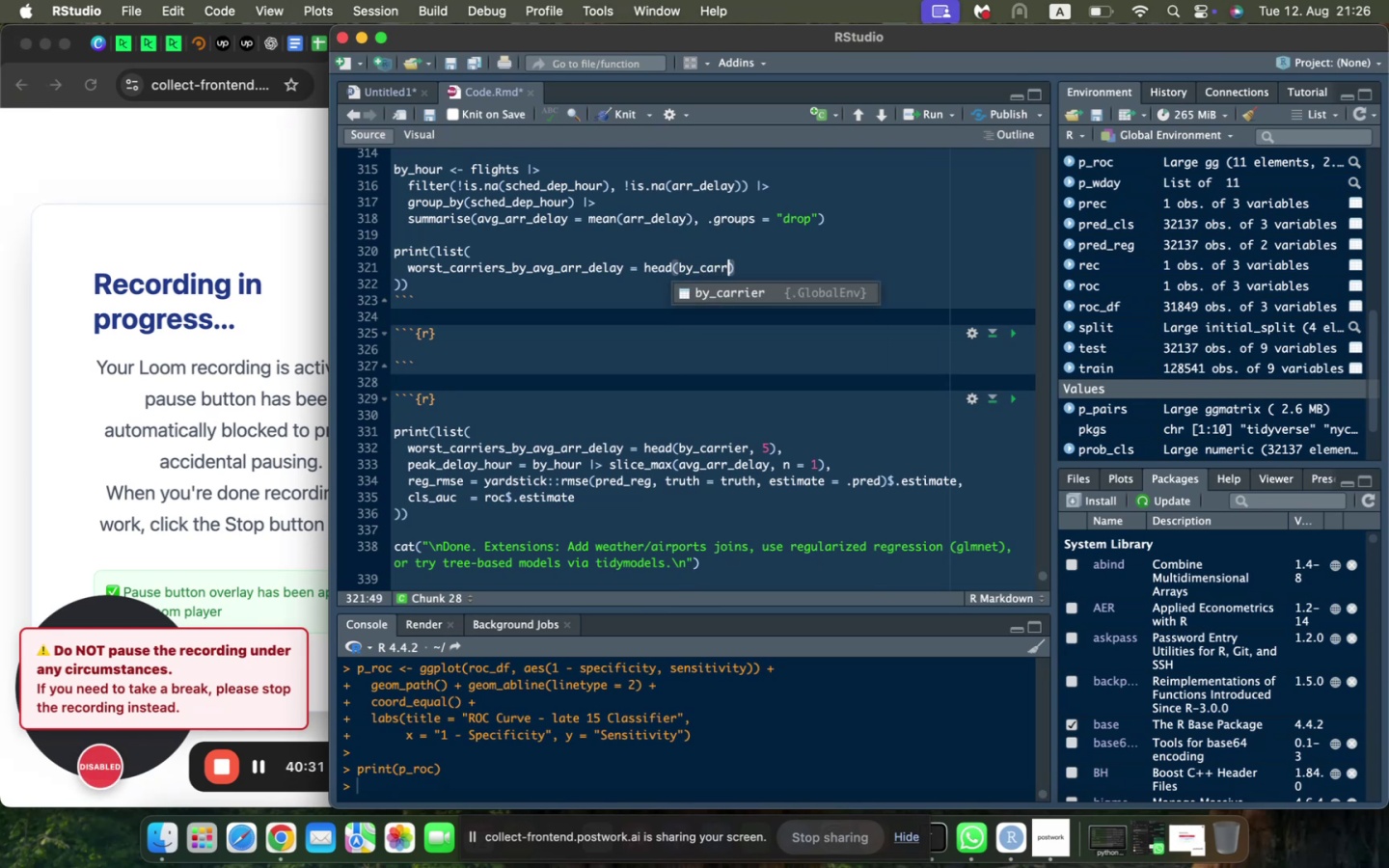 
 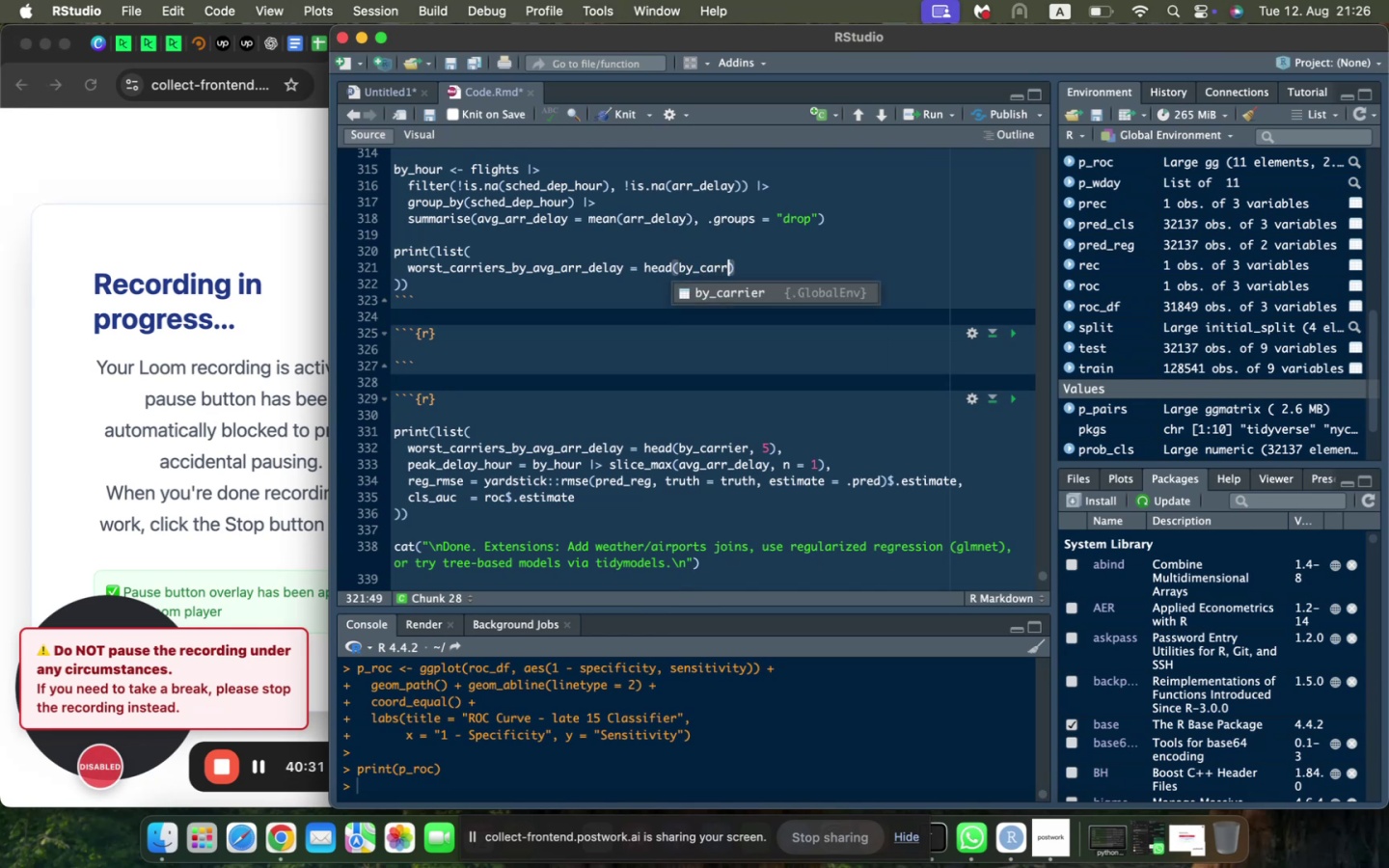 
key(Enter)
 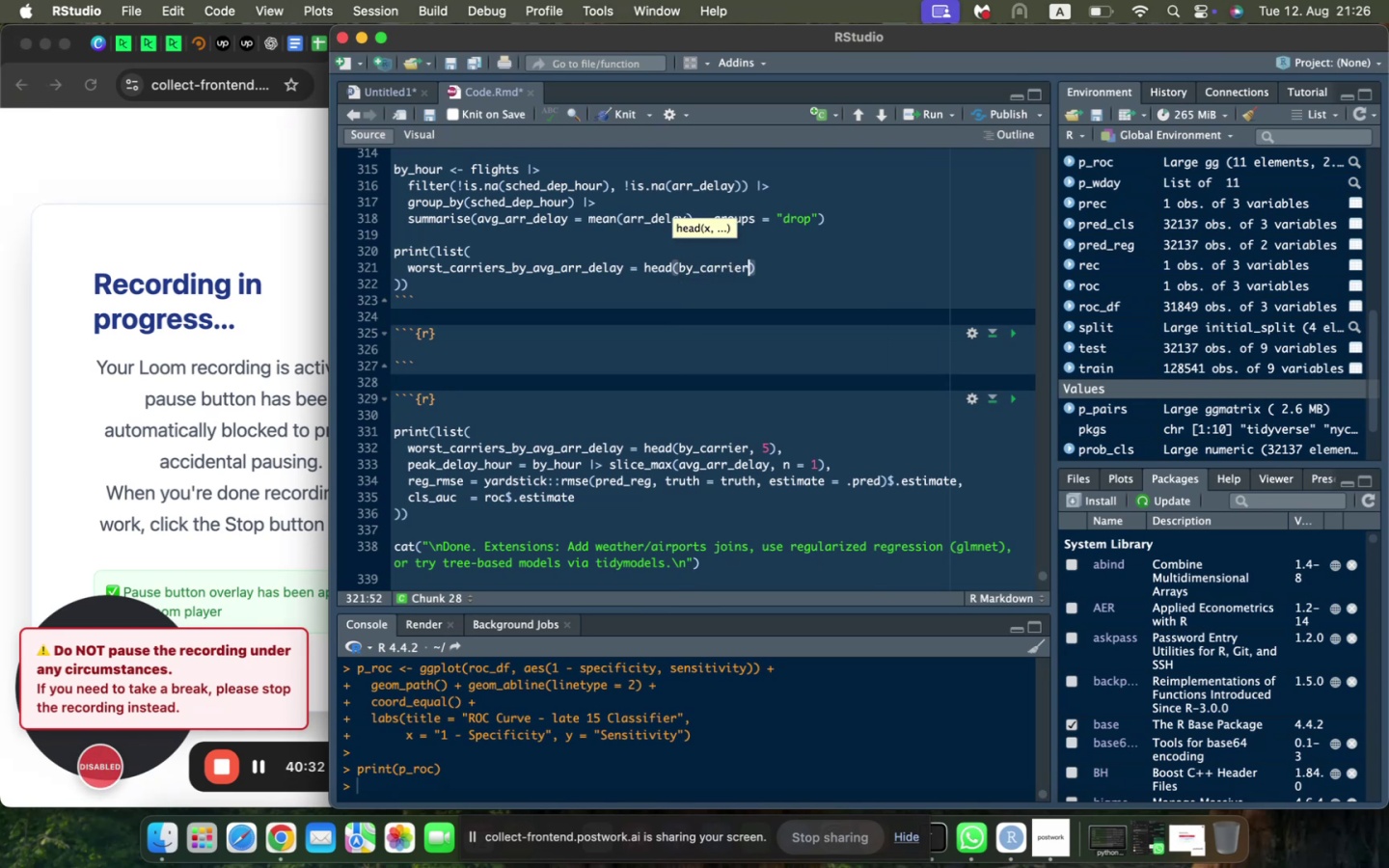 
key(Comma)
 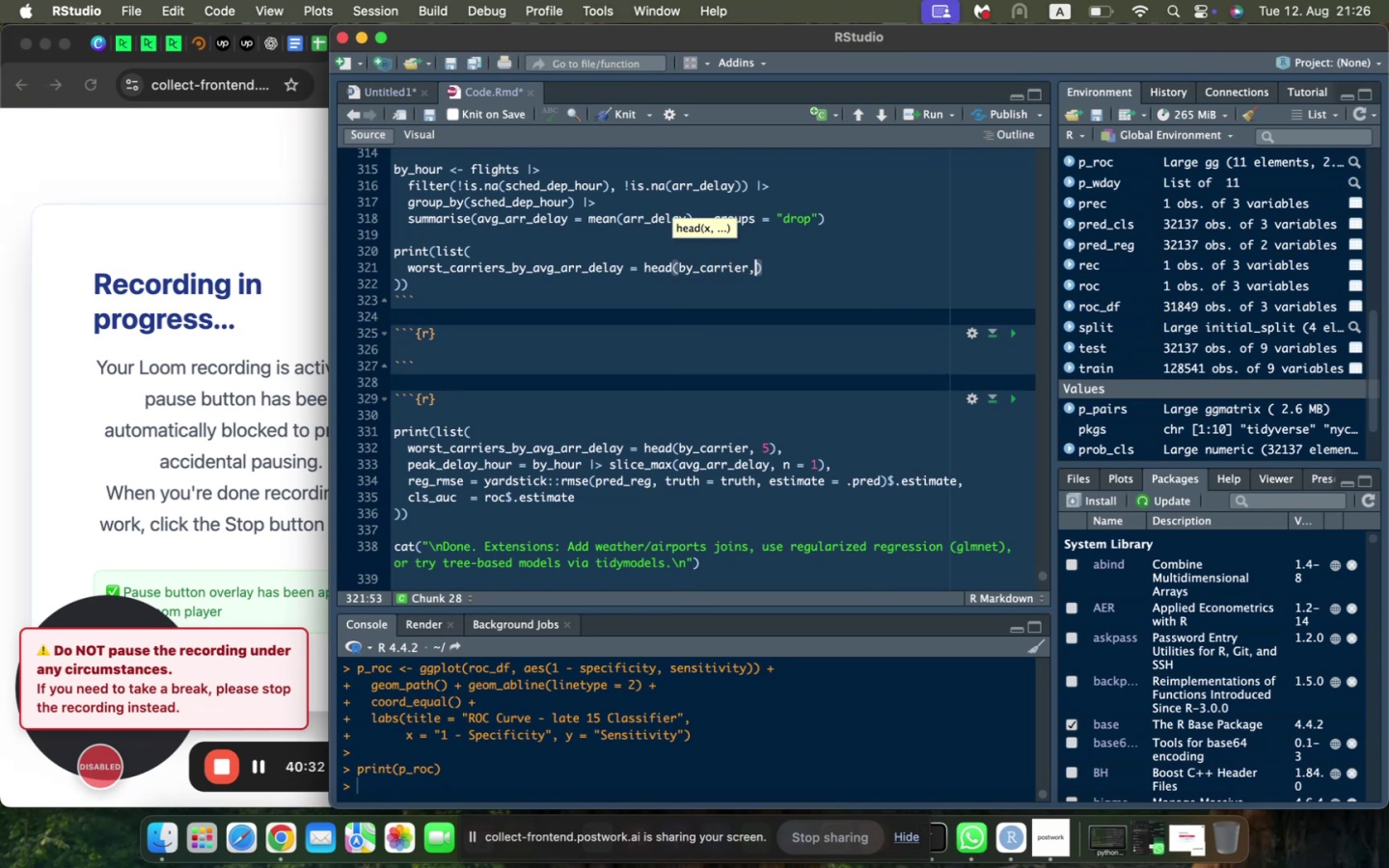 
key(Space)
 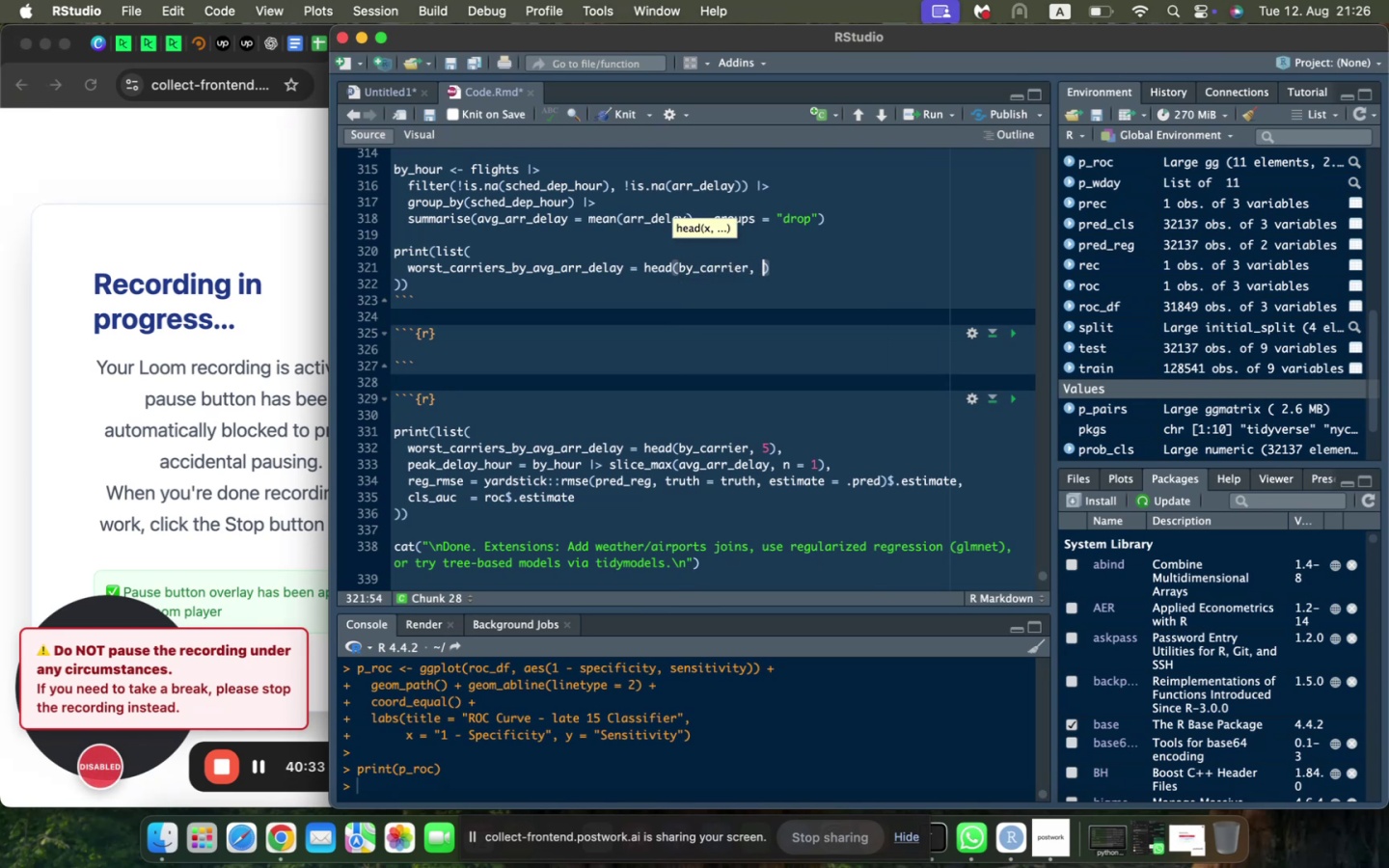 
key(5)
 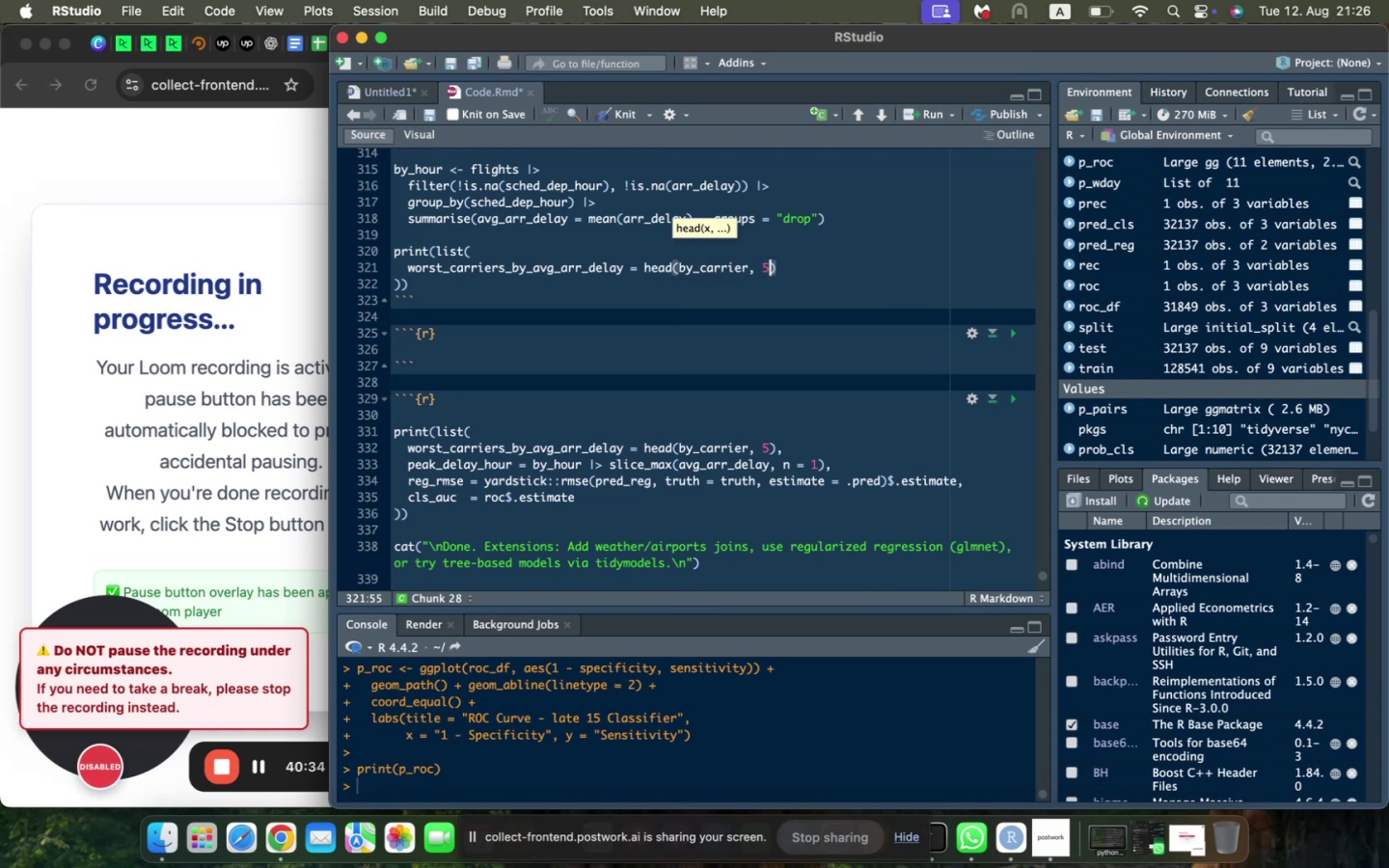 
key(ArrowRight)
 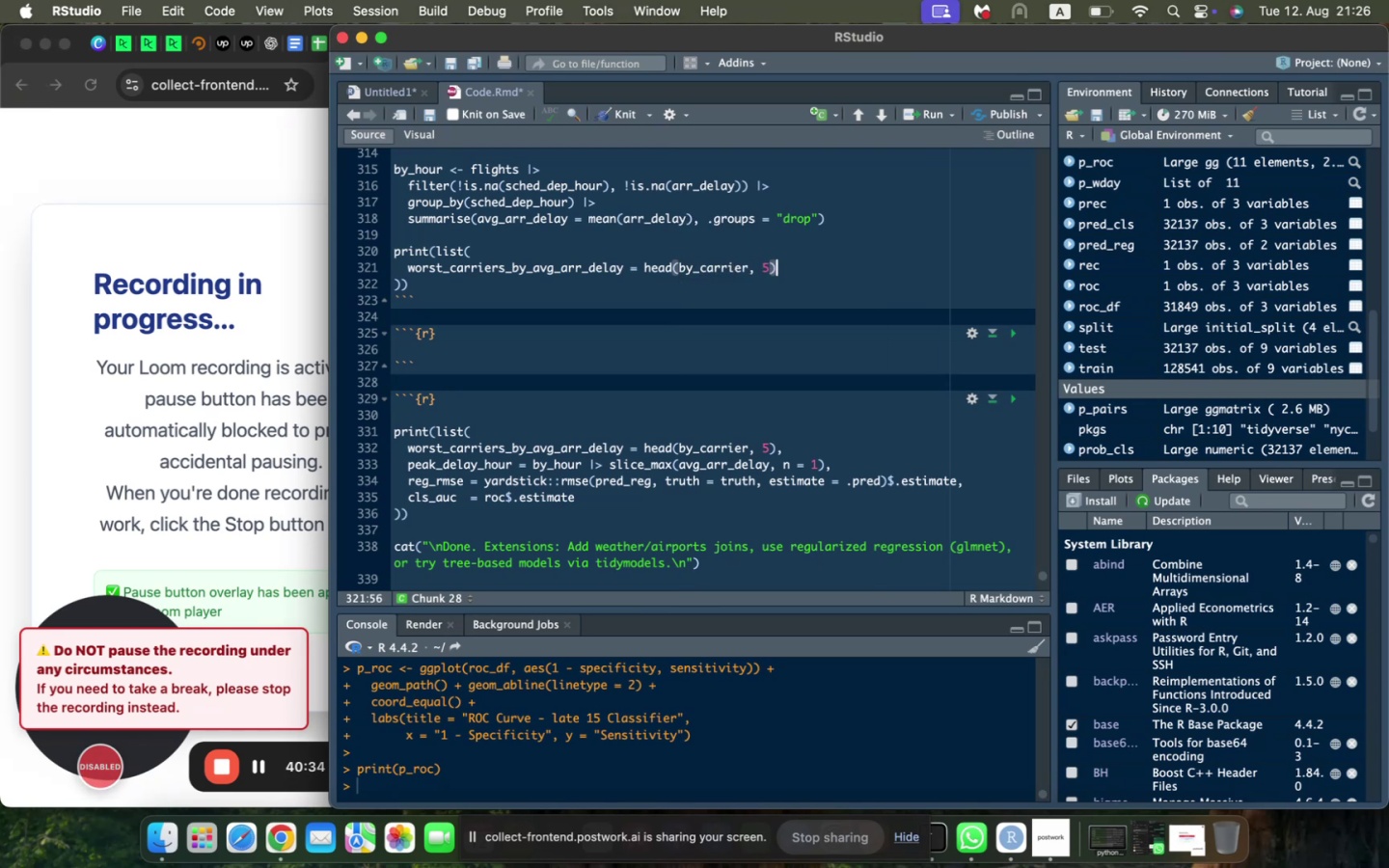 
key(Comma)
 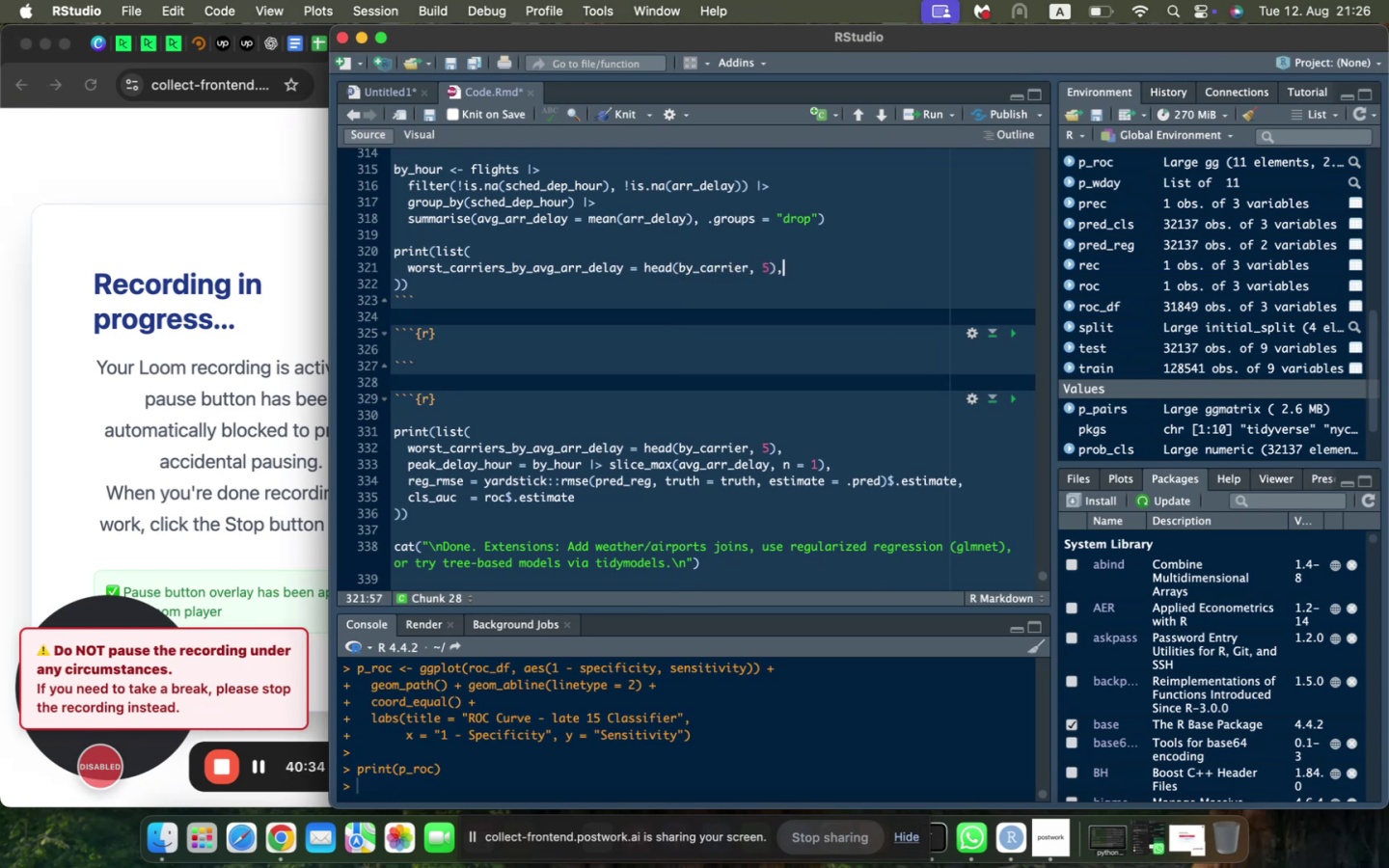 
key(Enter)
 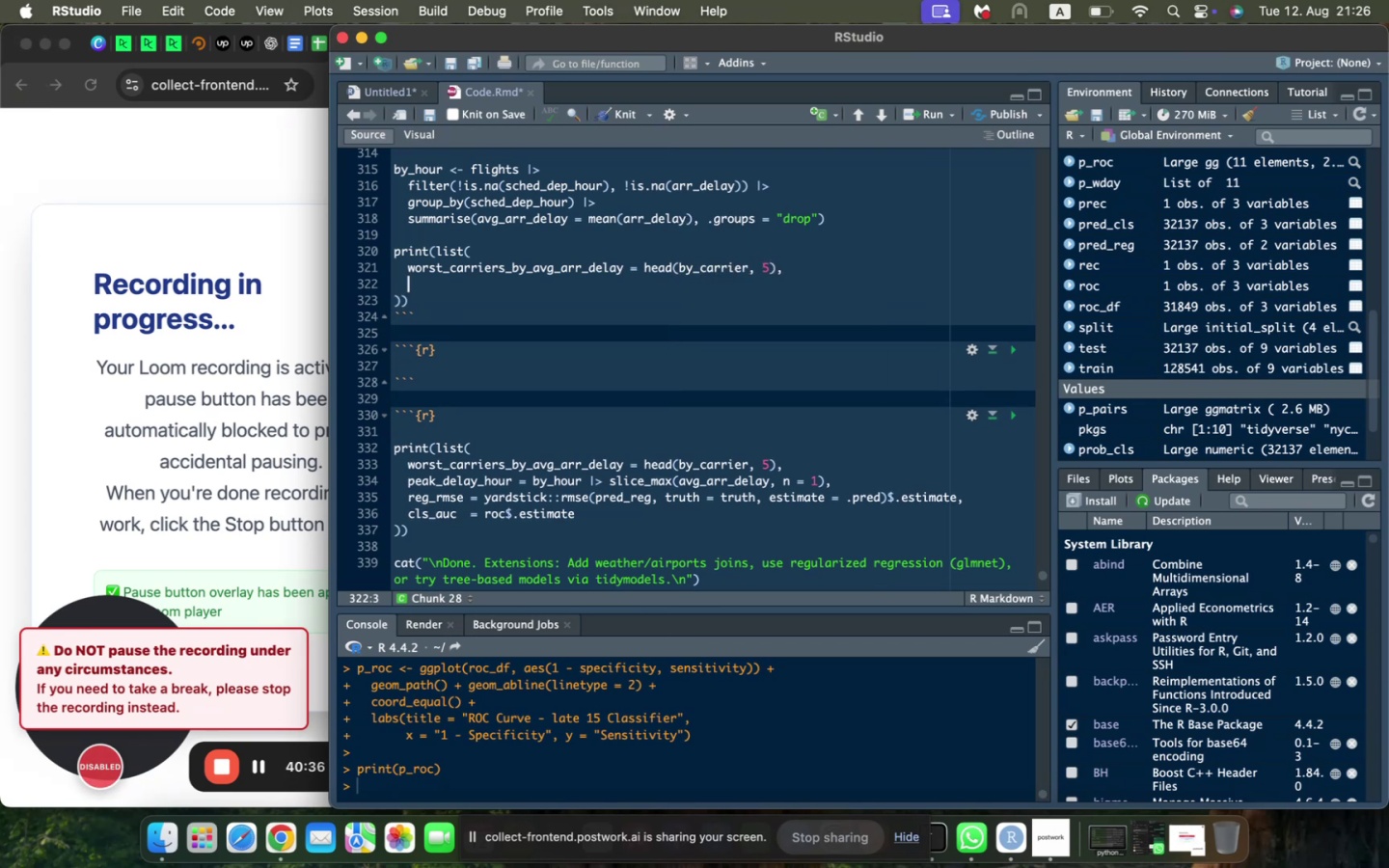 
type(peak_delay_hour = by_hour |> slice_max(arr)
key(Backspace)
key(Backspace)
type(v)
key(Backspace)
key(Backspace)
type(avg))
 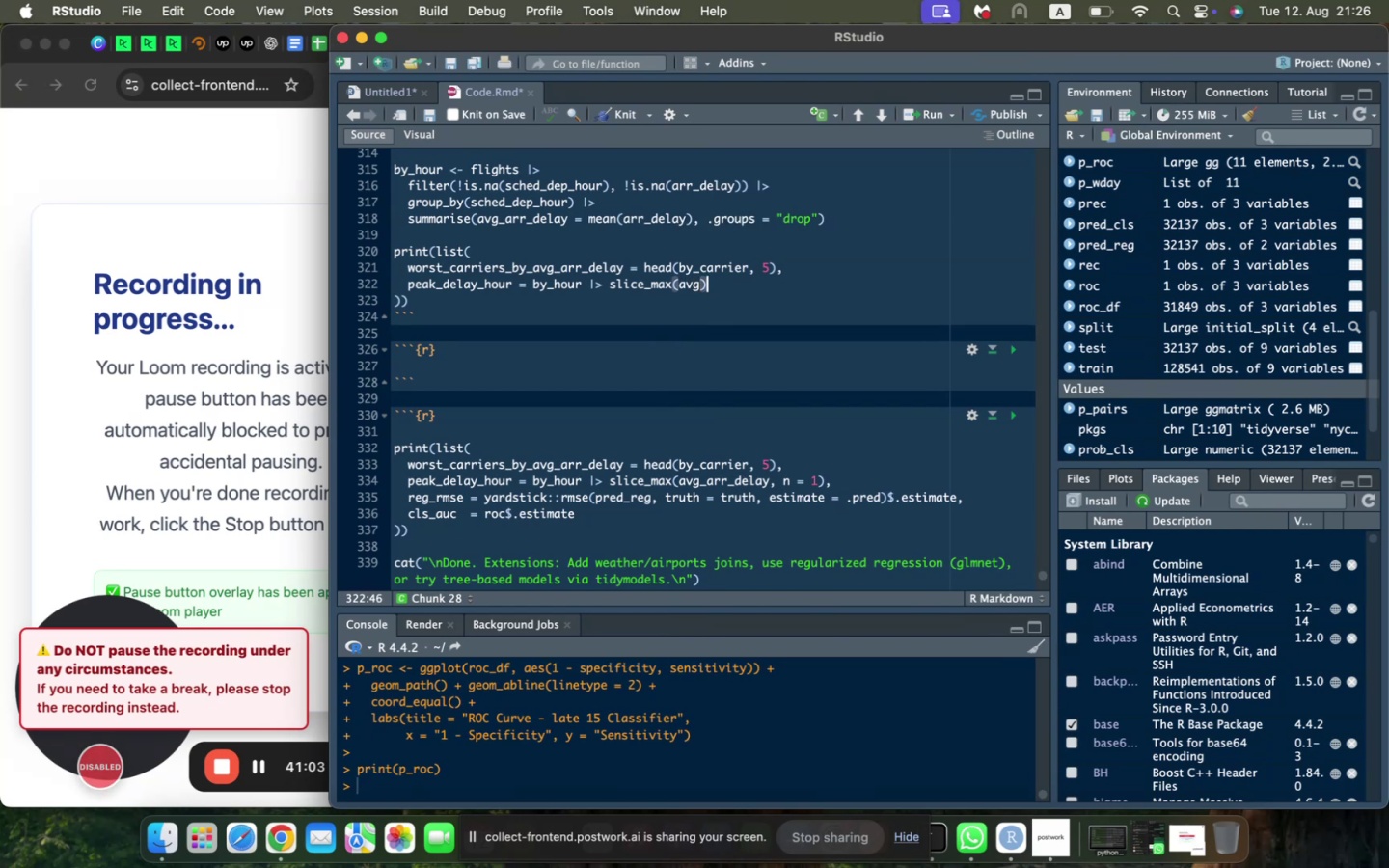 
key(ArrowLeft)
 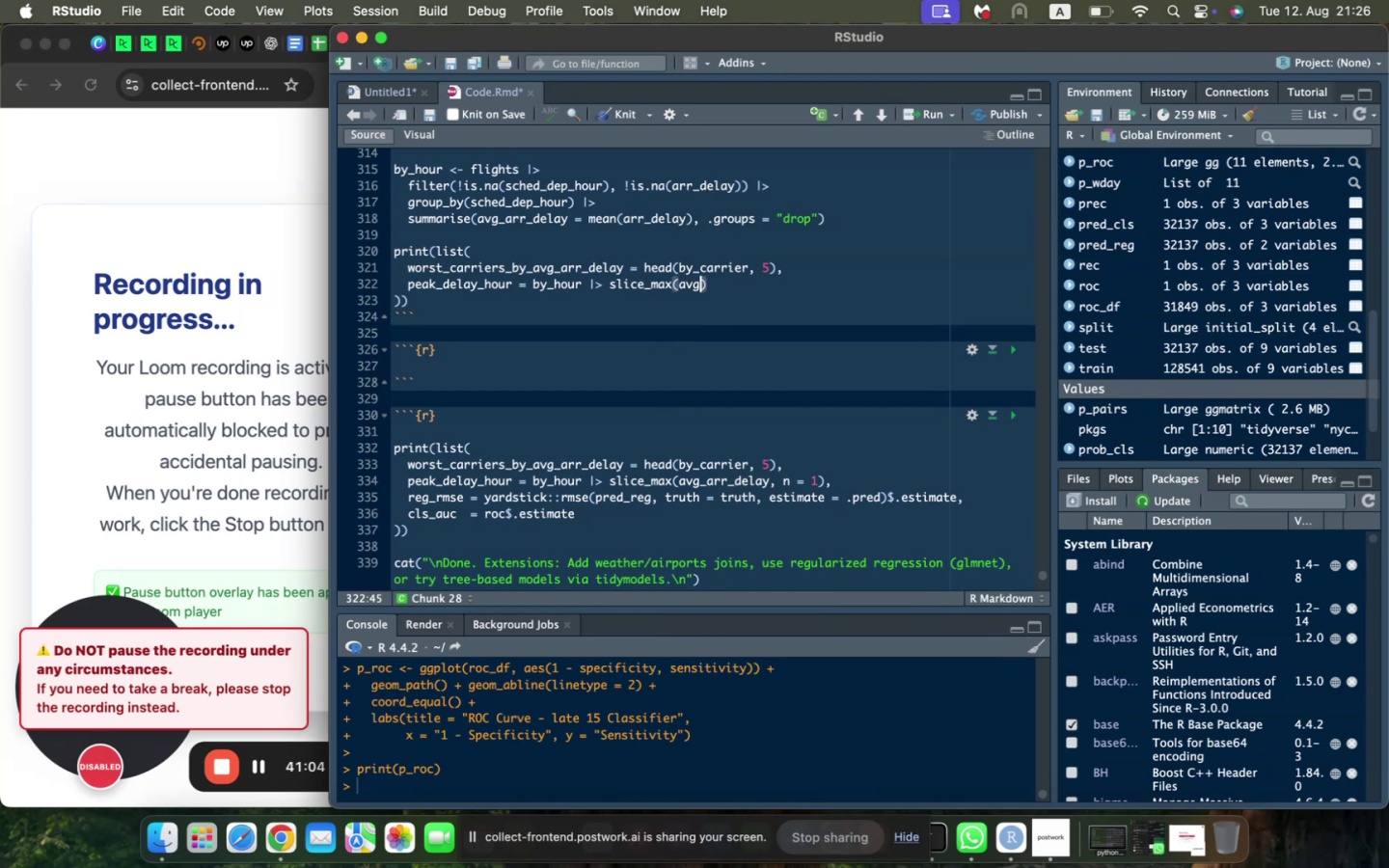 
type(_arr_delay, n = 1)
 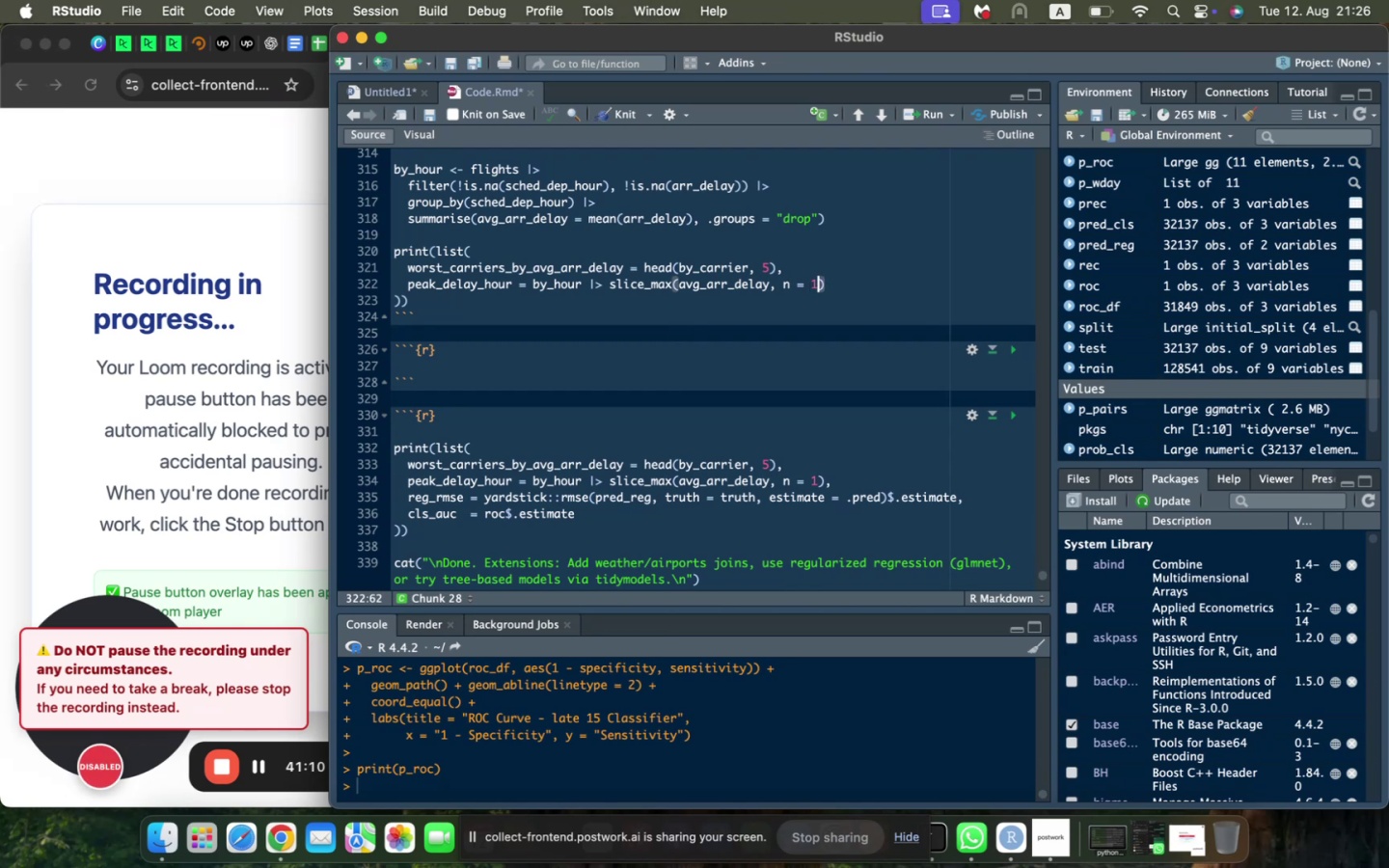 
key(ArrowRight)
 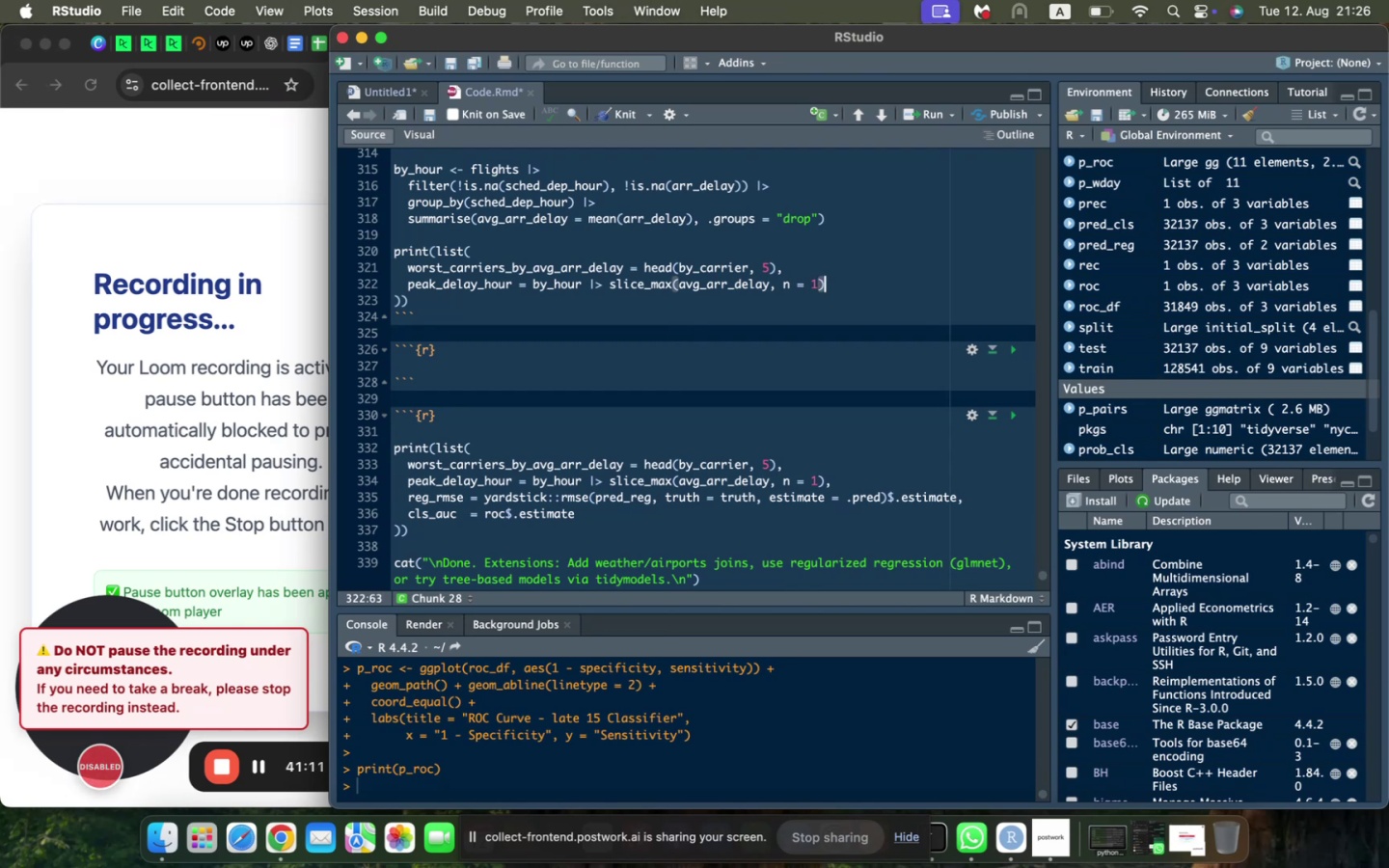 
key(Comma)
 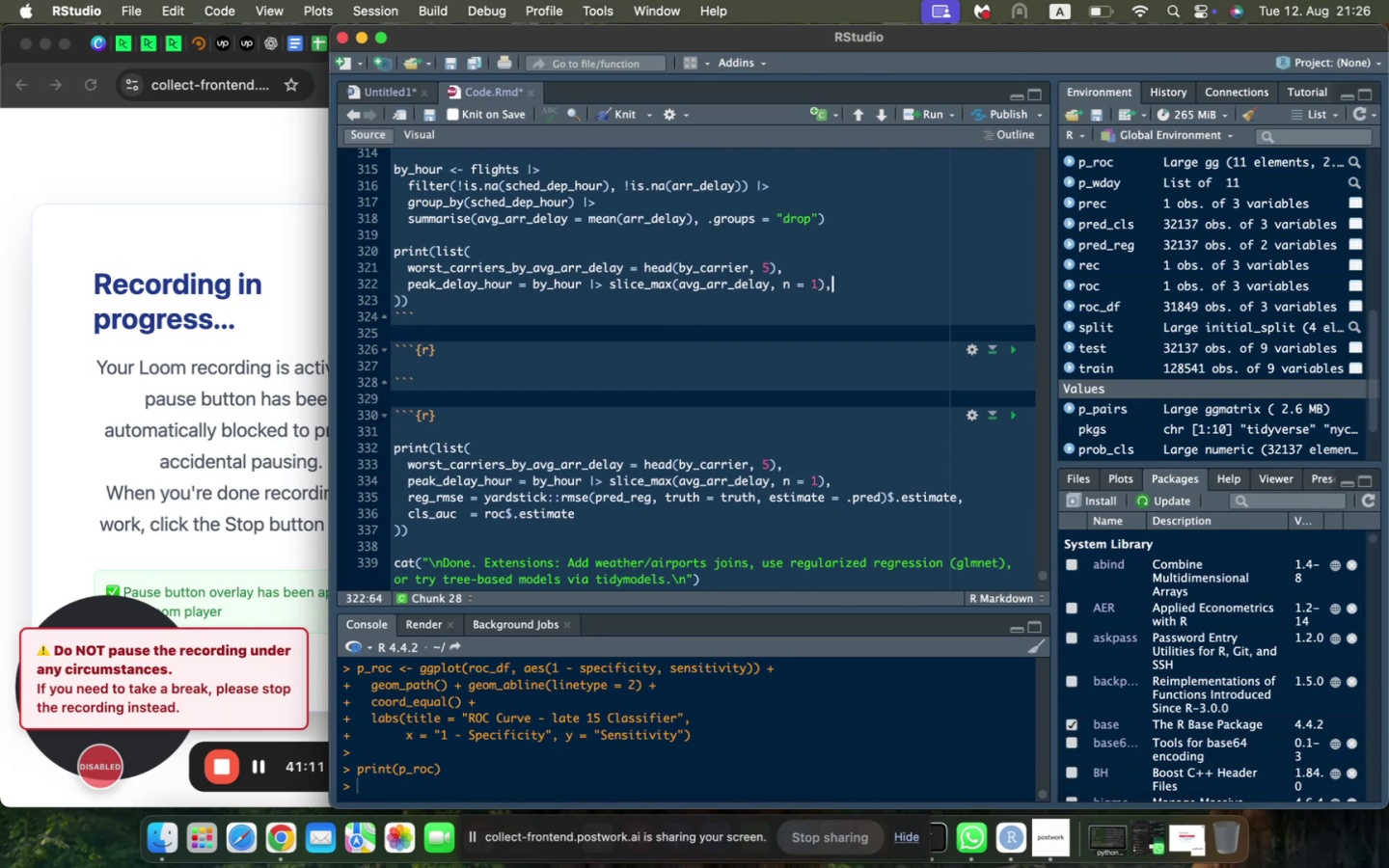 
key(Enter)
 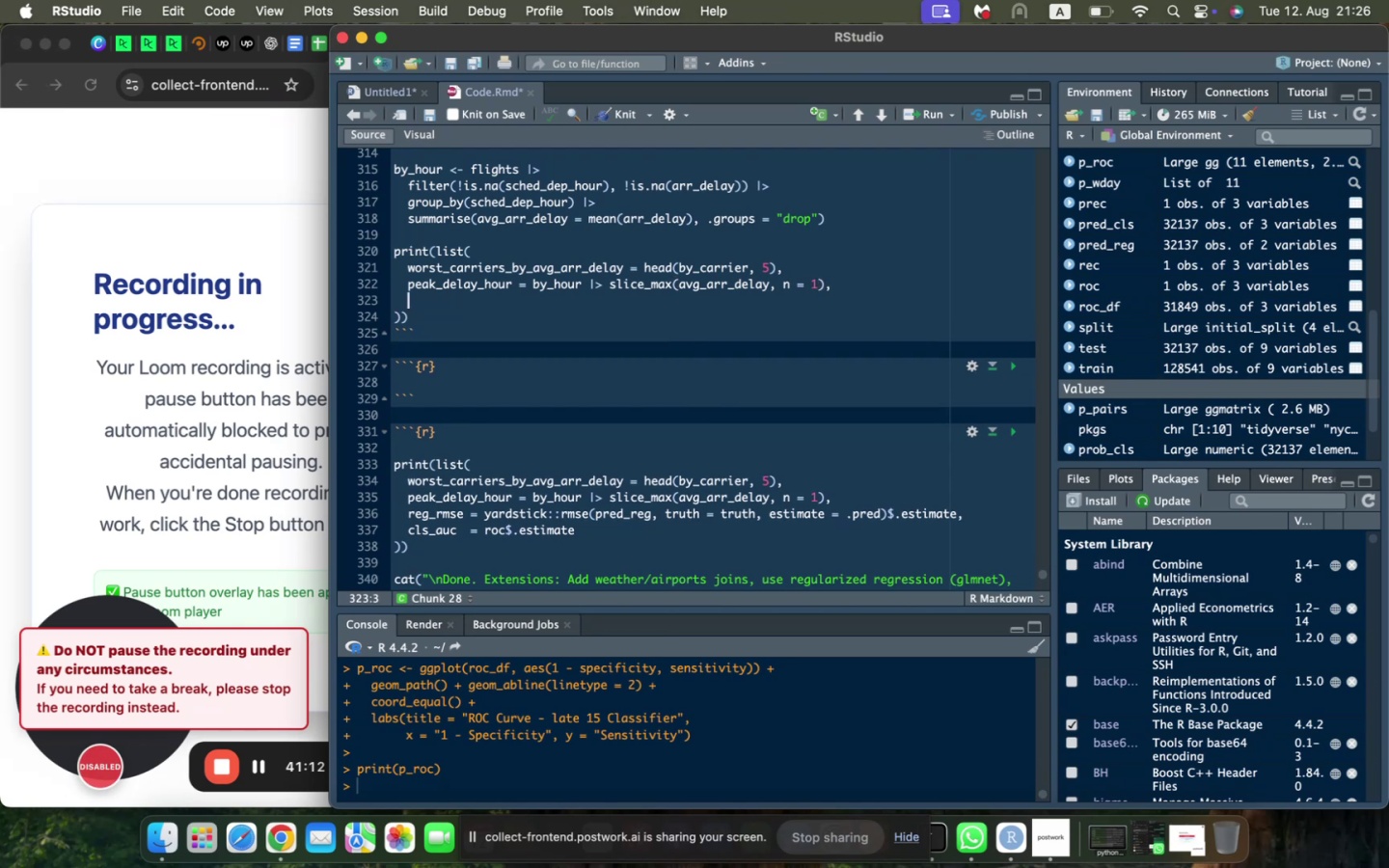 
type(reg_rmse = p)
key(Backspace)
type(yardstick::rmse(pred_reg, truth = truth, estimate = .pred)
 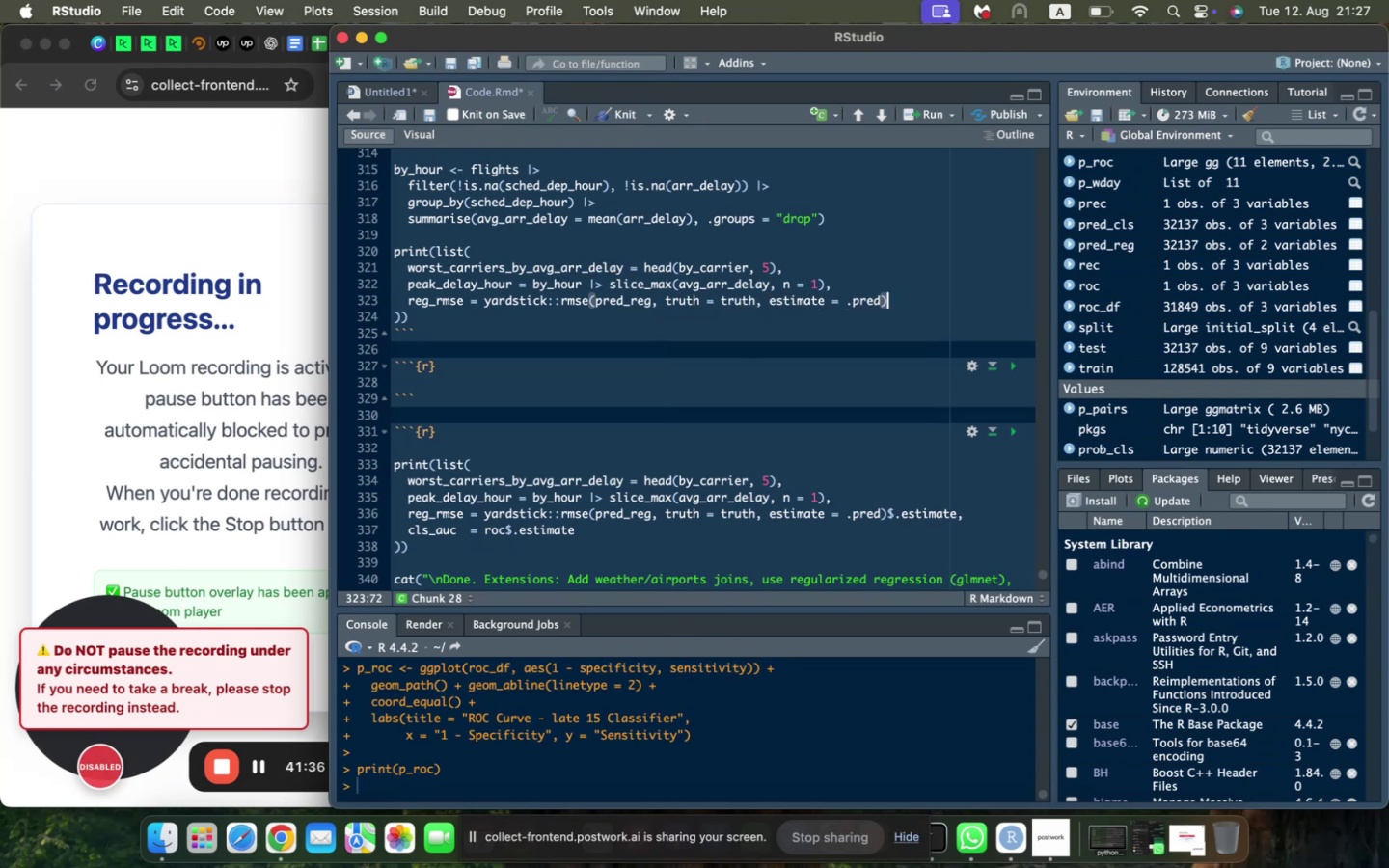 
 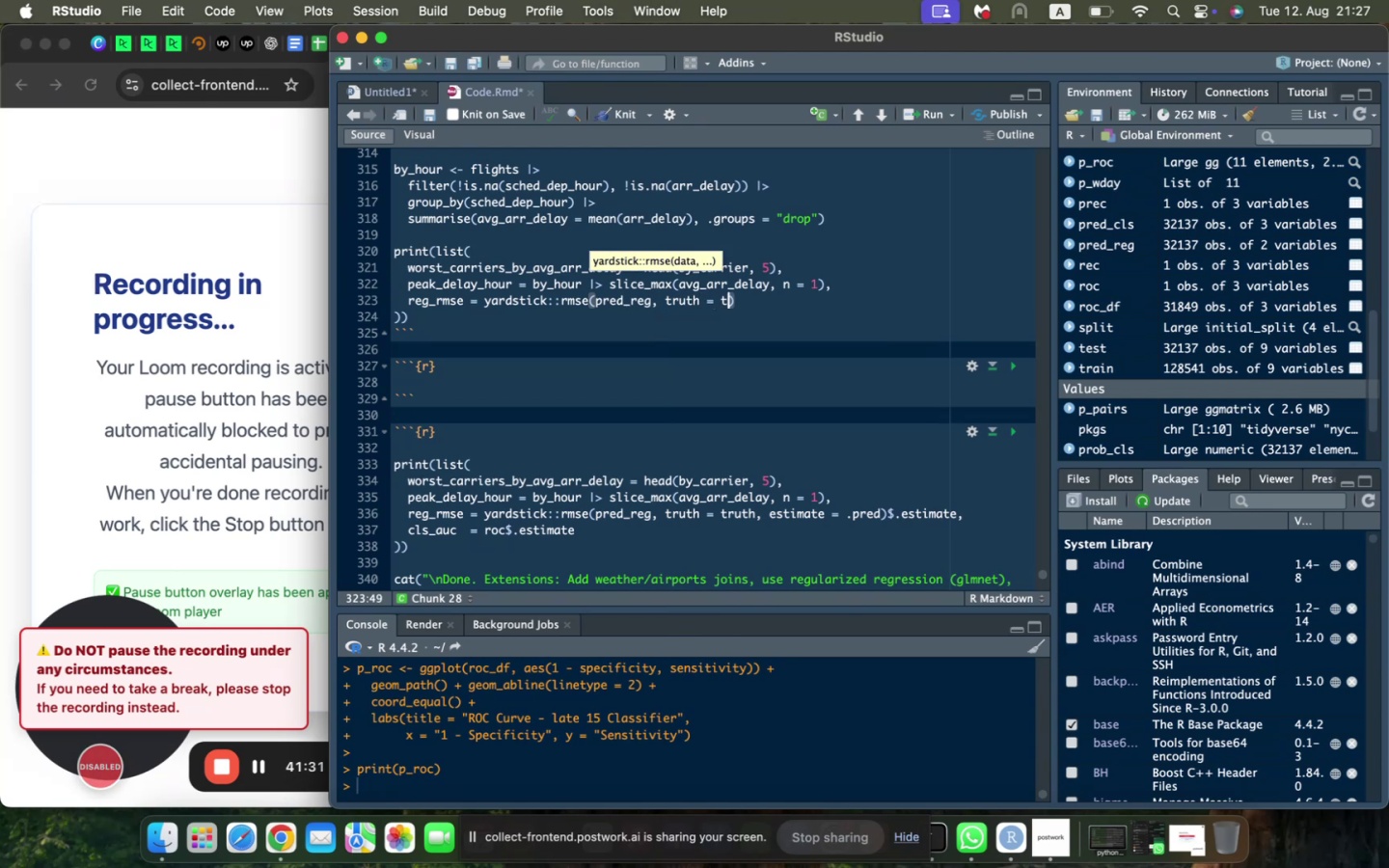 
key(ArrowRight)
 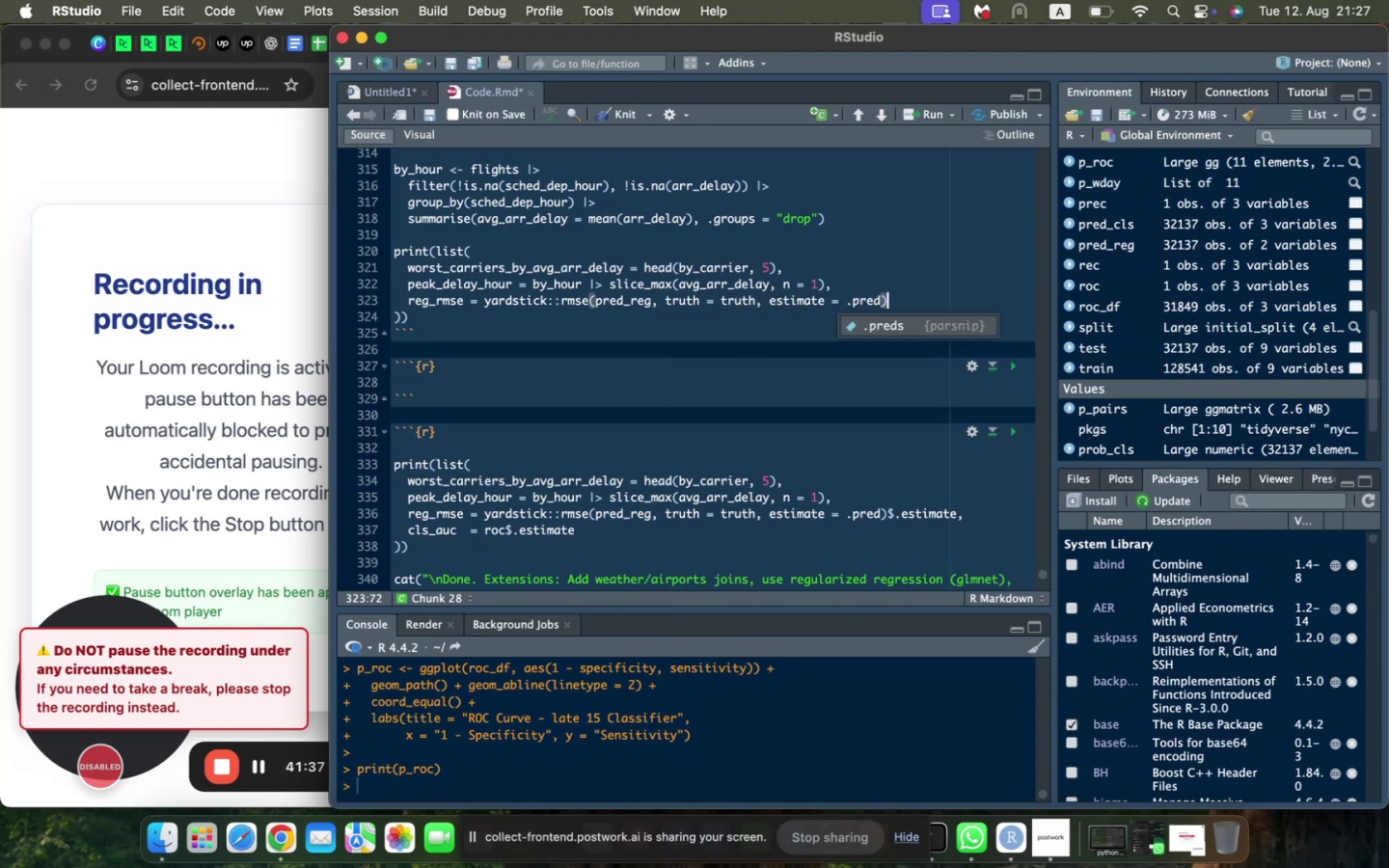 
type($.estimate,)
 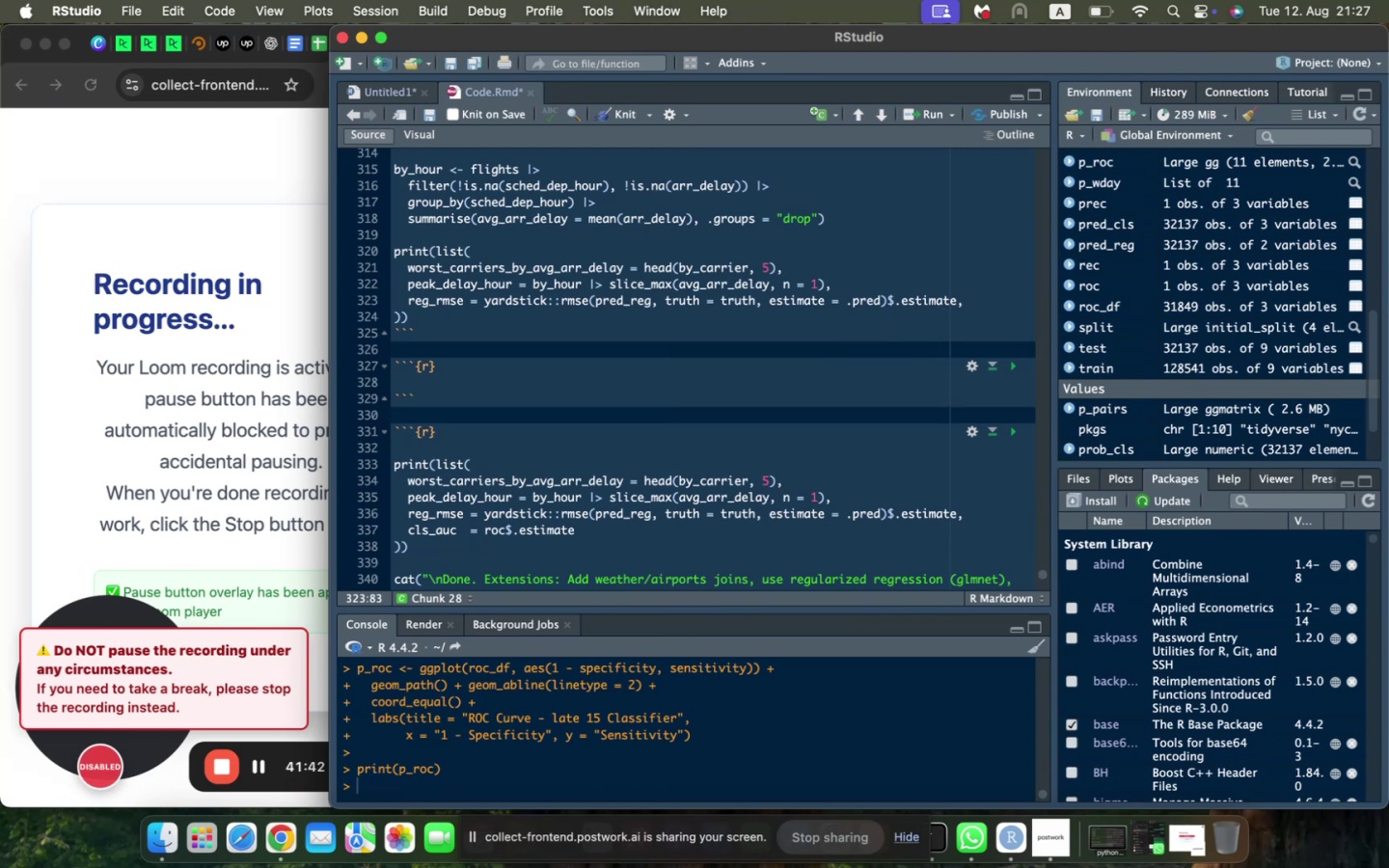 
key(Enter)
 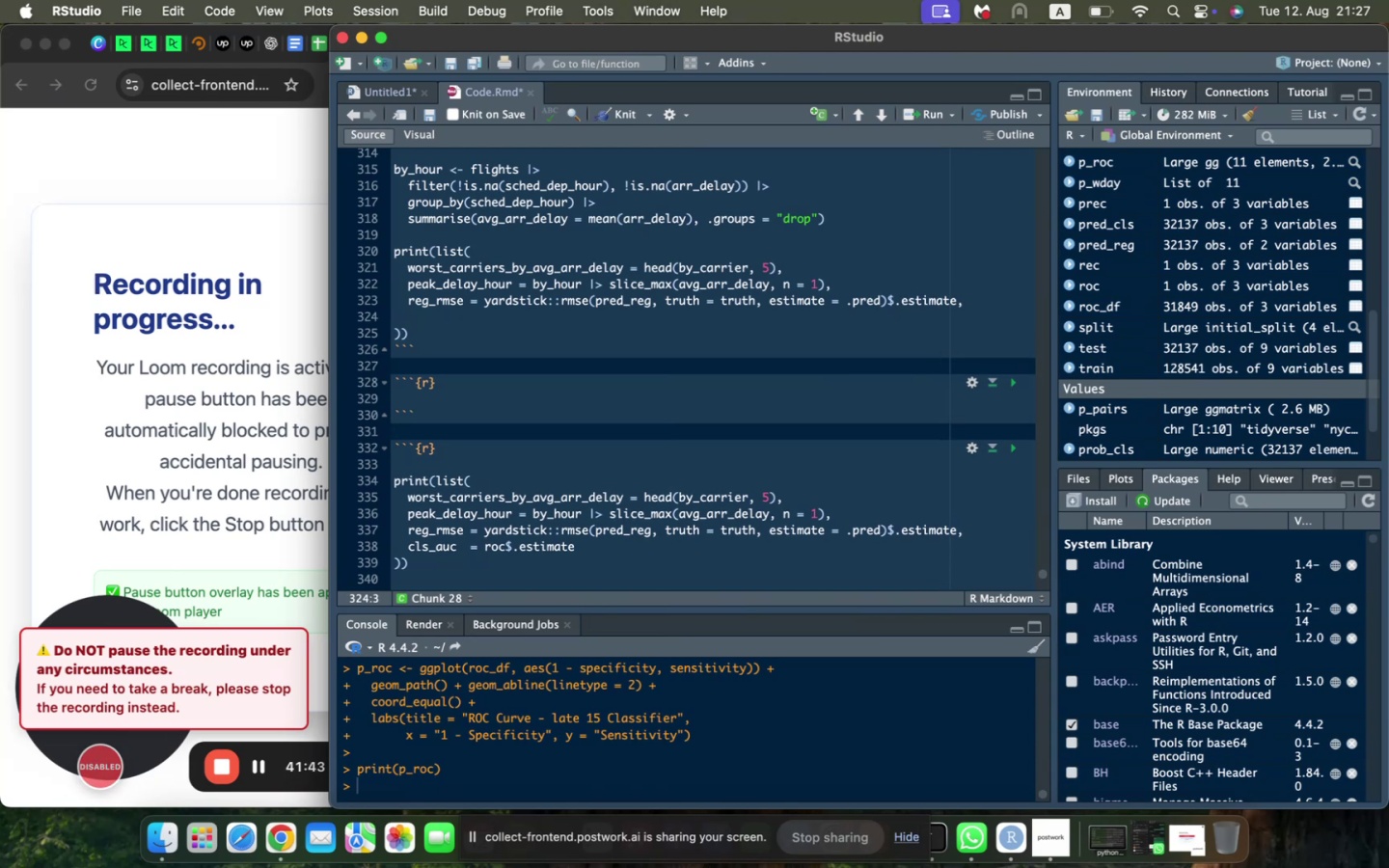 
type(cls_auc = rxo)
key(Backspace)
key(Backspace)
type(oc$.es)
 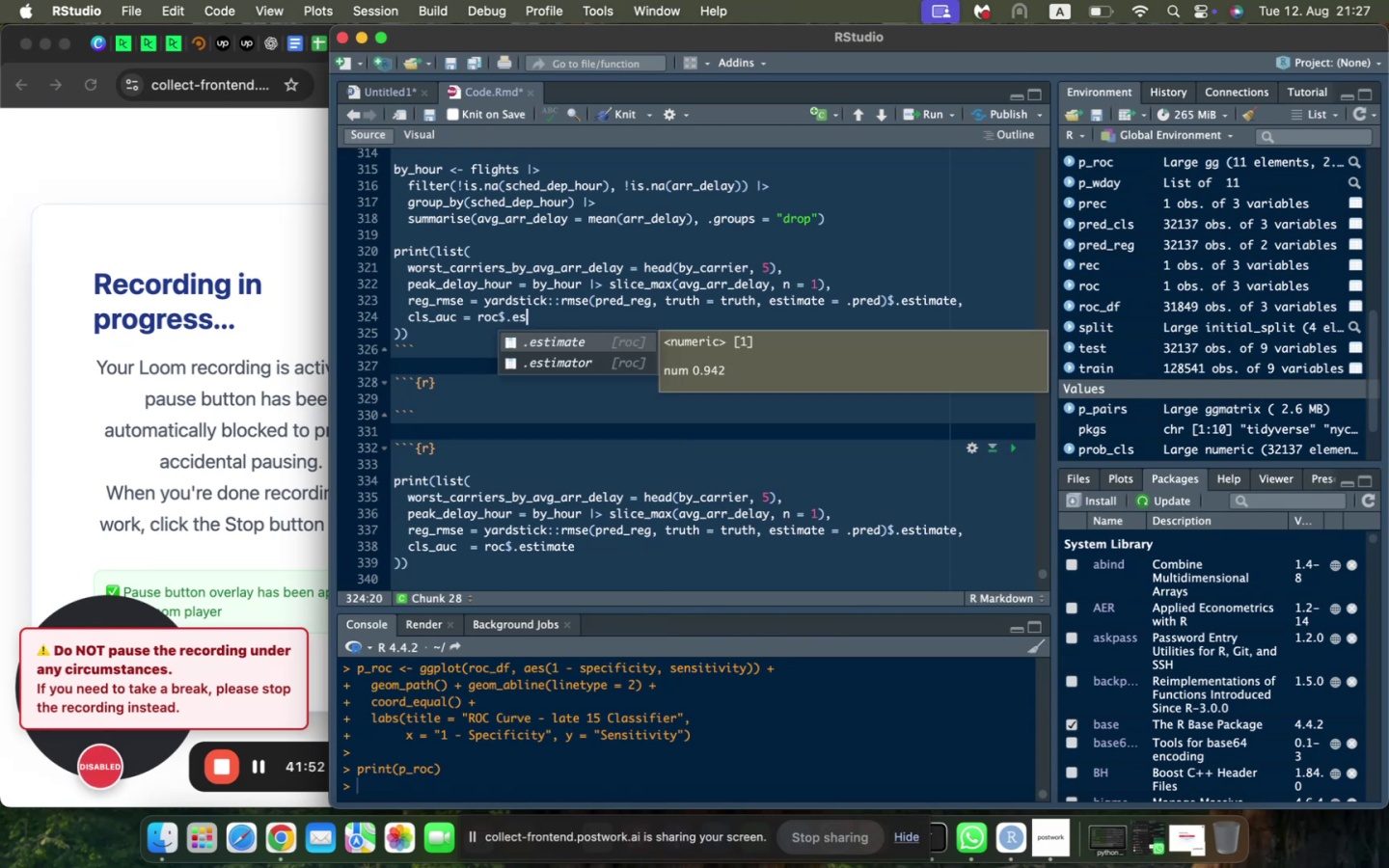 
 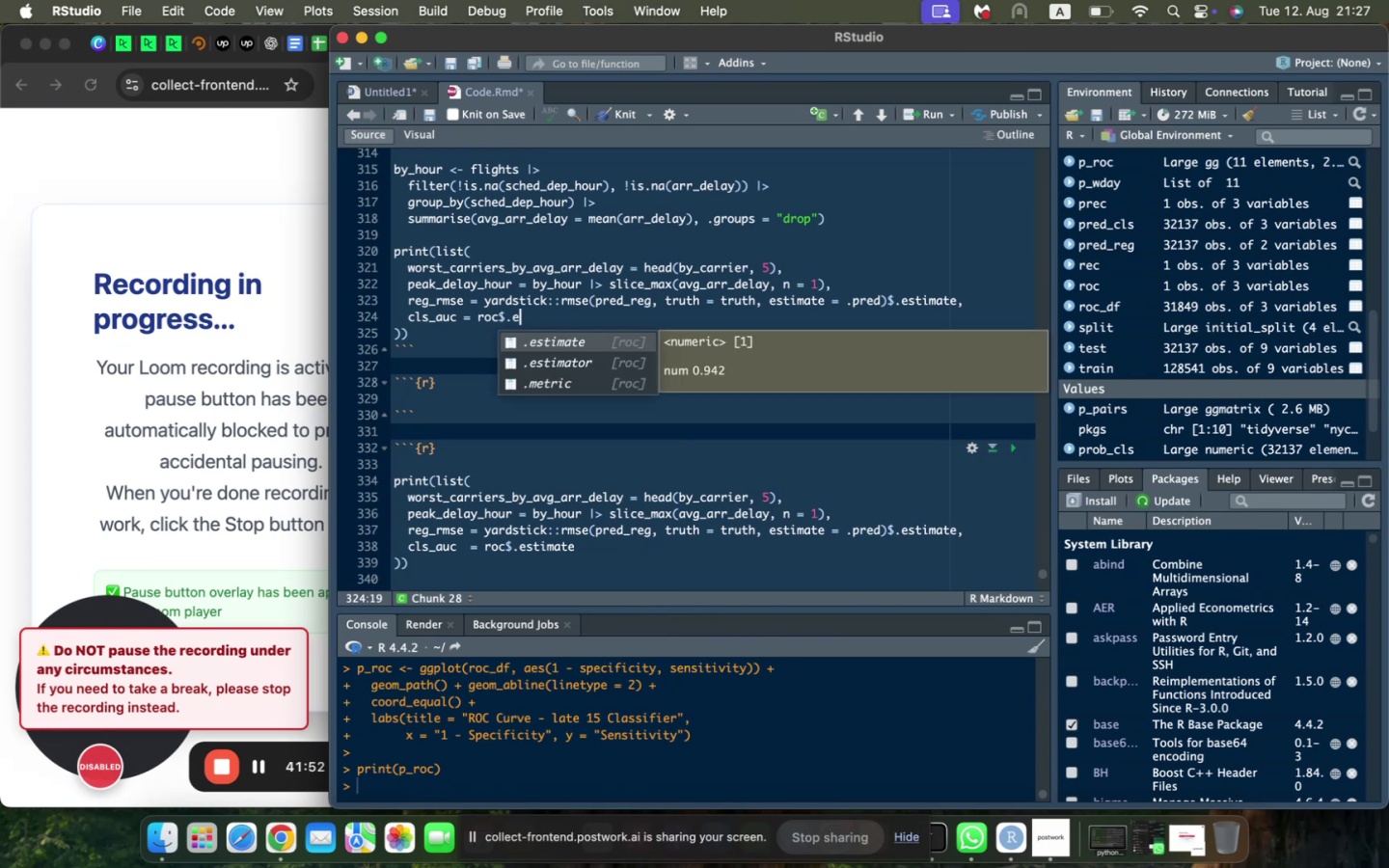 
key(Enter)
 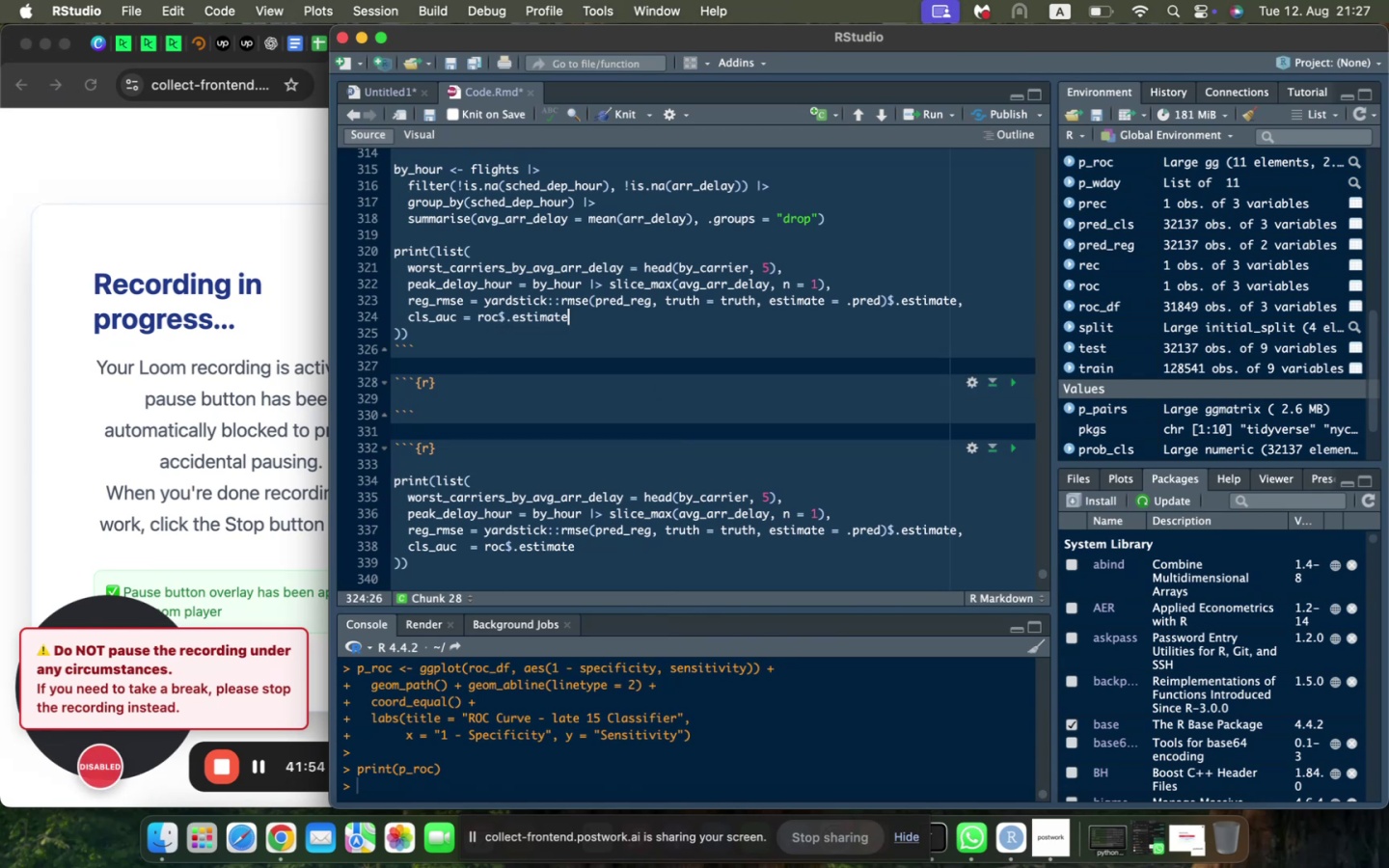 
scroll: coordinate [848, 277], scroll_direction: up, amount: 3.0
 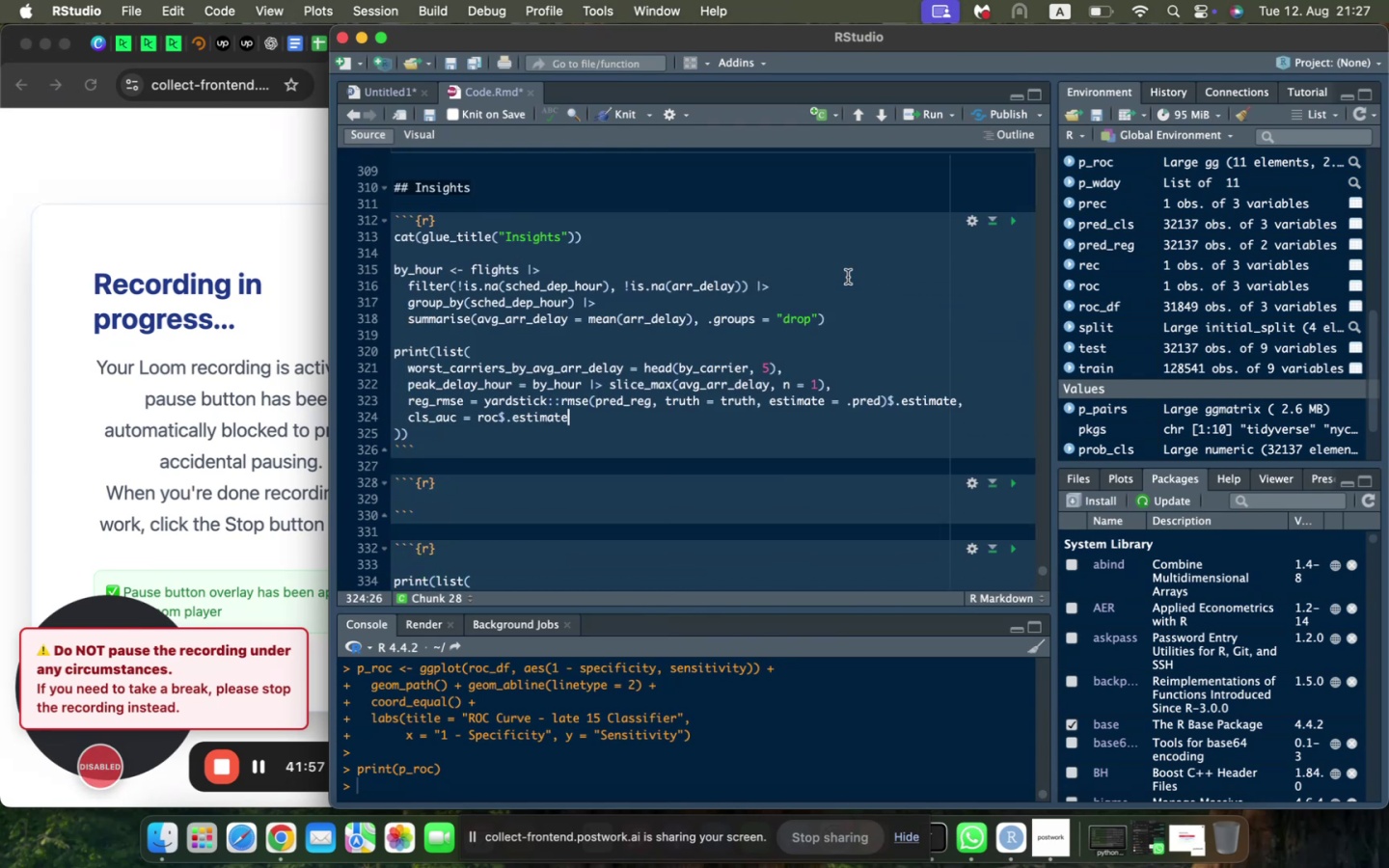 
scroll: coordinate [848, 277], scroll_direction: down, amount: 7.0
 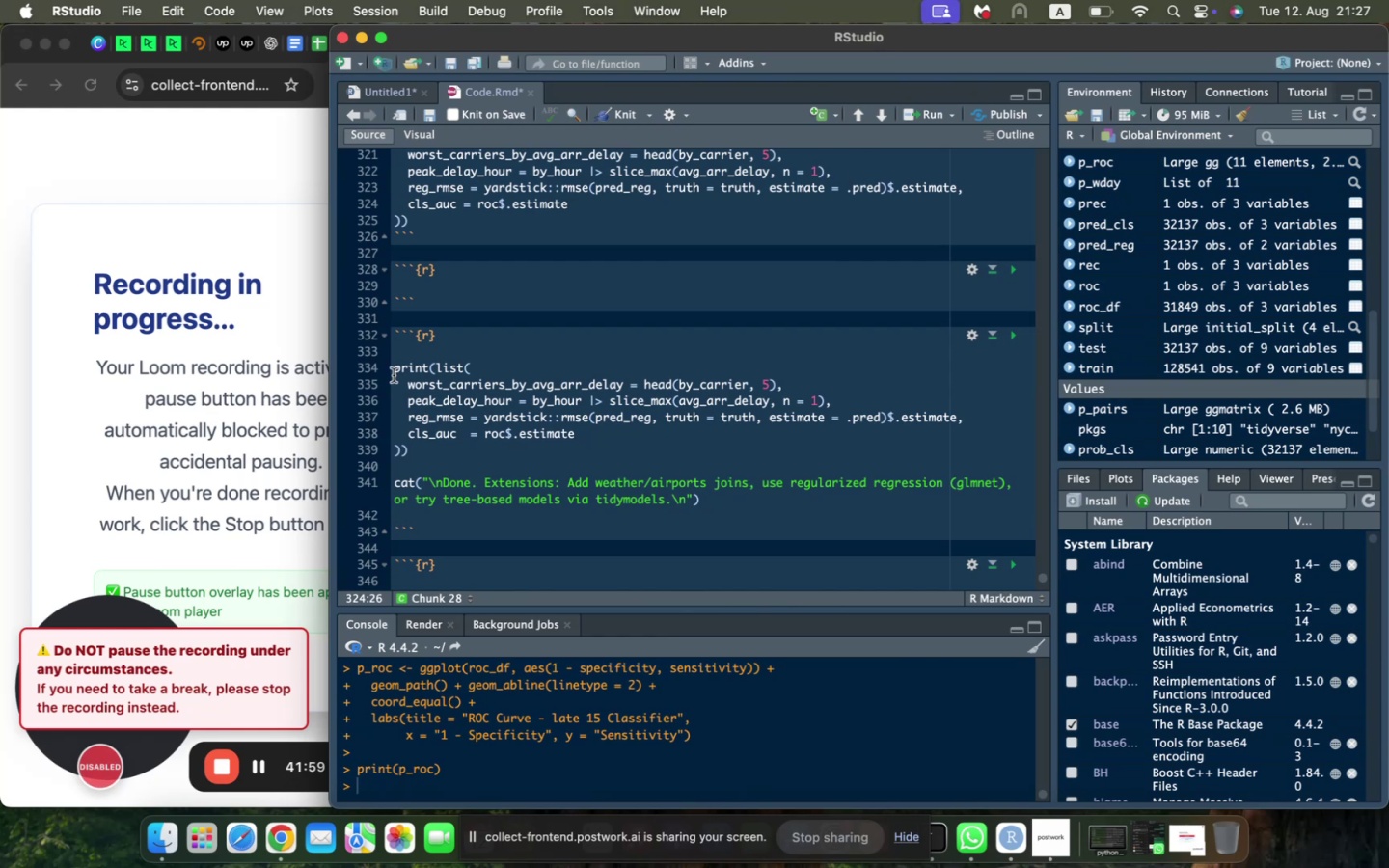 
left_click_drag(start_coordinate=[393, 370], to_coordinate=[527, 463])
 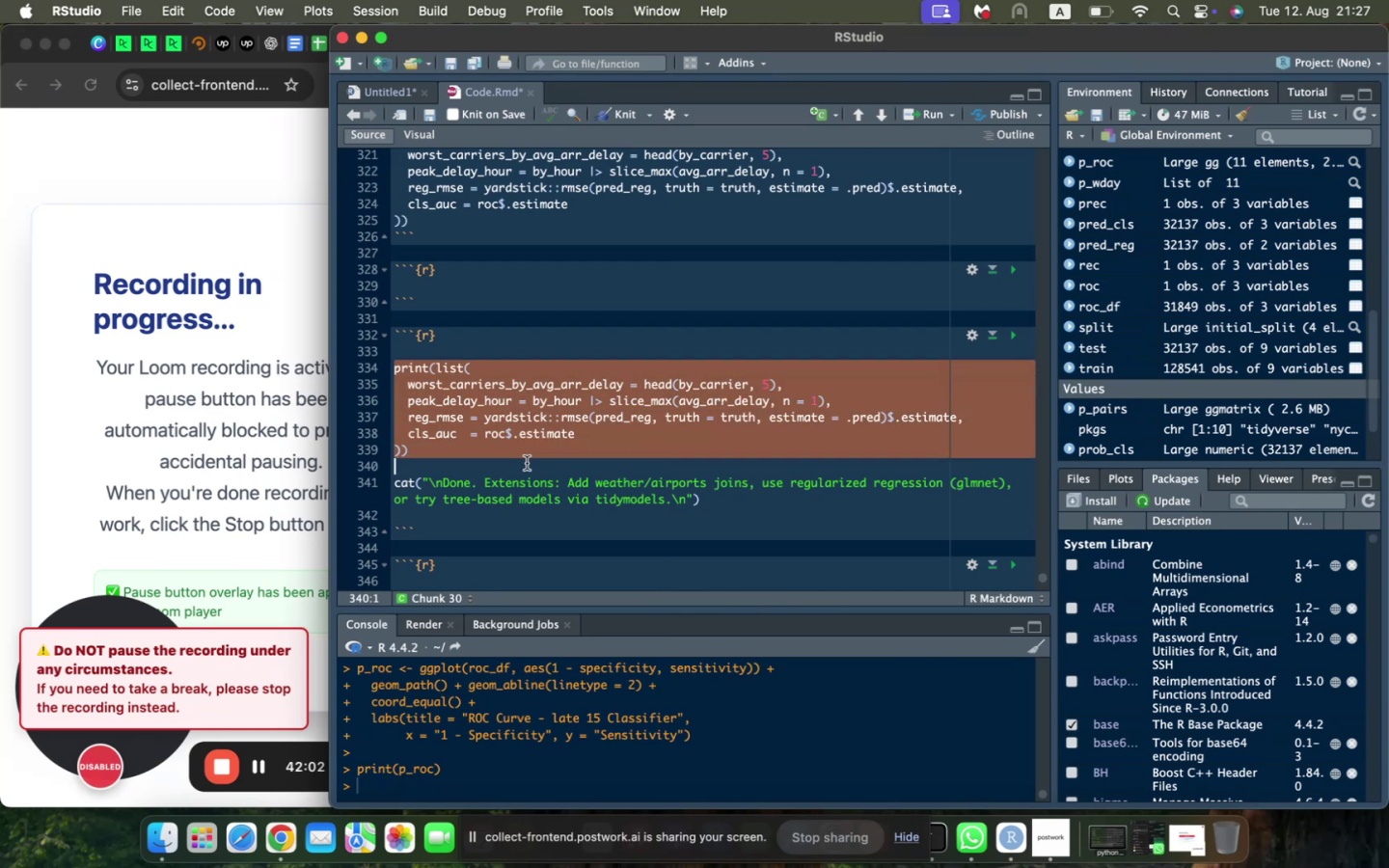 
key(Enter)
 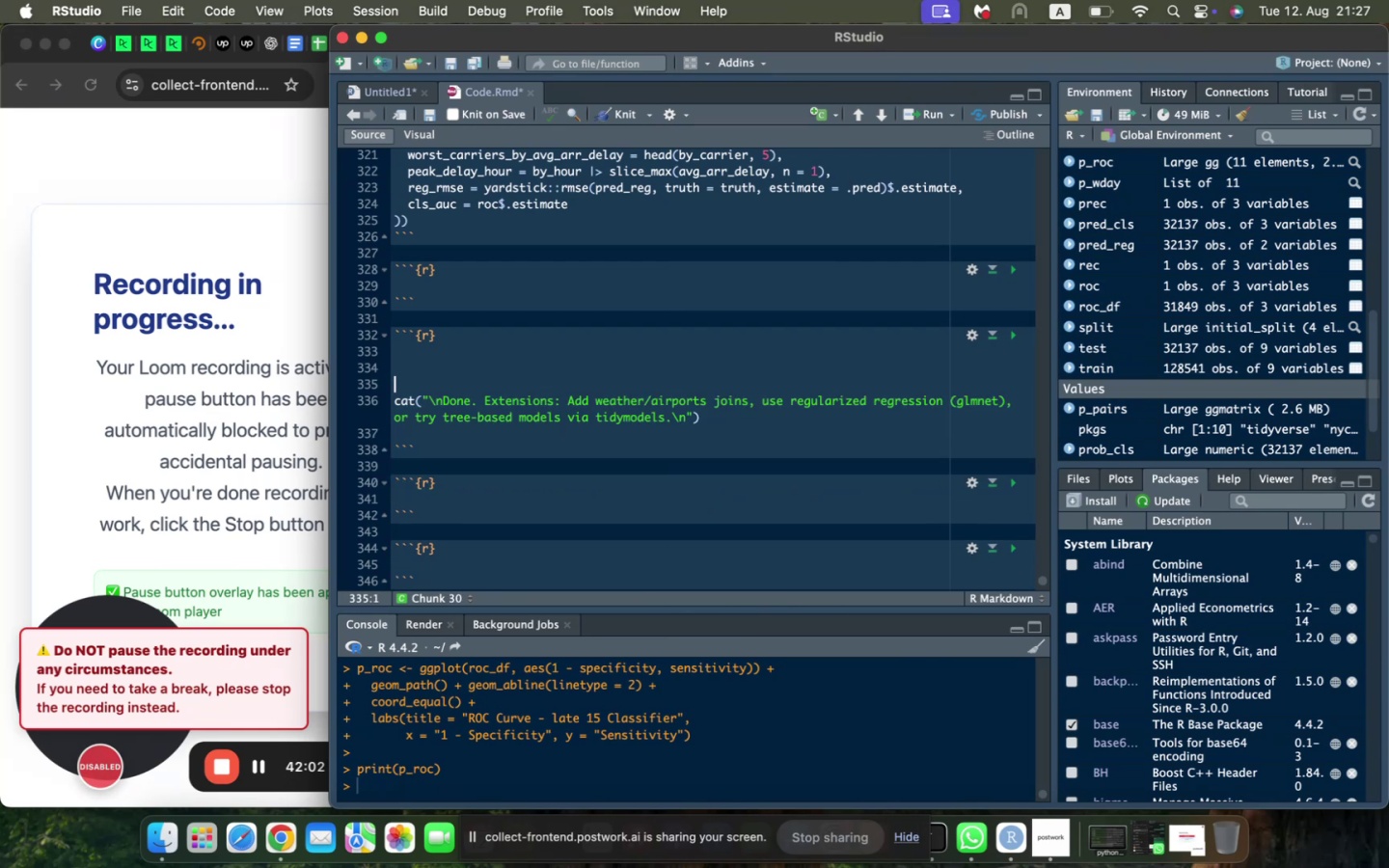 
key(Enter)
 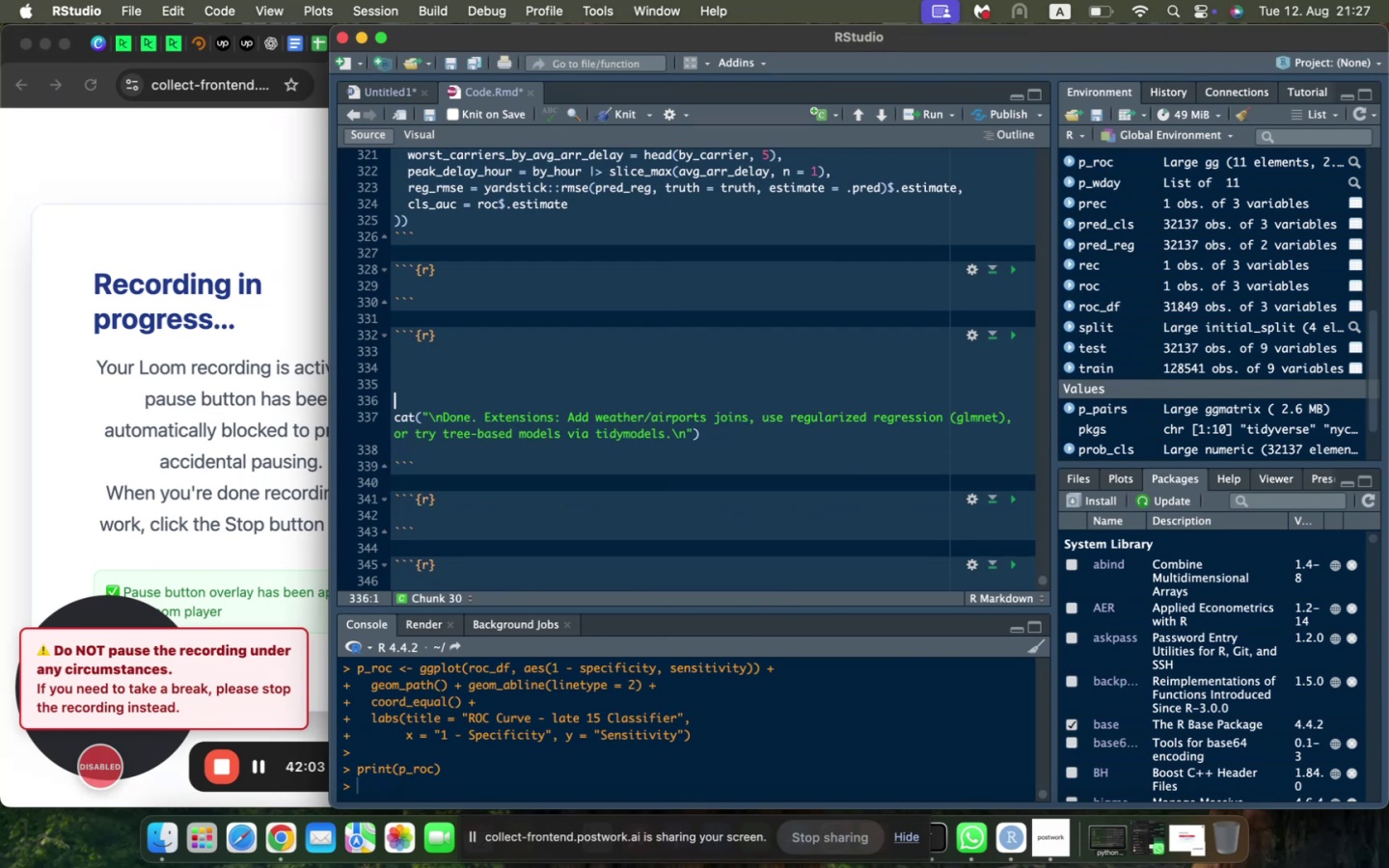 
key(Backspace)
 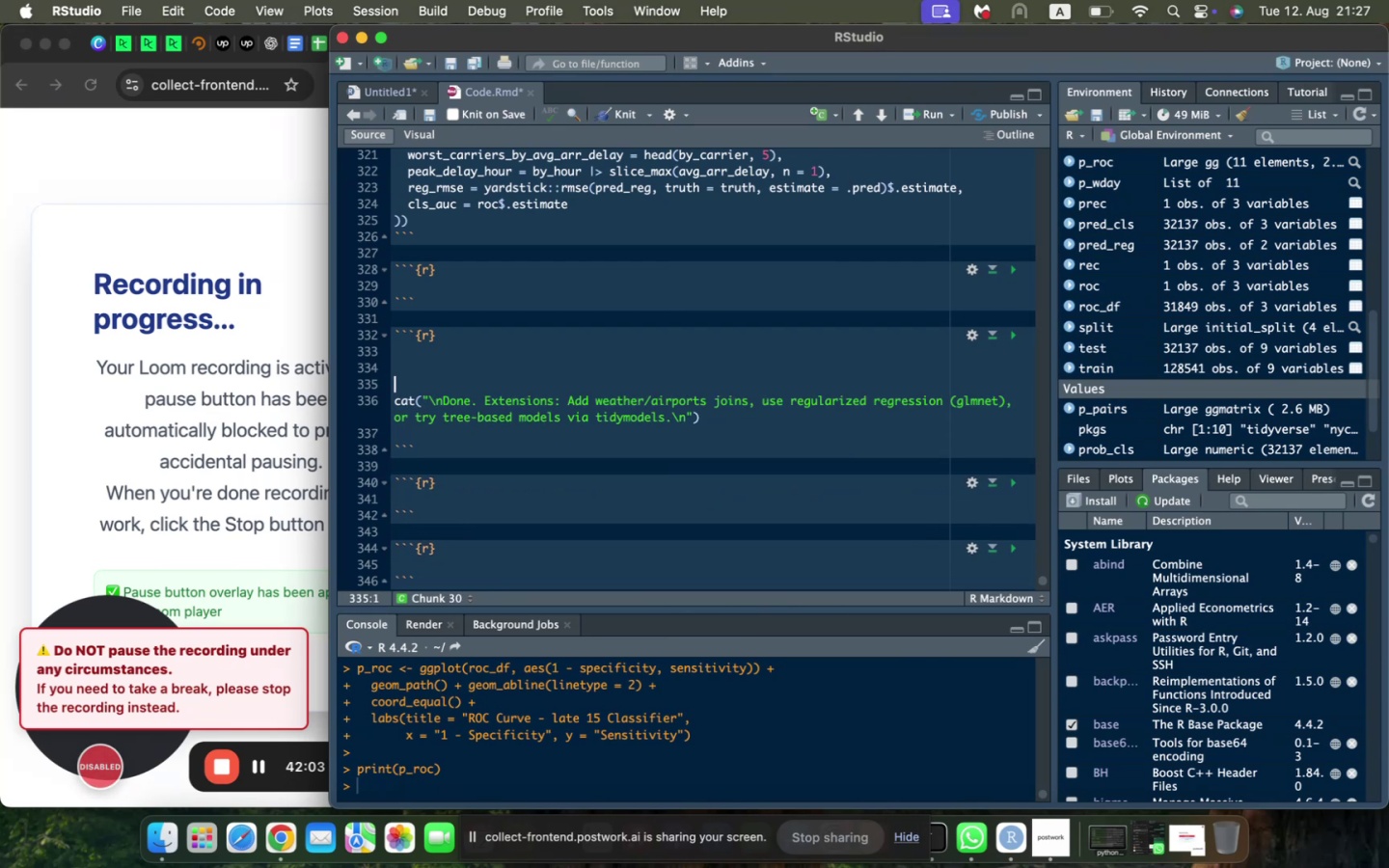 
key(Backspace)
 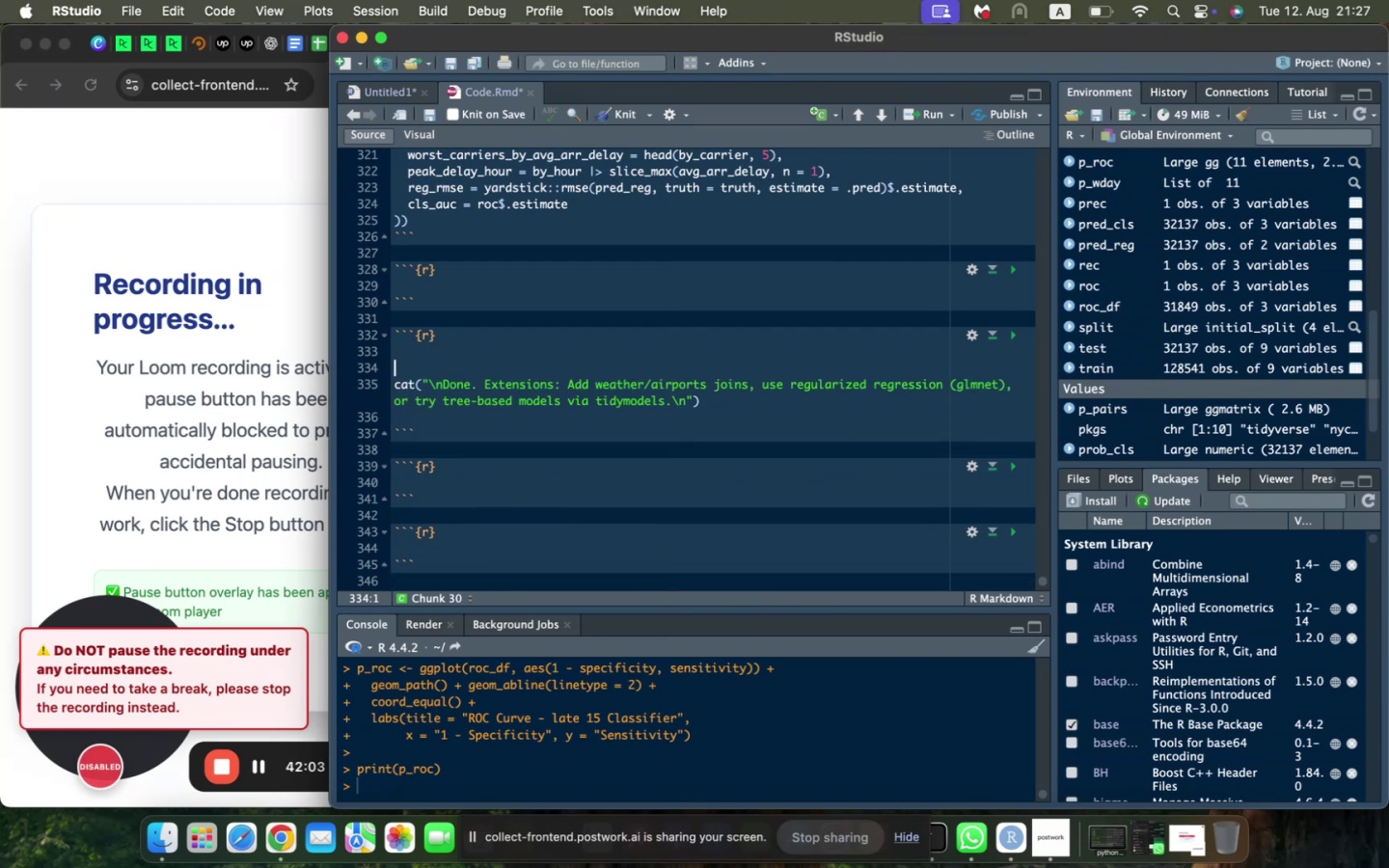 
key(Backspace)
 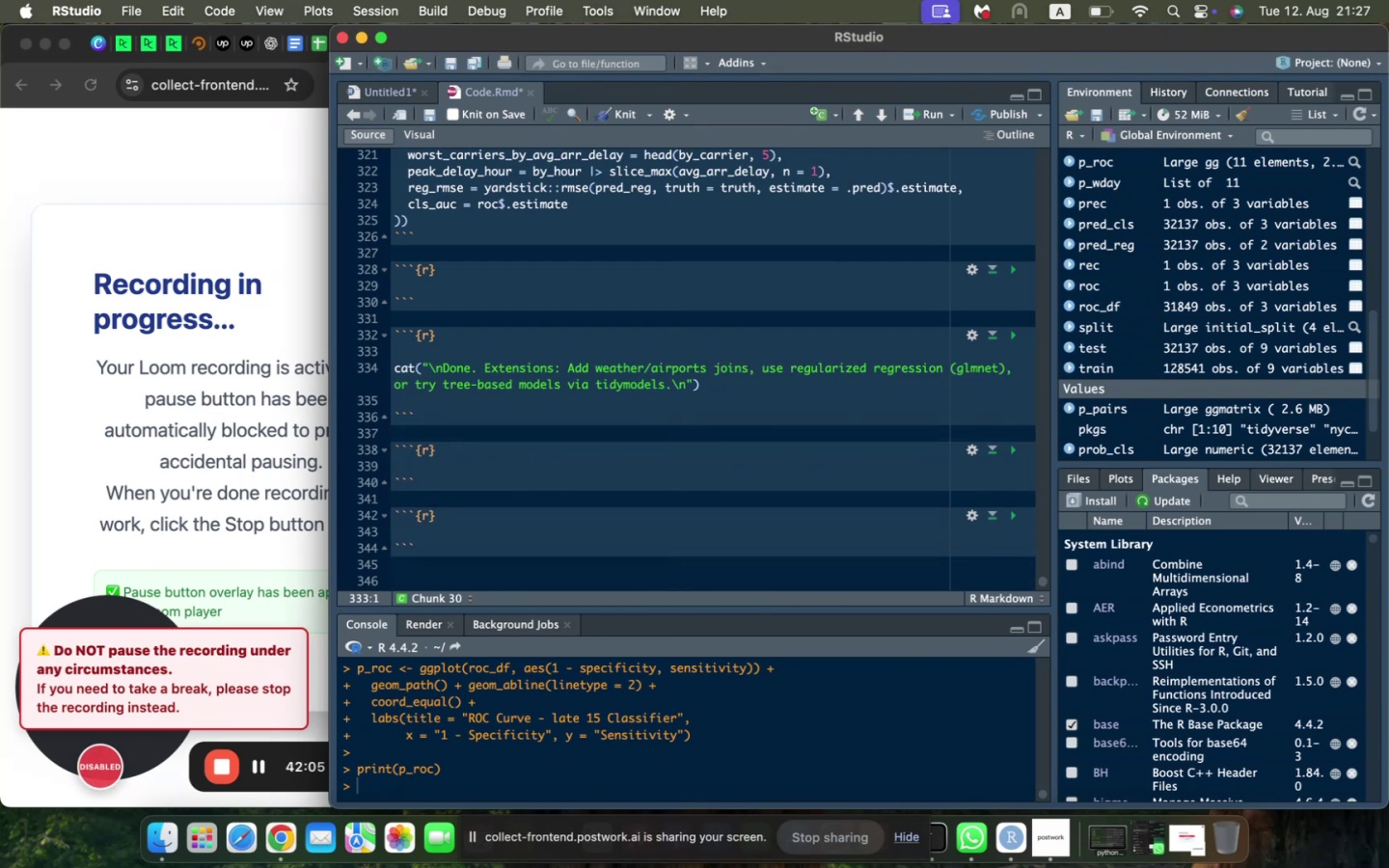 
scroll: coordinate [527, 463], scroll_direction: up, amount: 6.0
 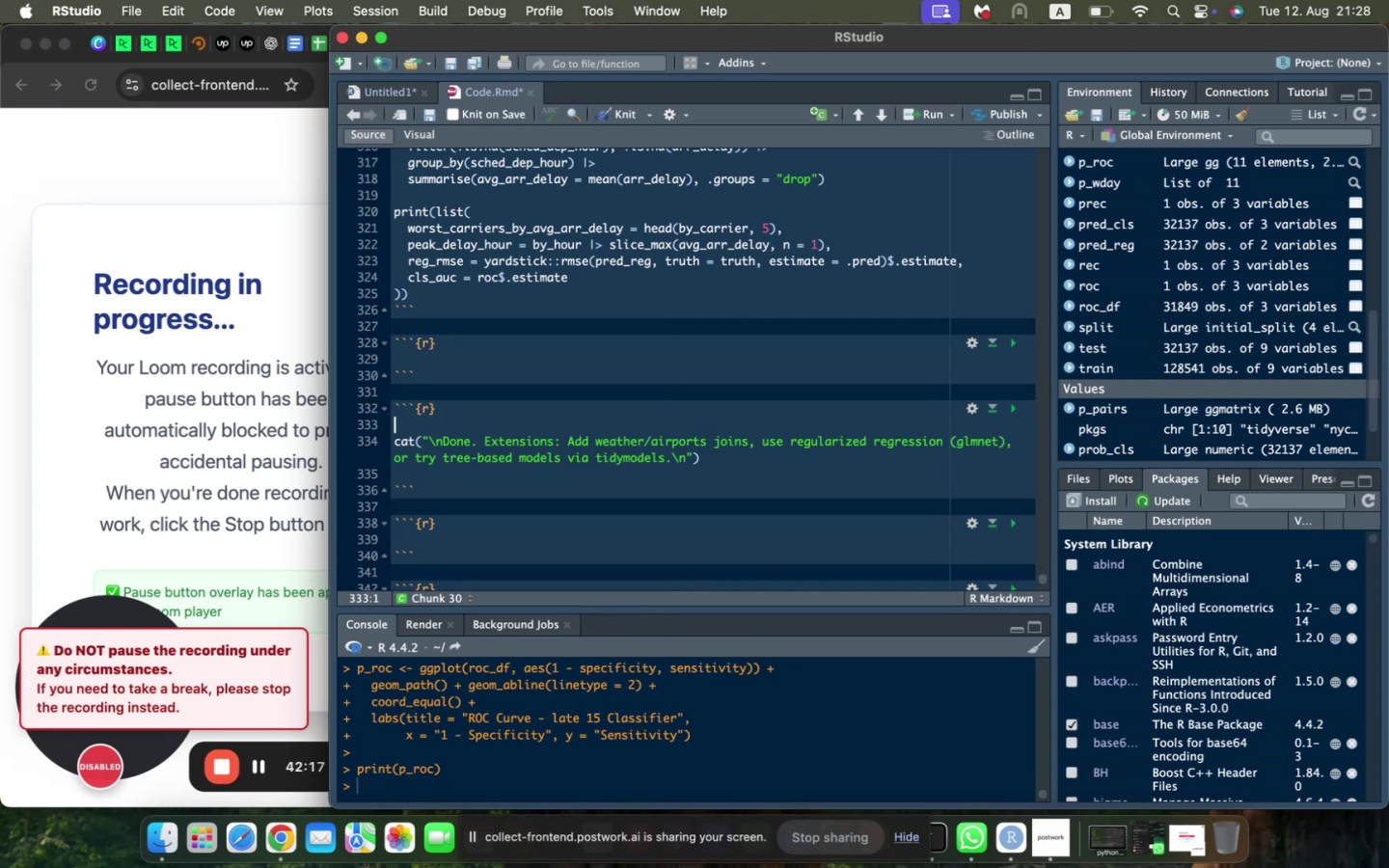 
wait(15.66)
 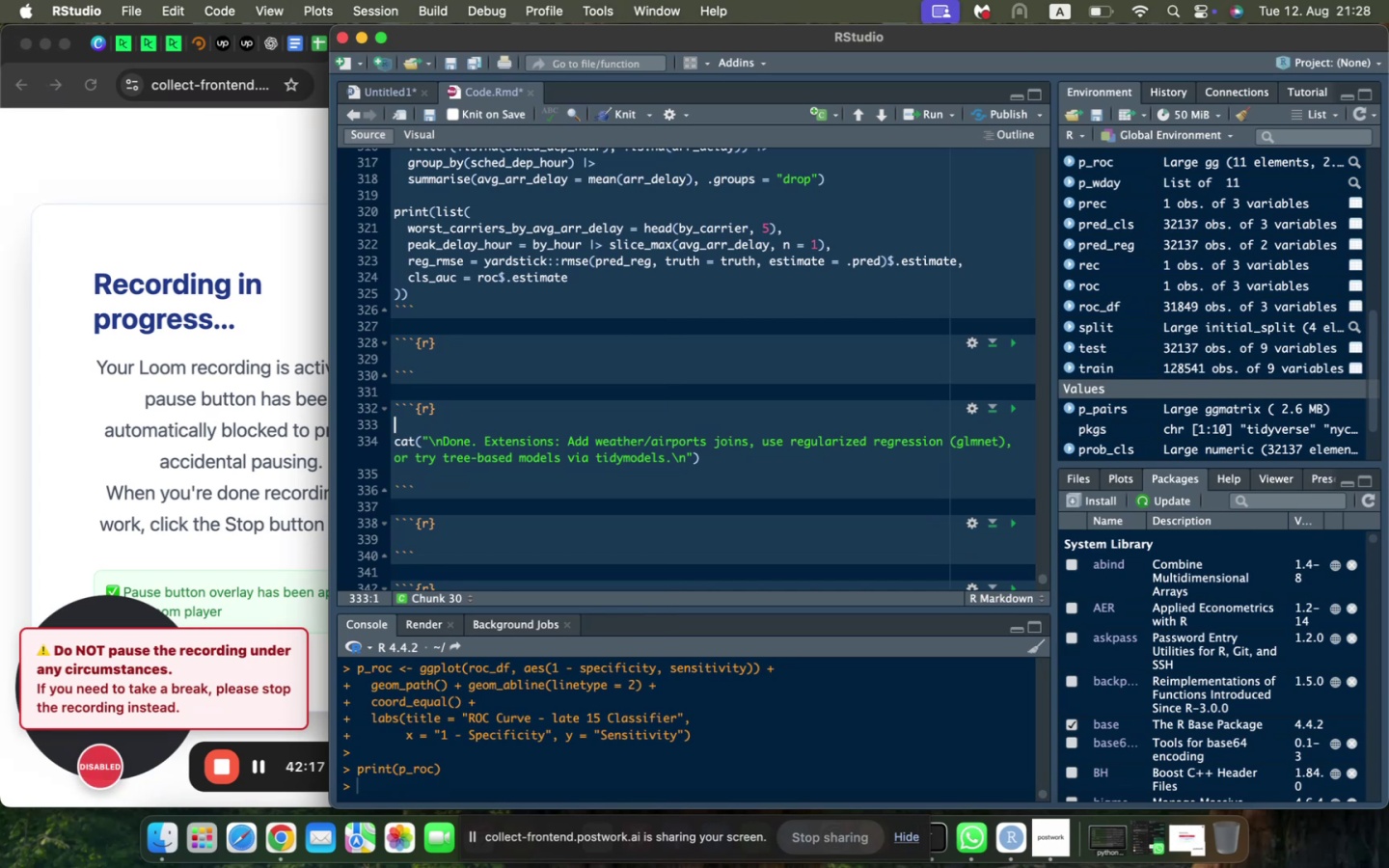 
left_click([504, 284])
 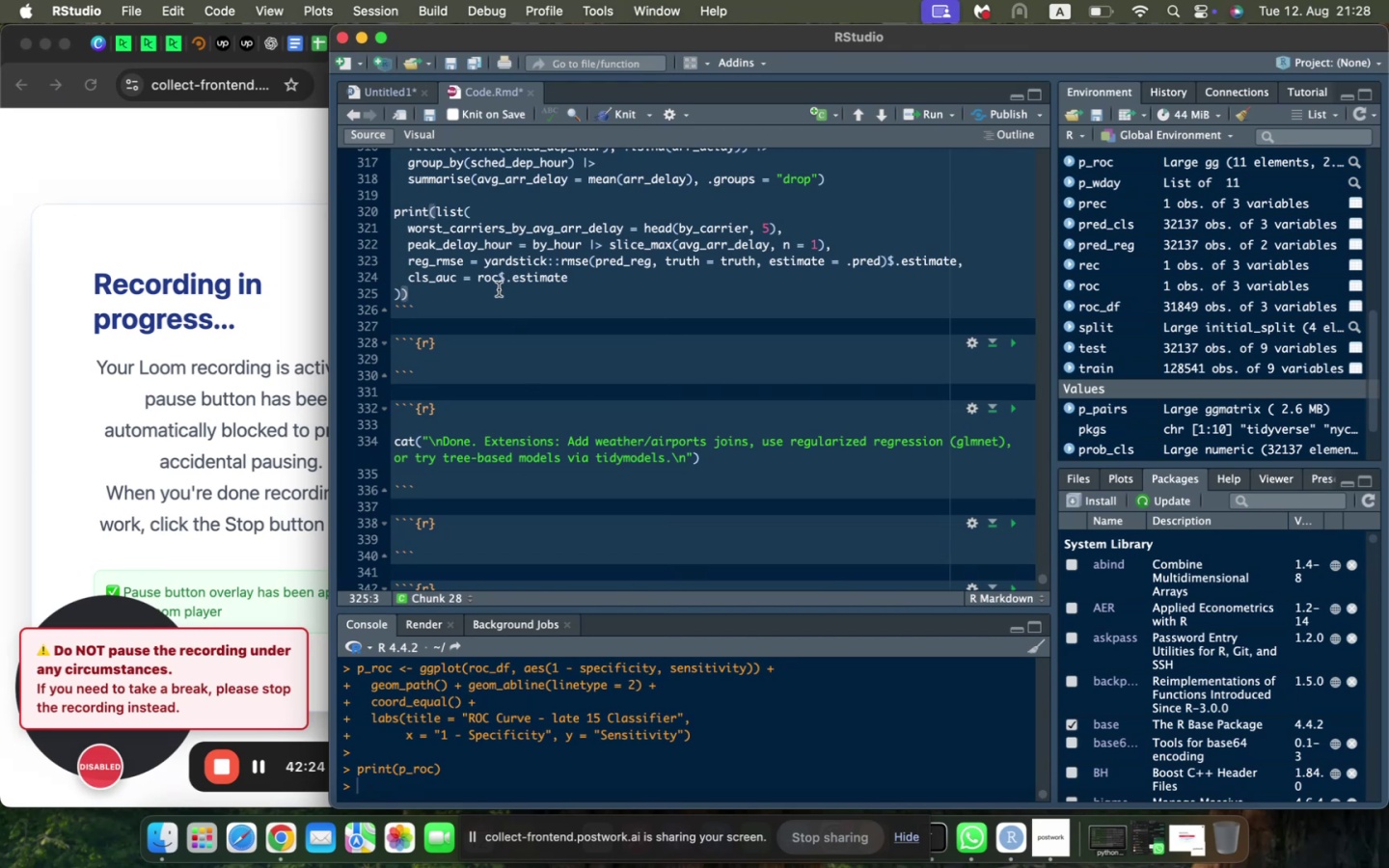 
key(Enter)
 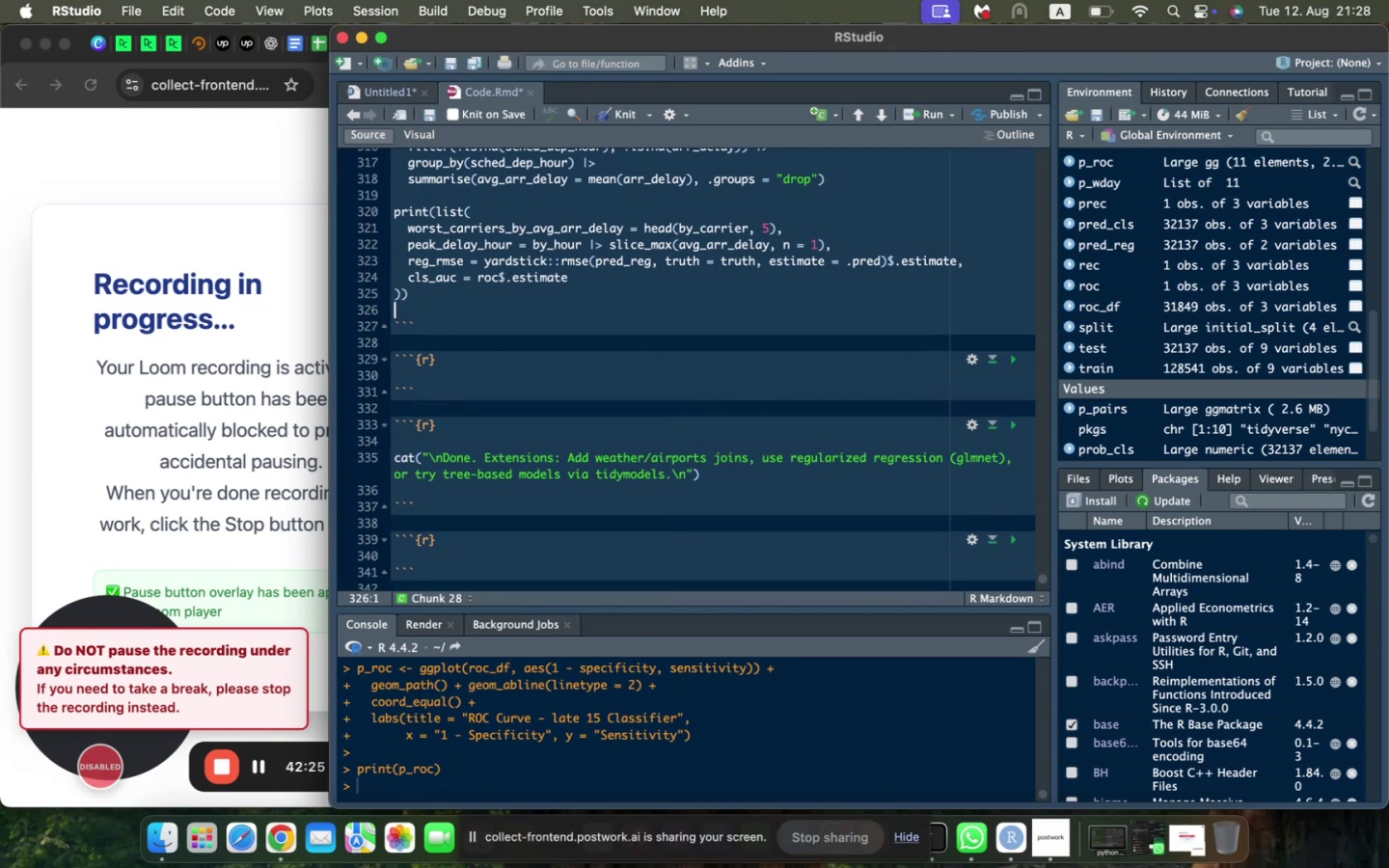 
key(Enter)
 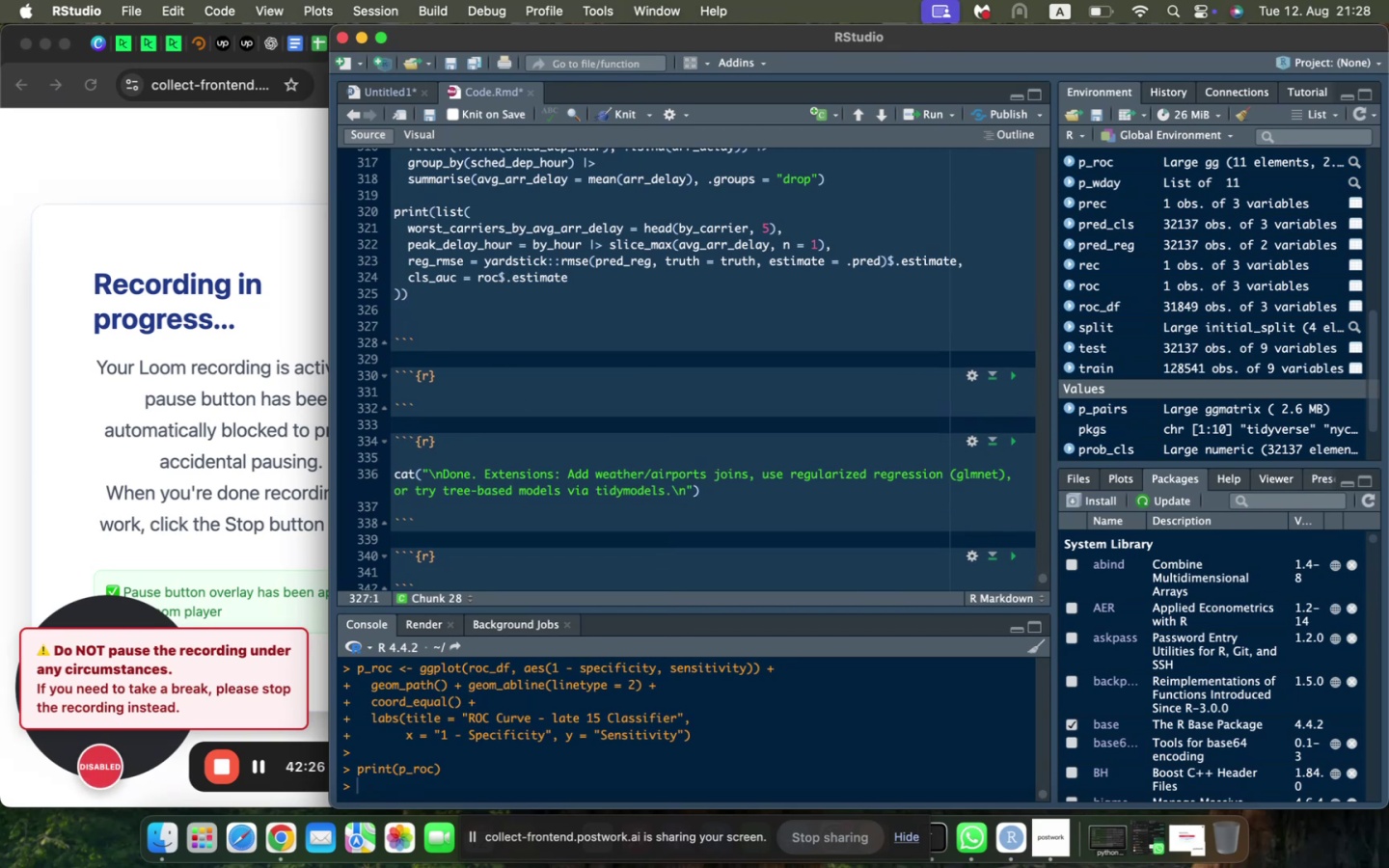 
type(cat("\nDone. Extension: Add Weather/Airports join, )
key(Backspace)
key(Backspace)
type(s, use regua)
key(Backspace)
type(larized regression (glmnet), or try tree-based models via tidymodels.\n)
 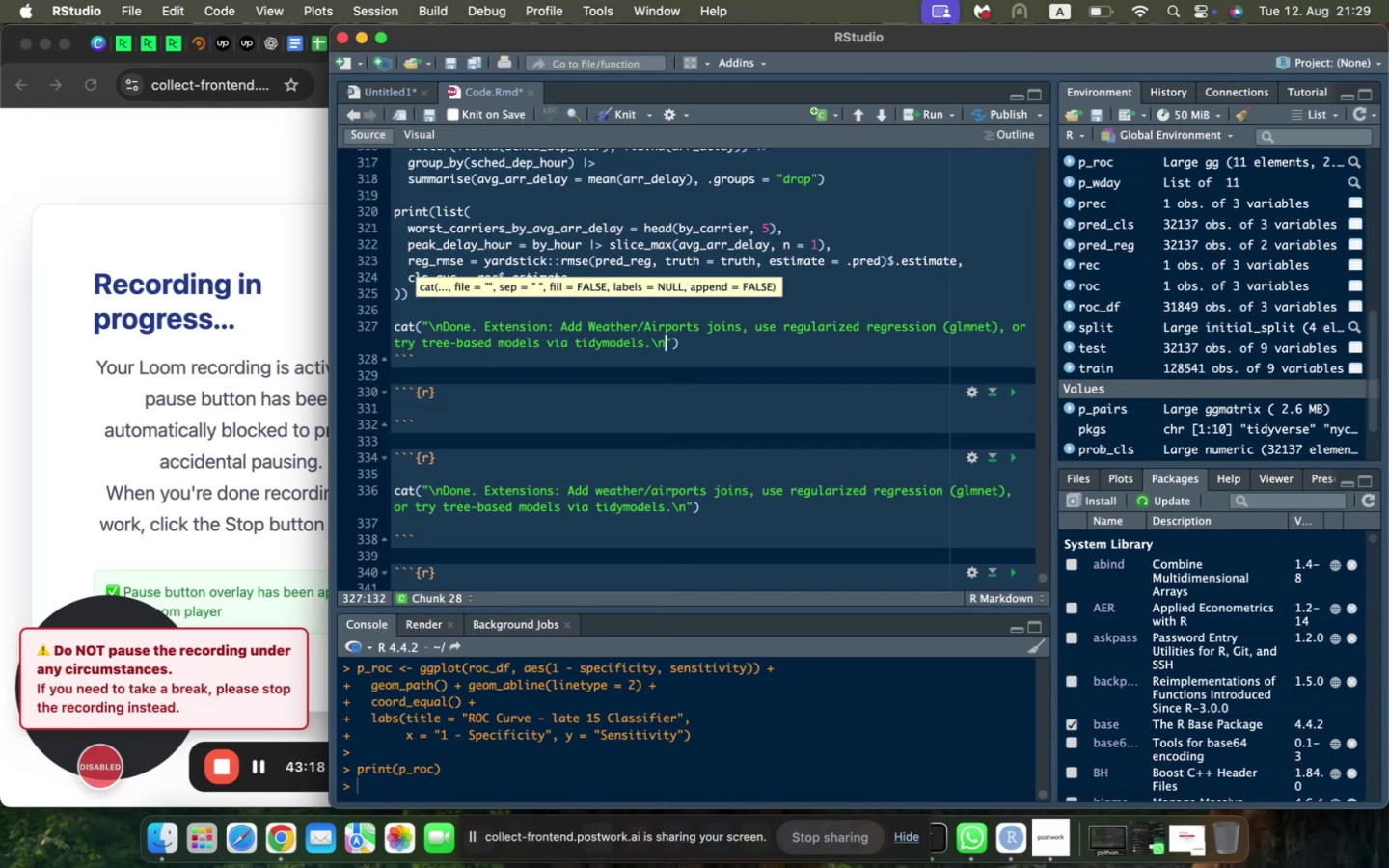 
scroll: coordinate [546, 266], scroll_direction: up, amount: 4.0
 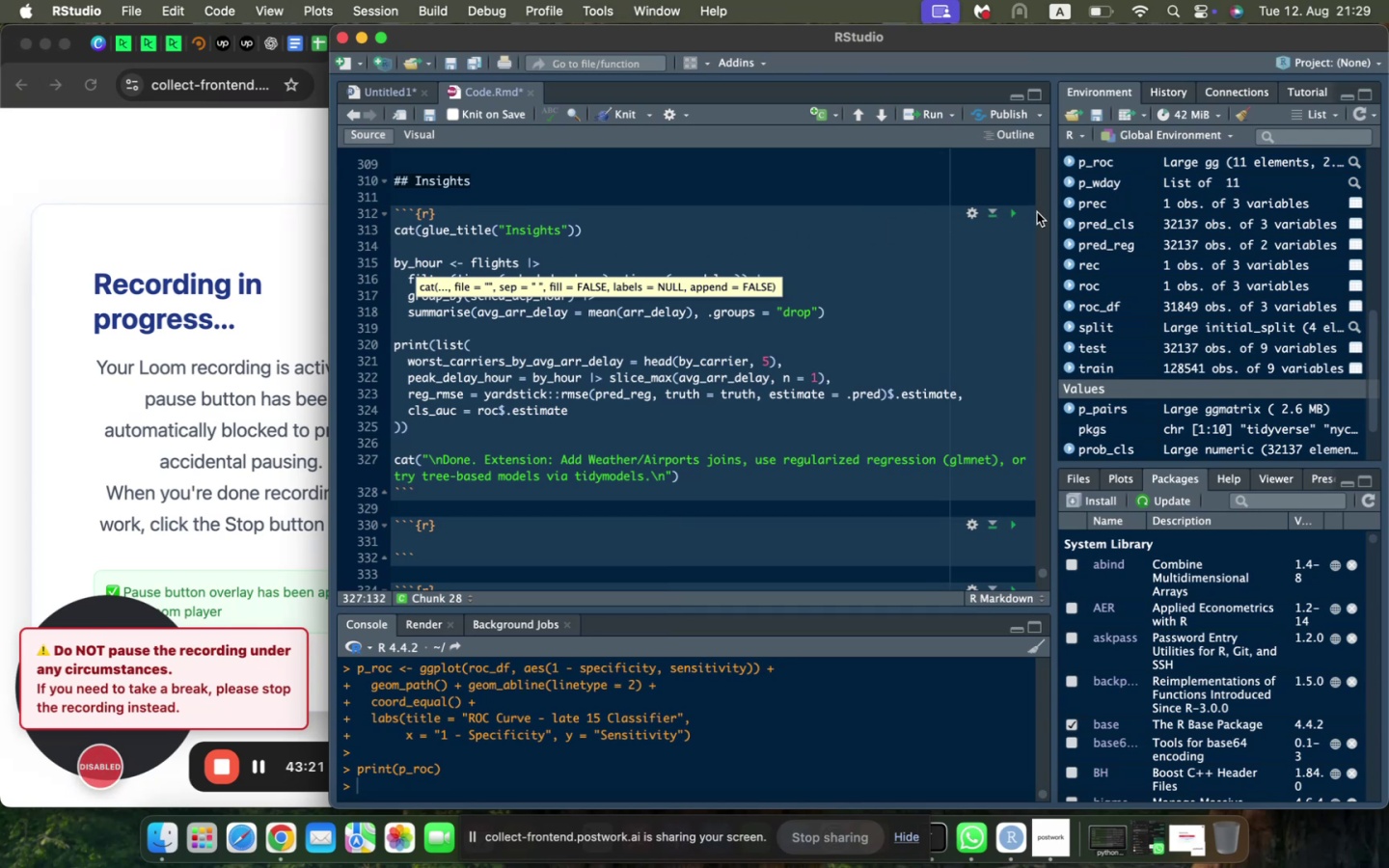 
left_click([1009, 216])
 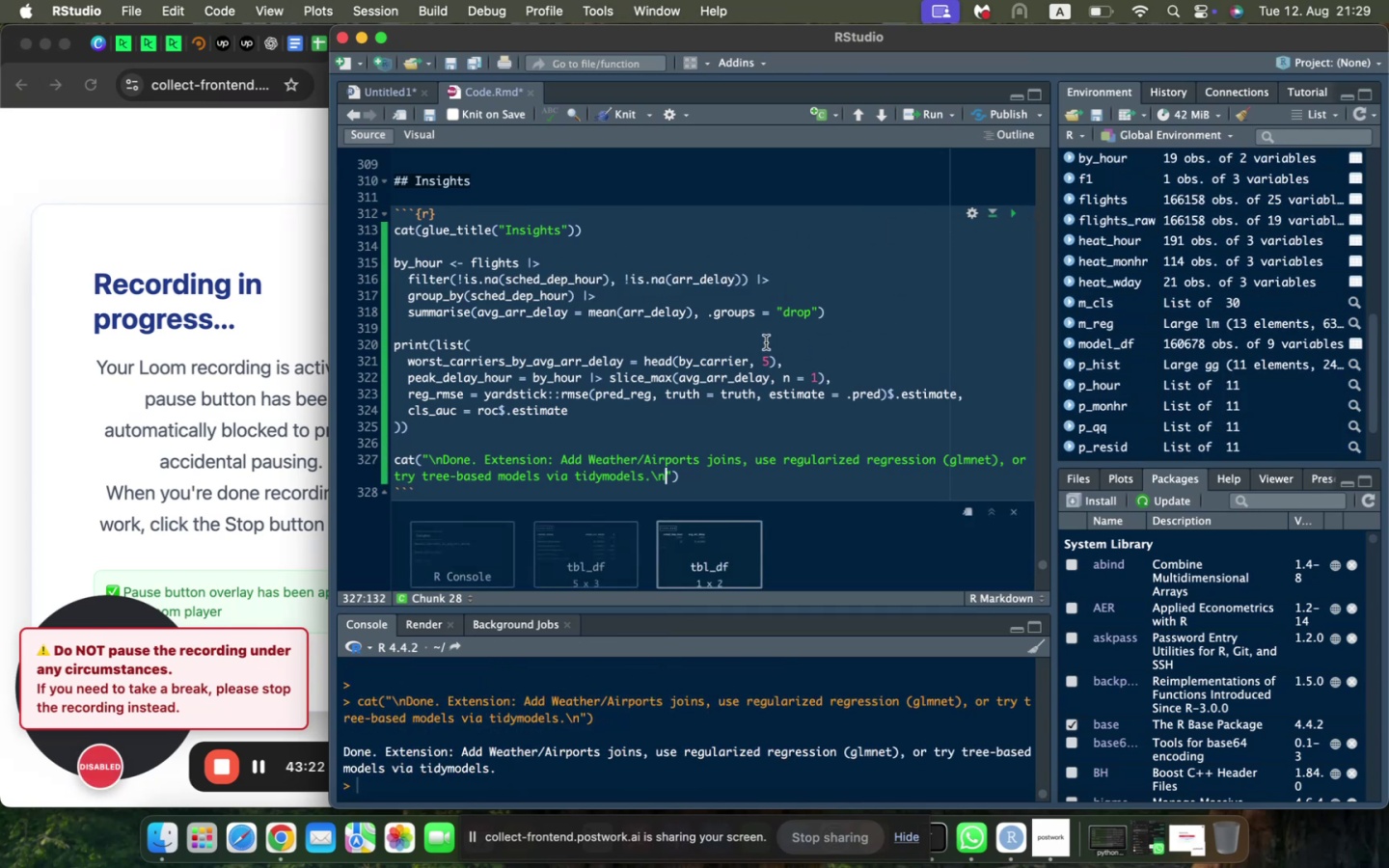 
scroll: coordinate [763, 341], scroll_direction: down, amount: 11.0
 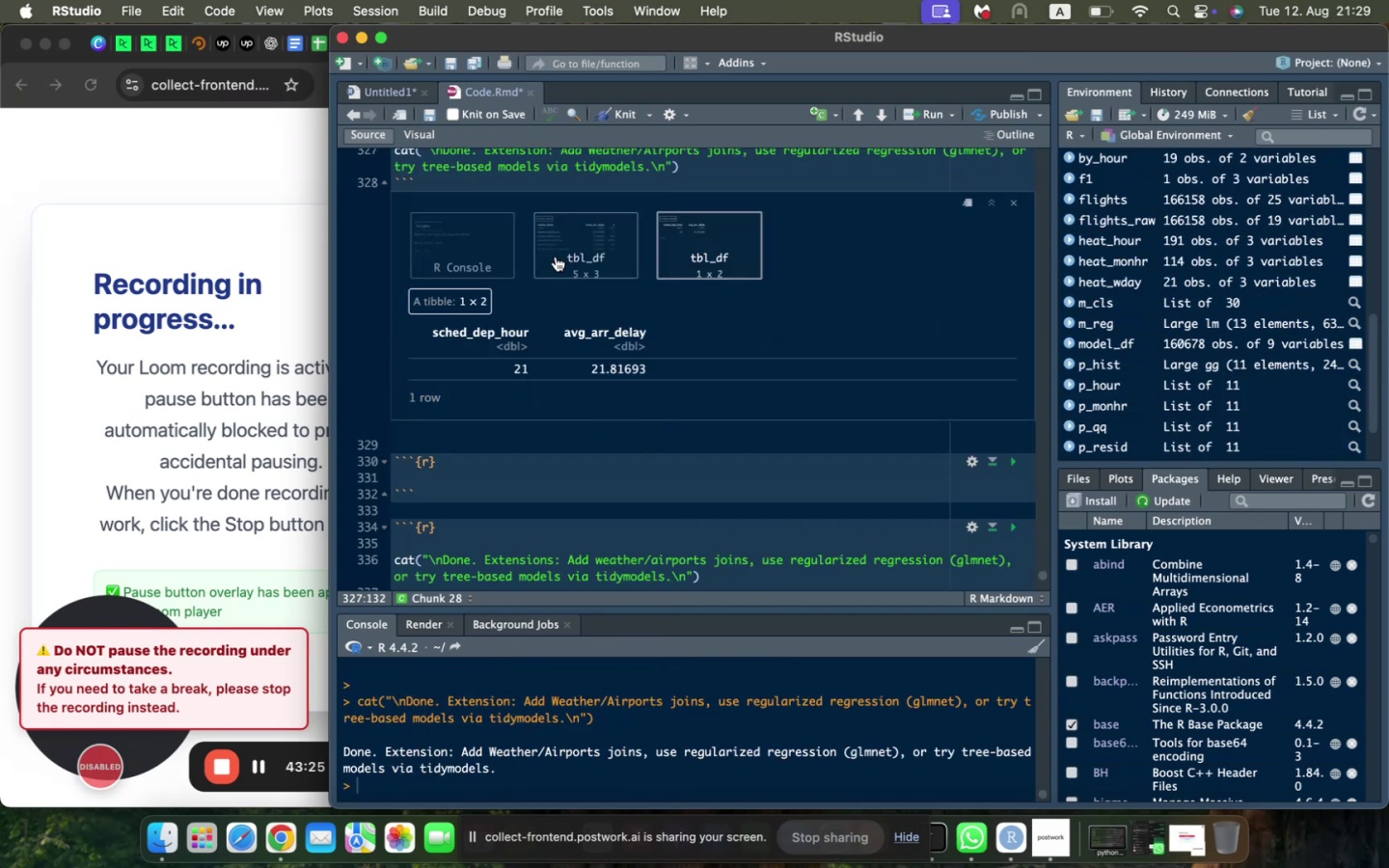 
left_click([497, 231])
 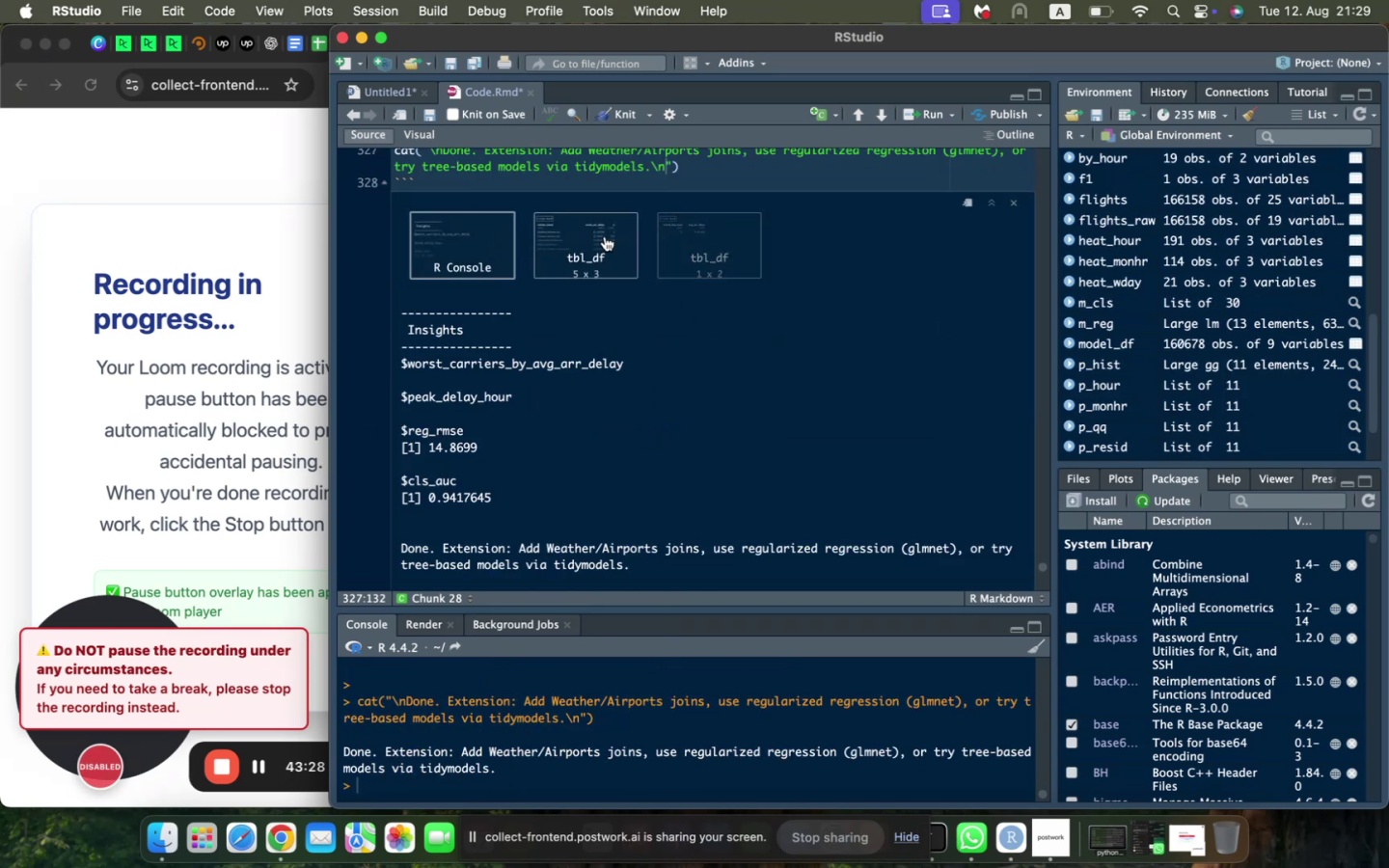 
left_click([605, 236])
 